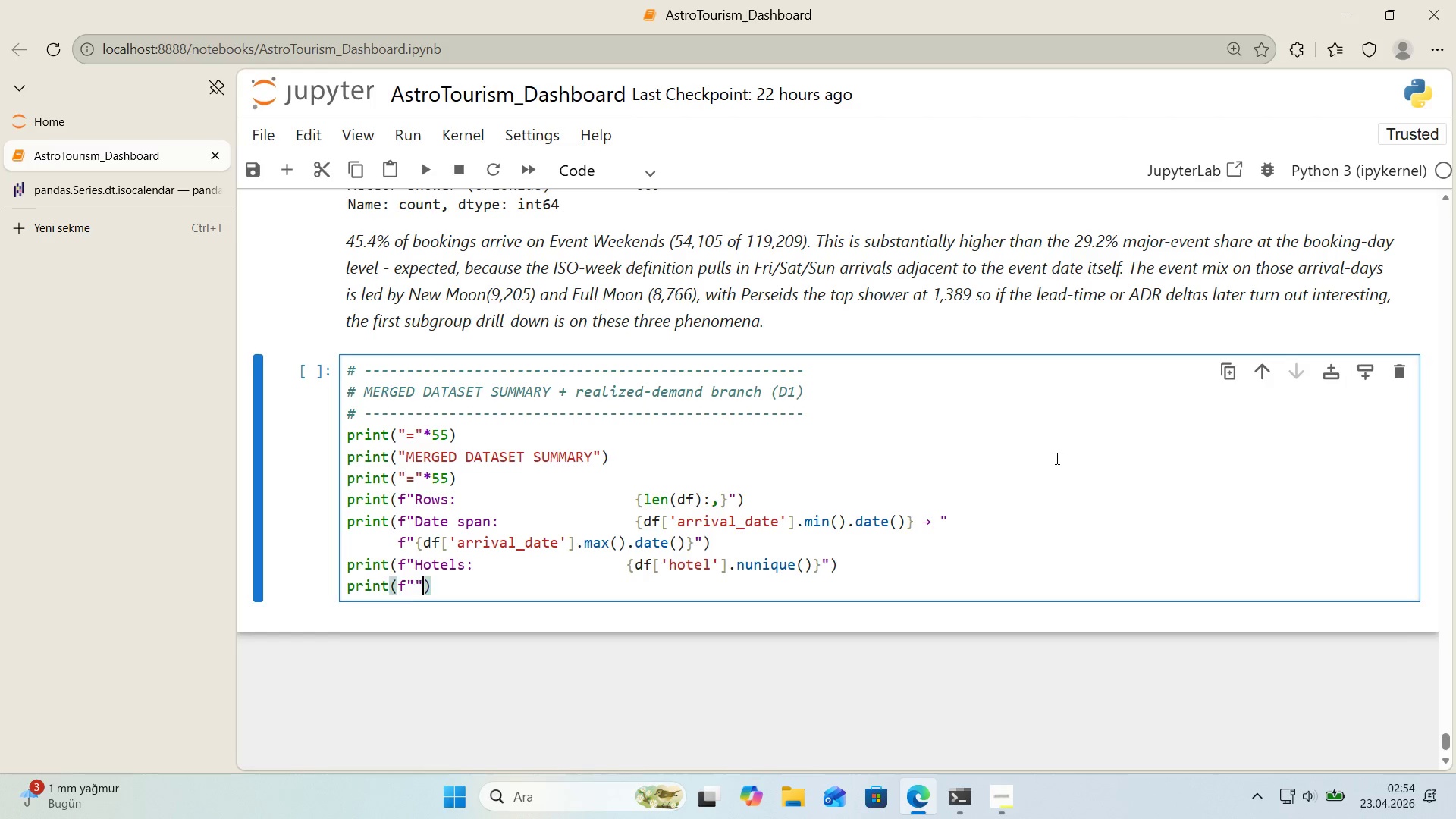 
key(Backquote)
 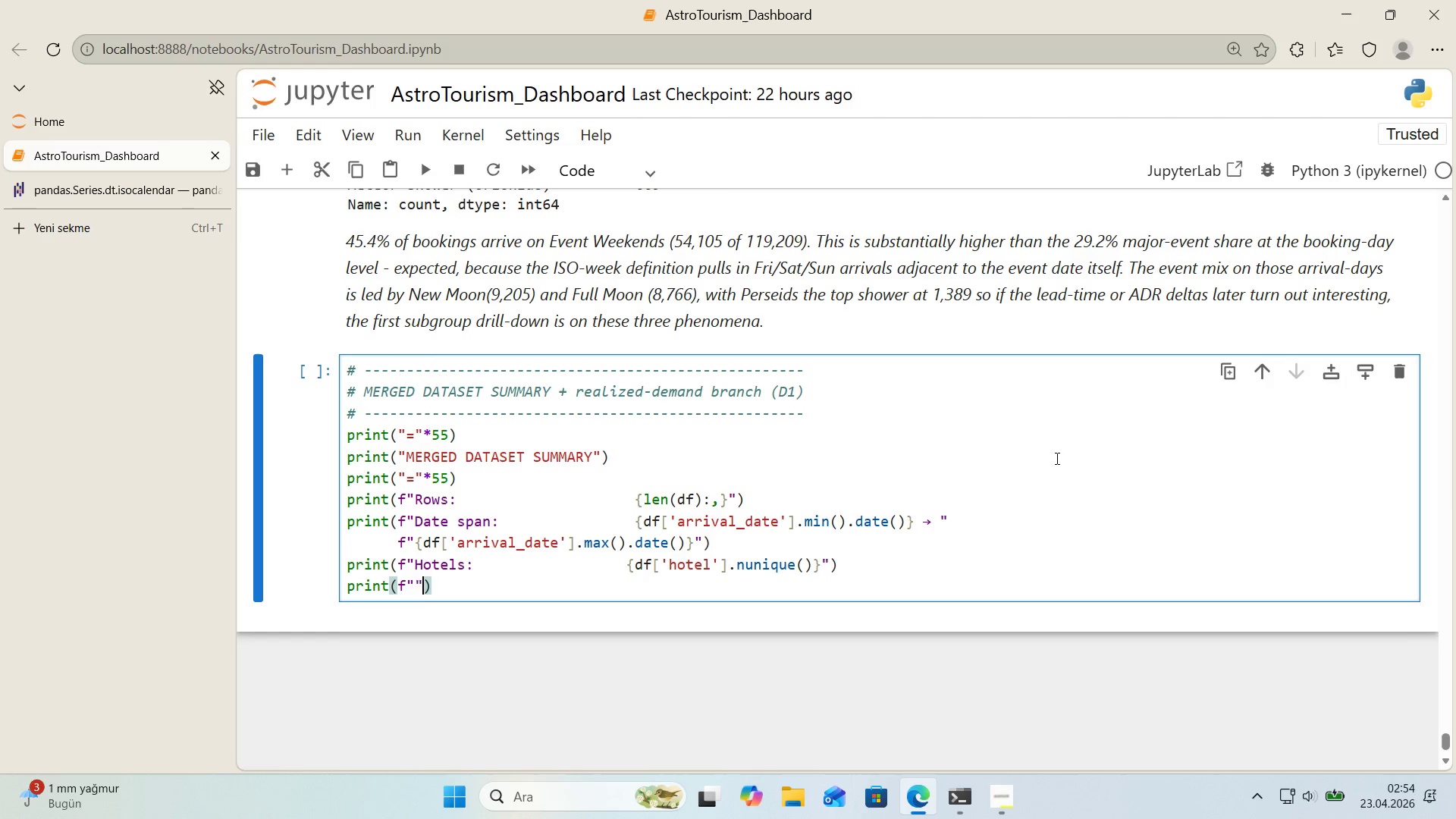 
key(ArrowLeft)
 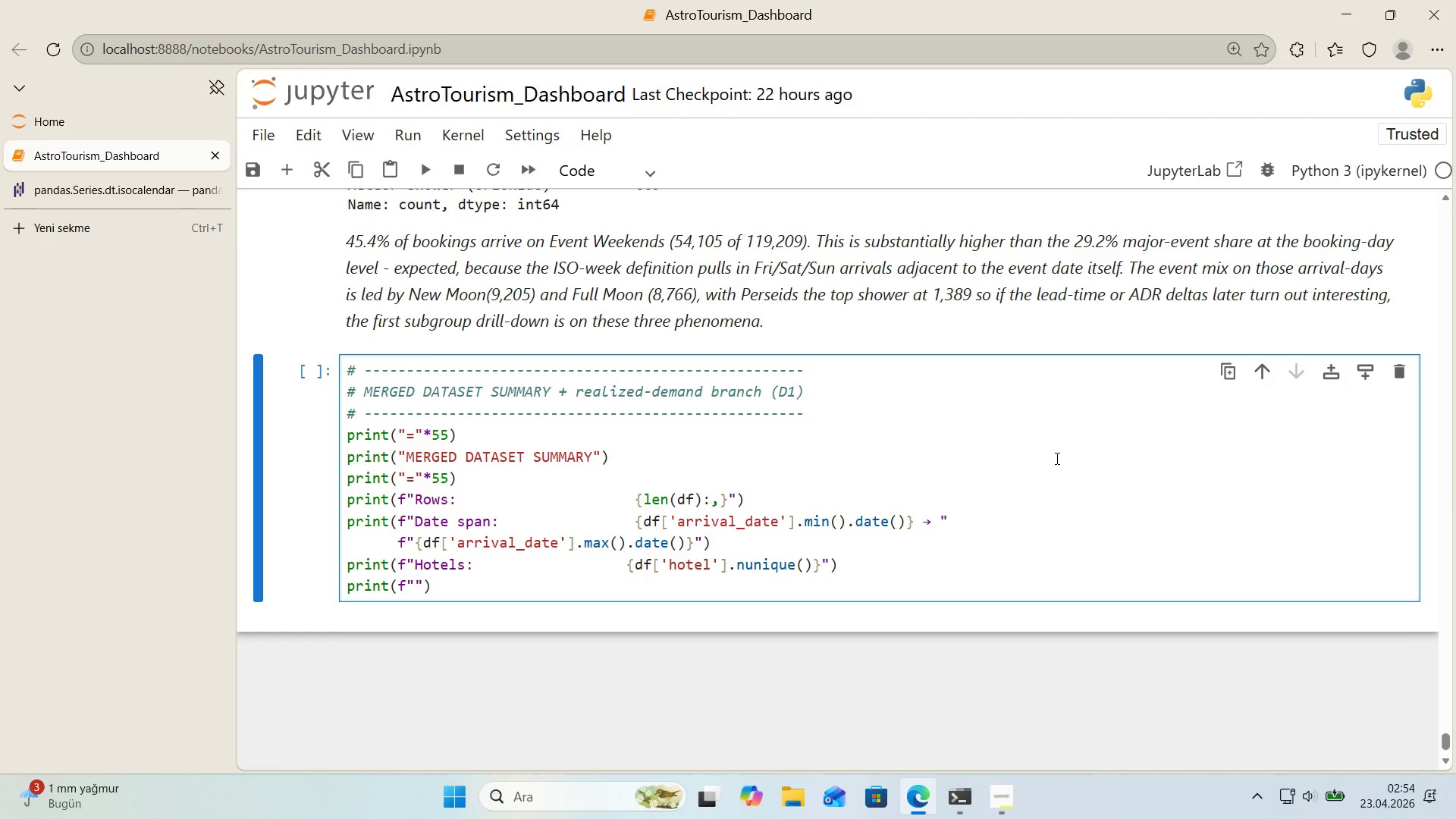 
type(Or'g'n countr'es>        )
 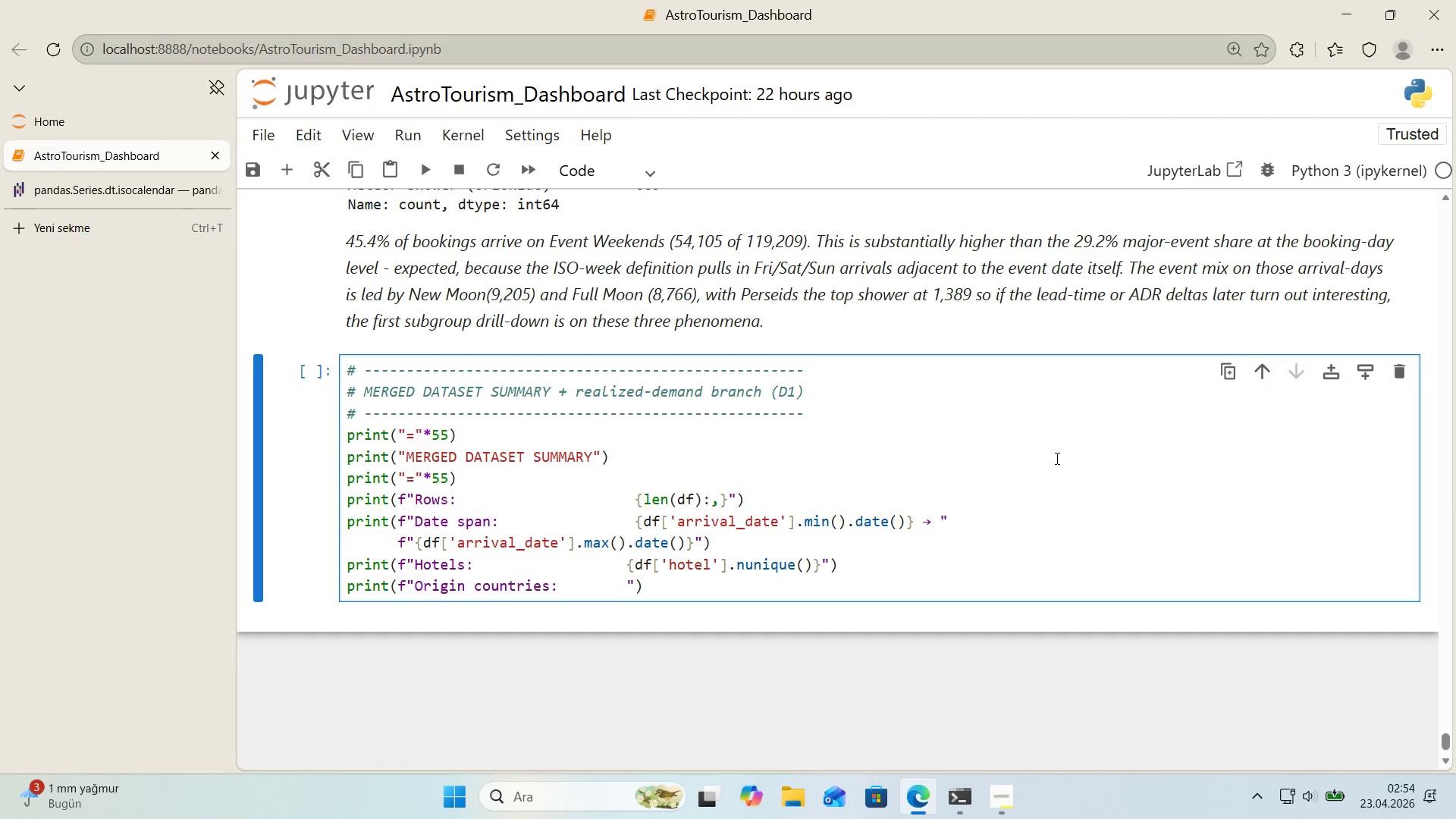 
key(Alt+Control+7)
 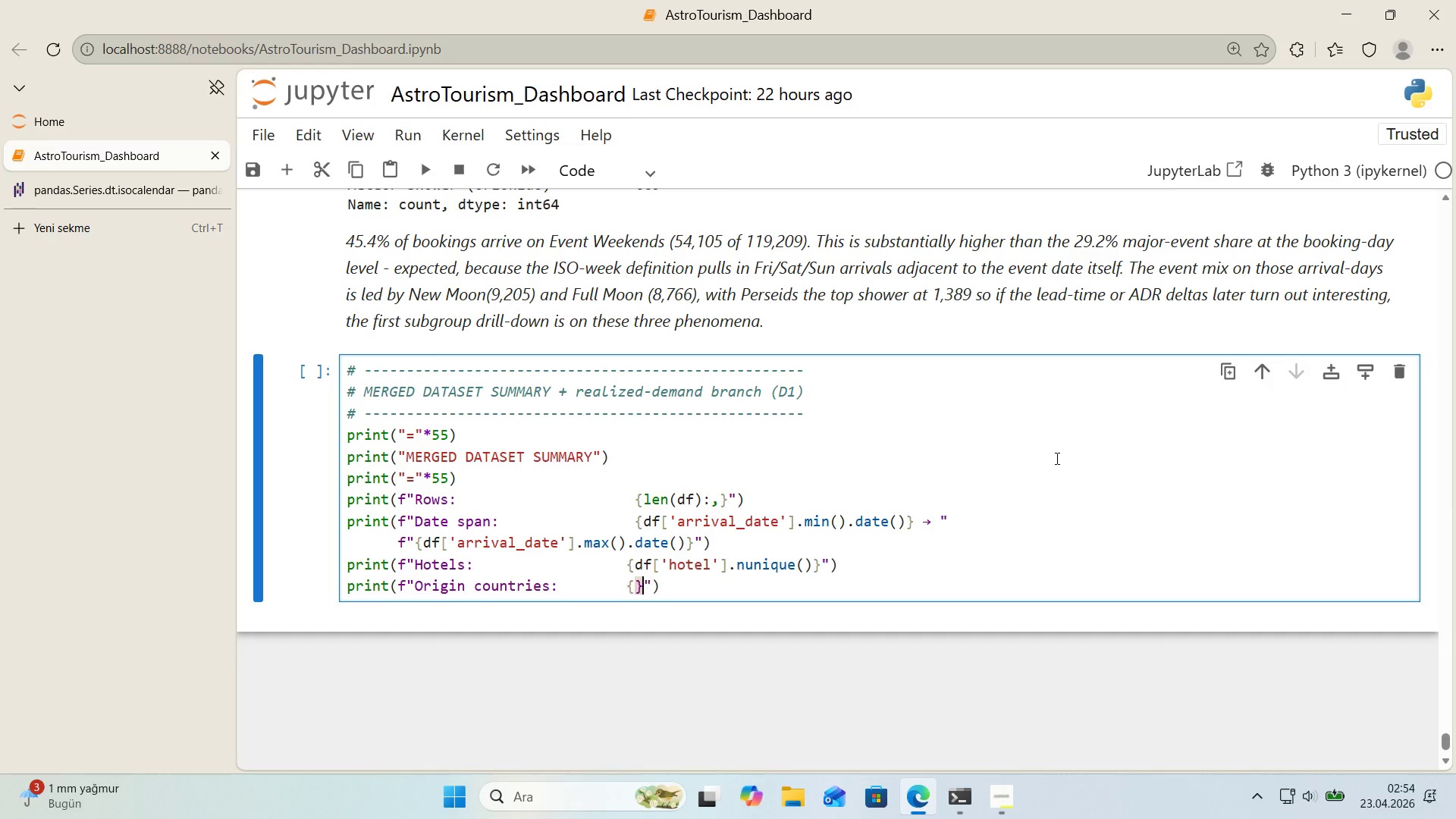 
key(Alt+Control+0)
 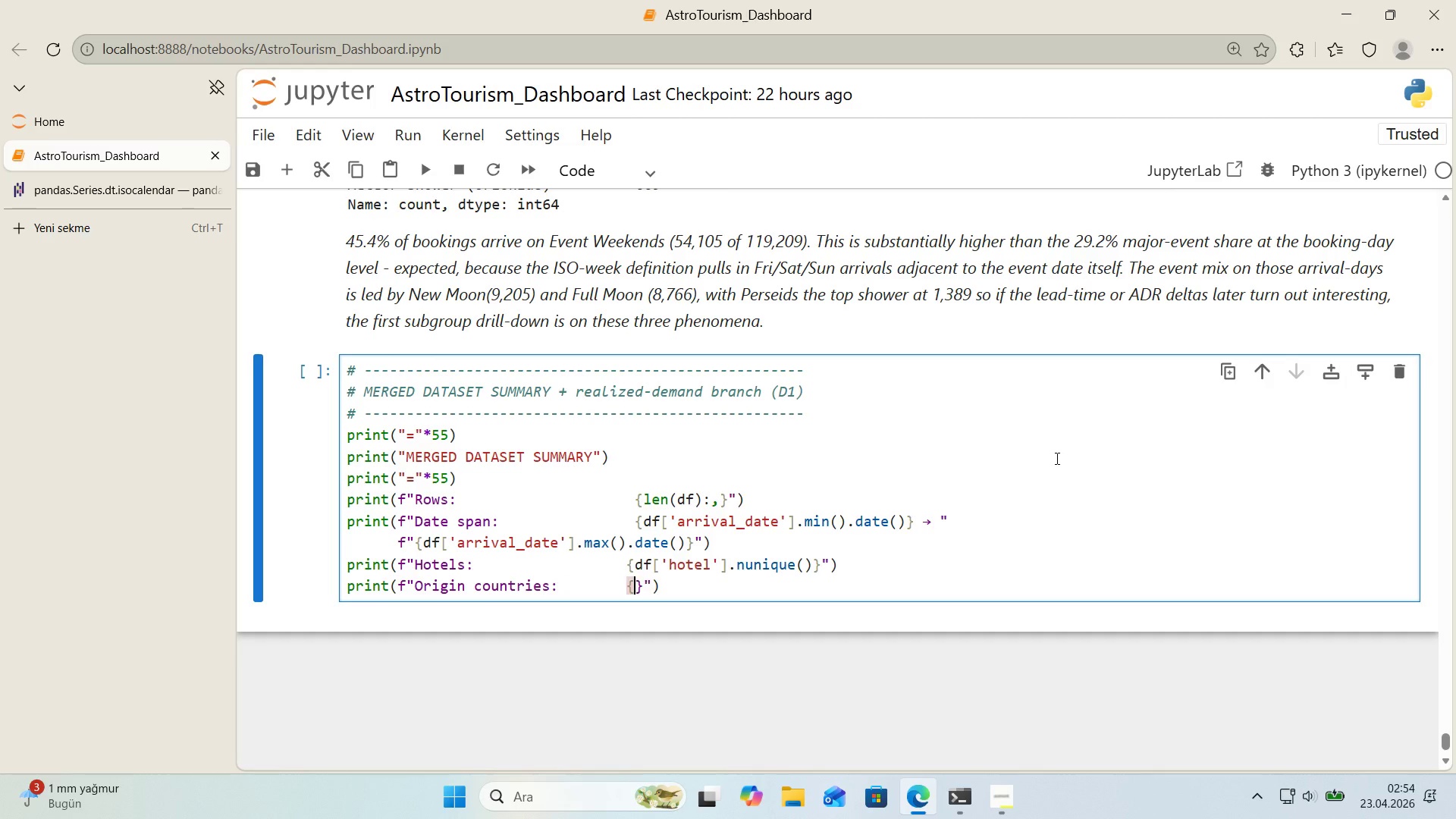 
key(ArrowLeft)
 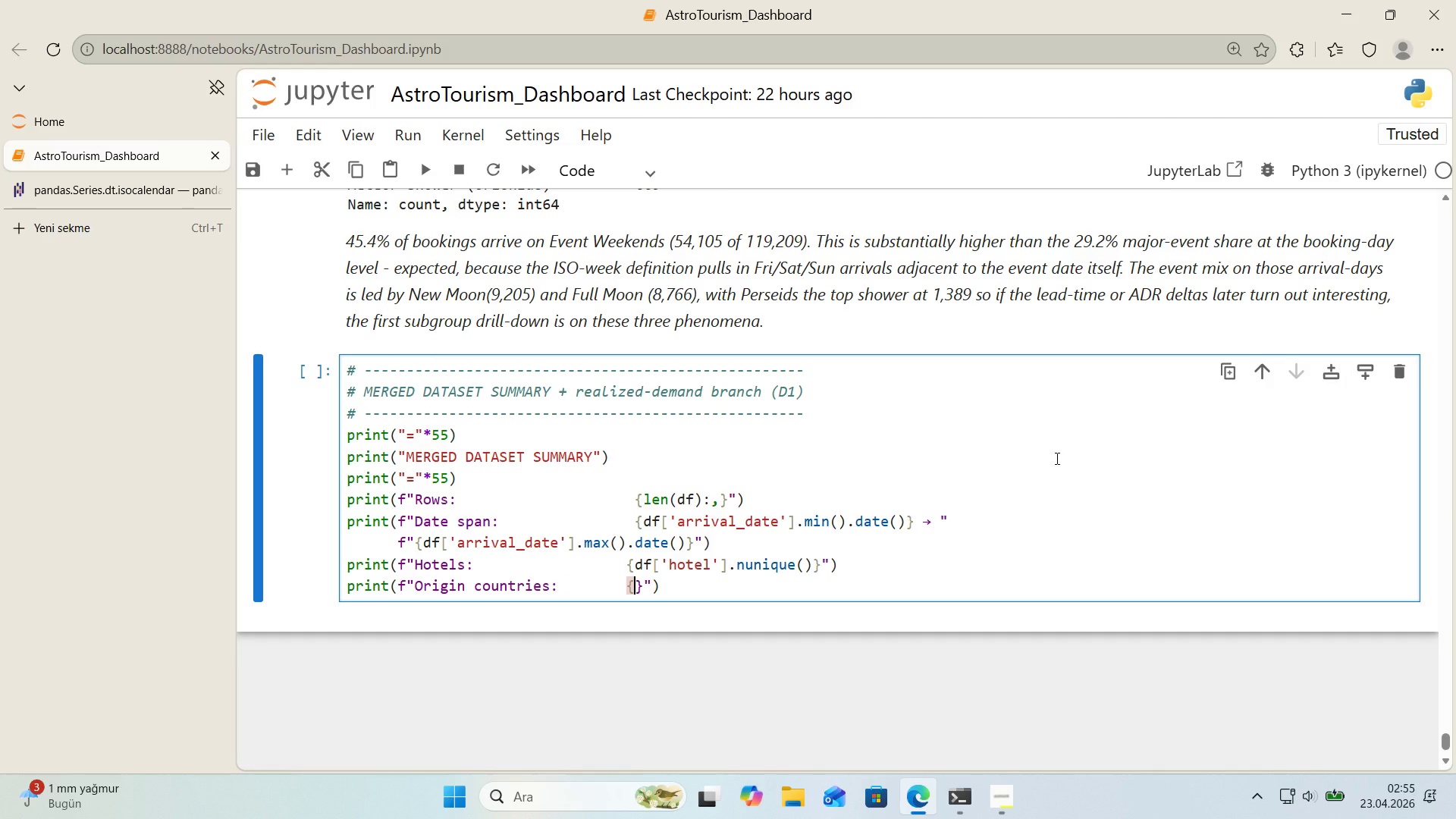 
type(df)
 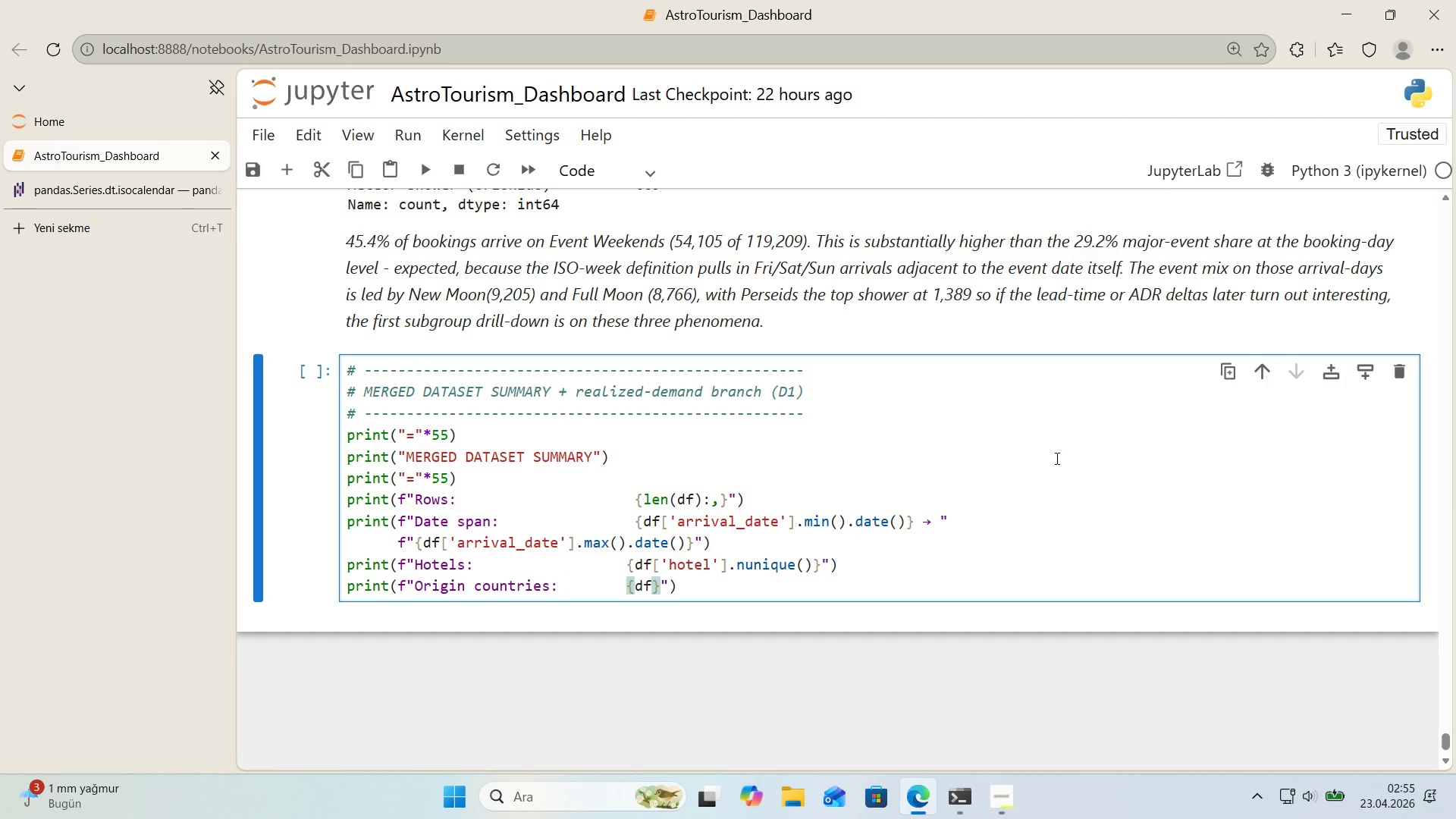 
key(Alt+Control+8)
 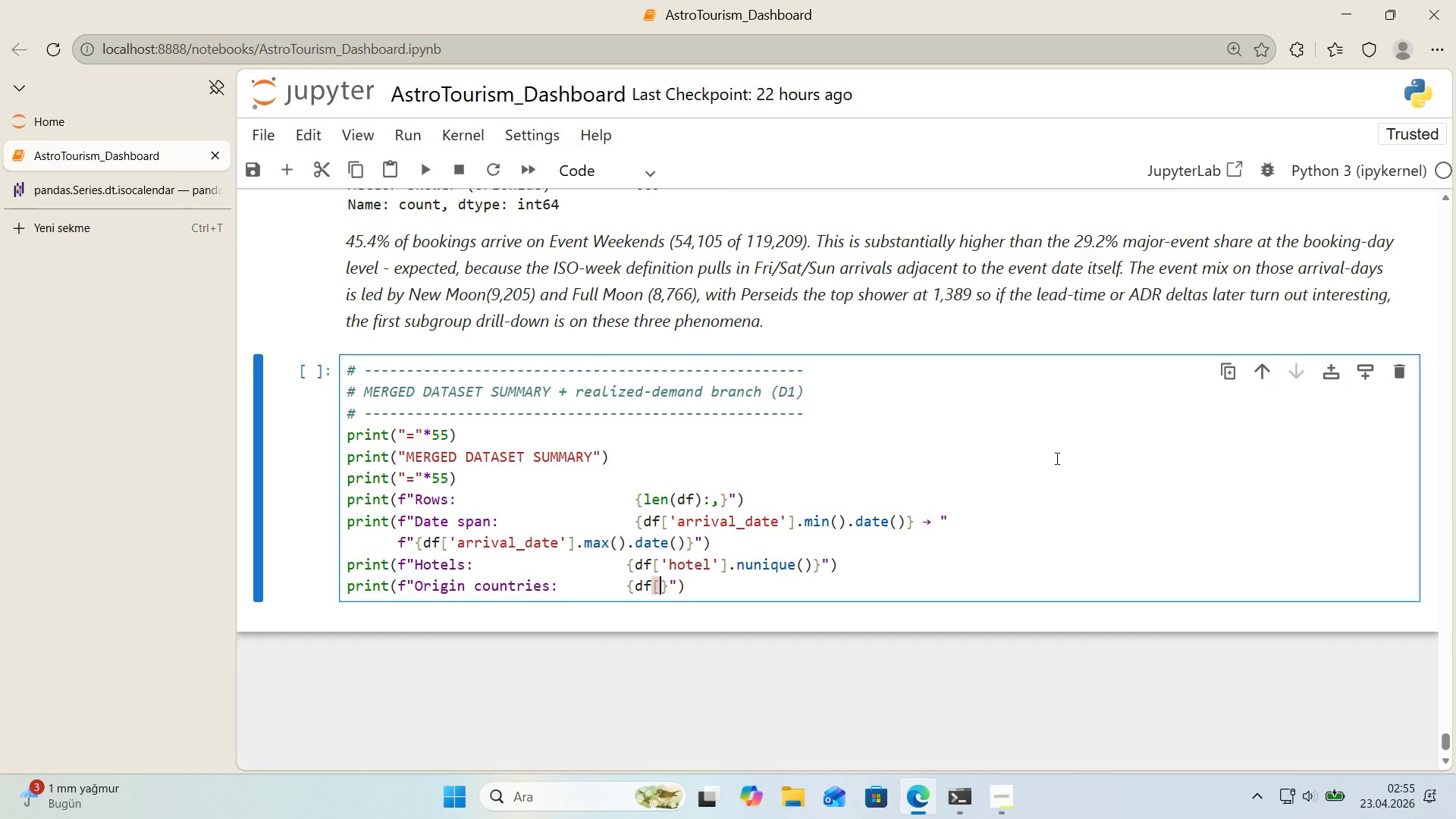 
key(Alt+Control+9)
 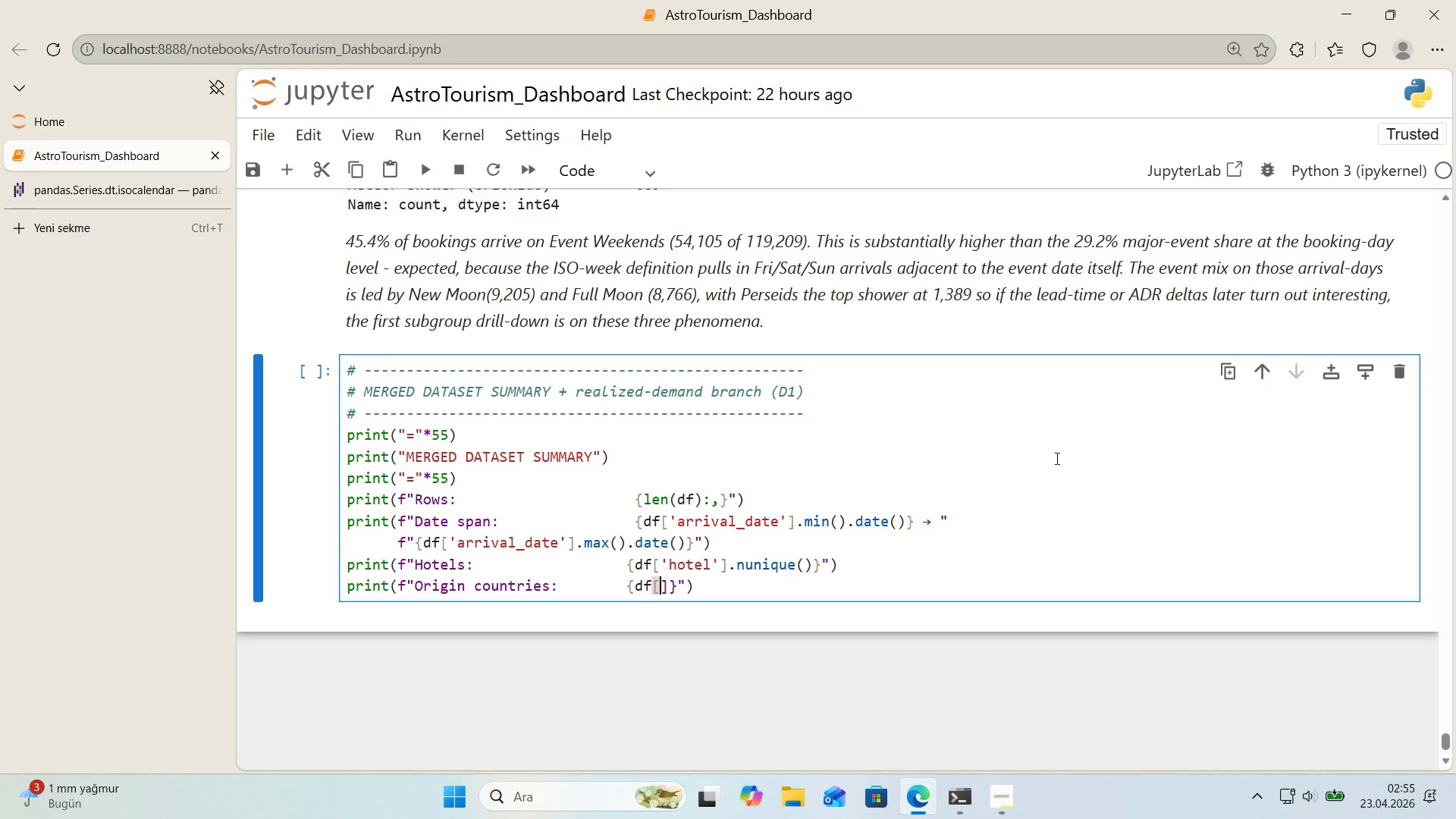 
key(ArrowLeft)
 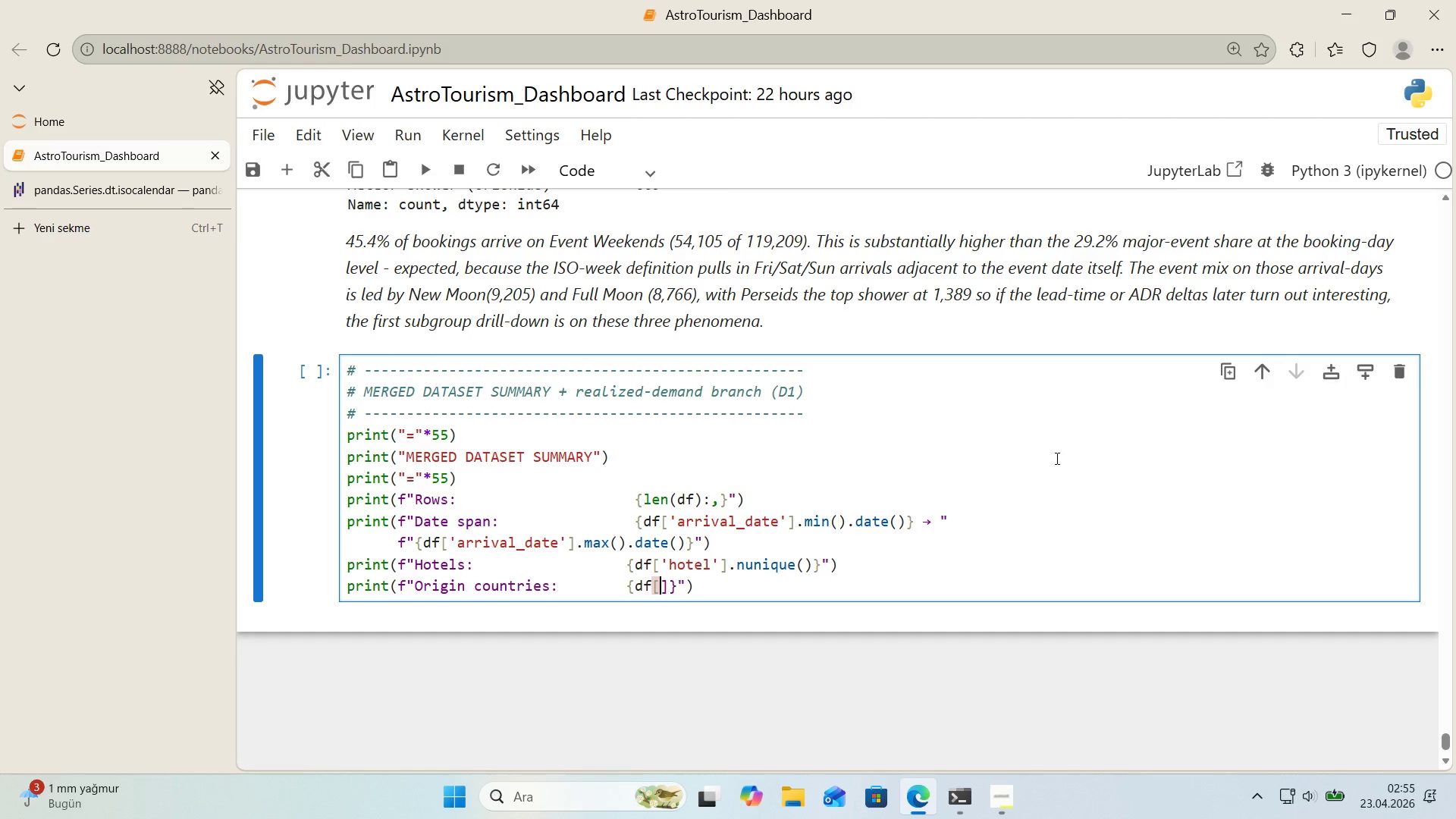 
type(@@)
 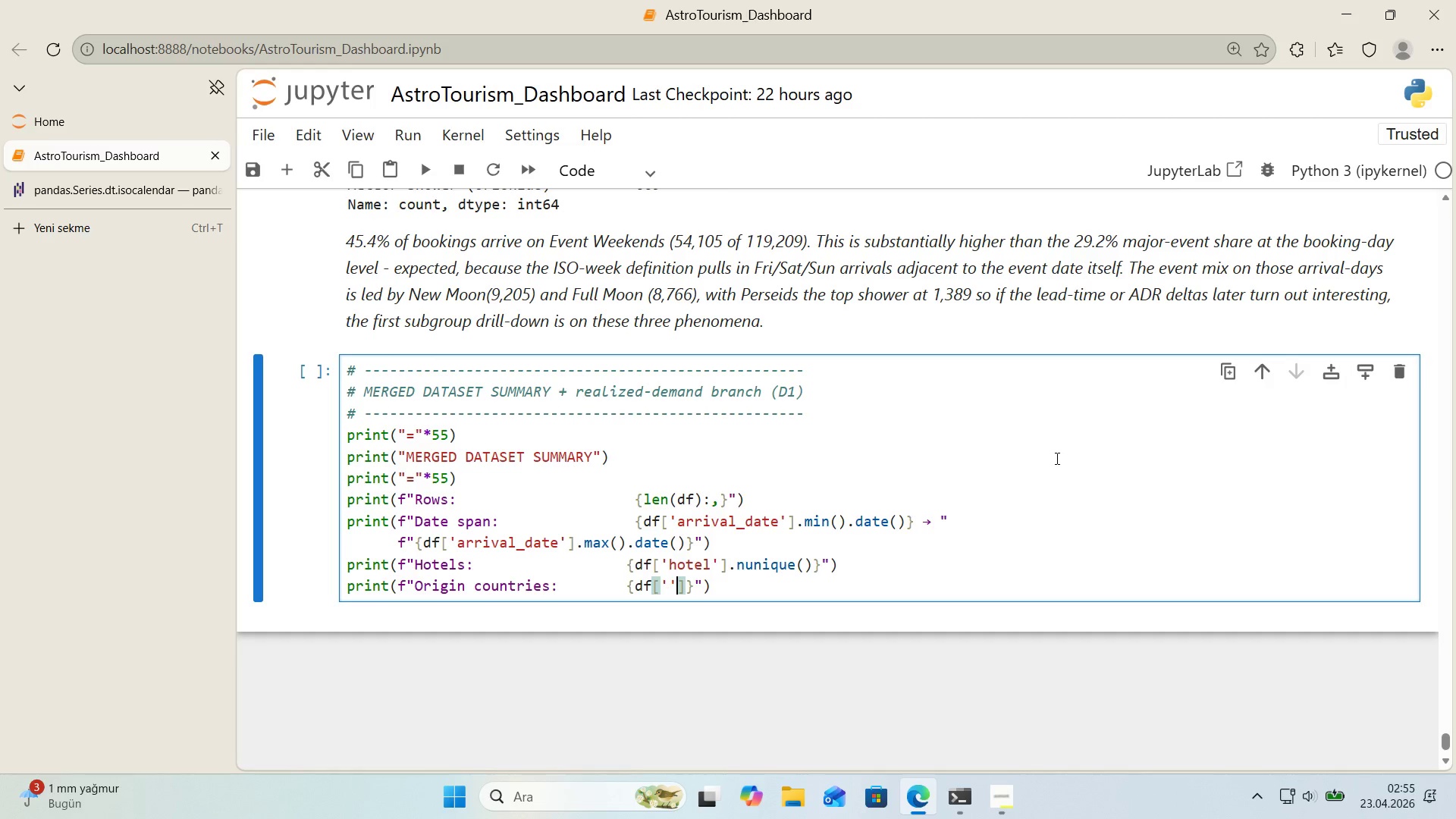 
key(ArrowLeft)
 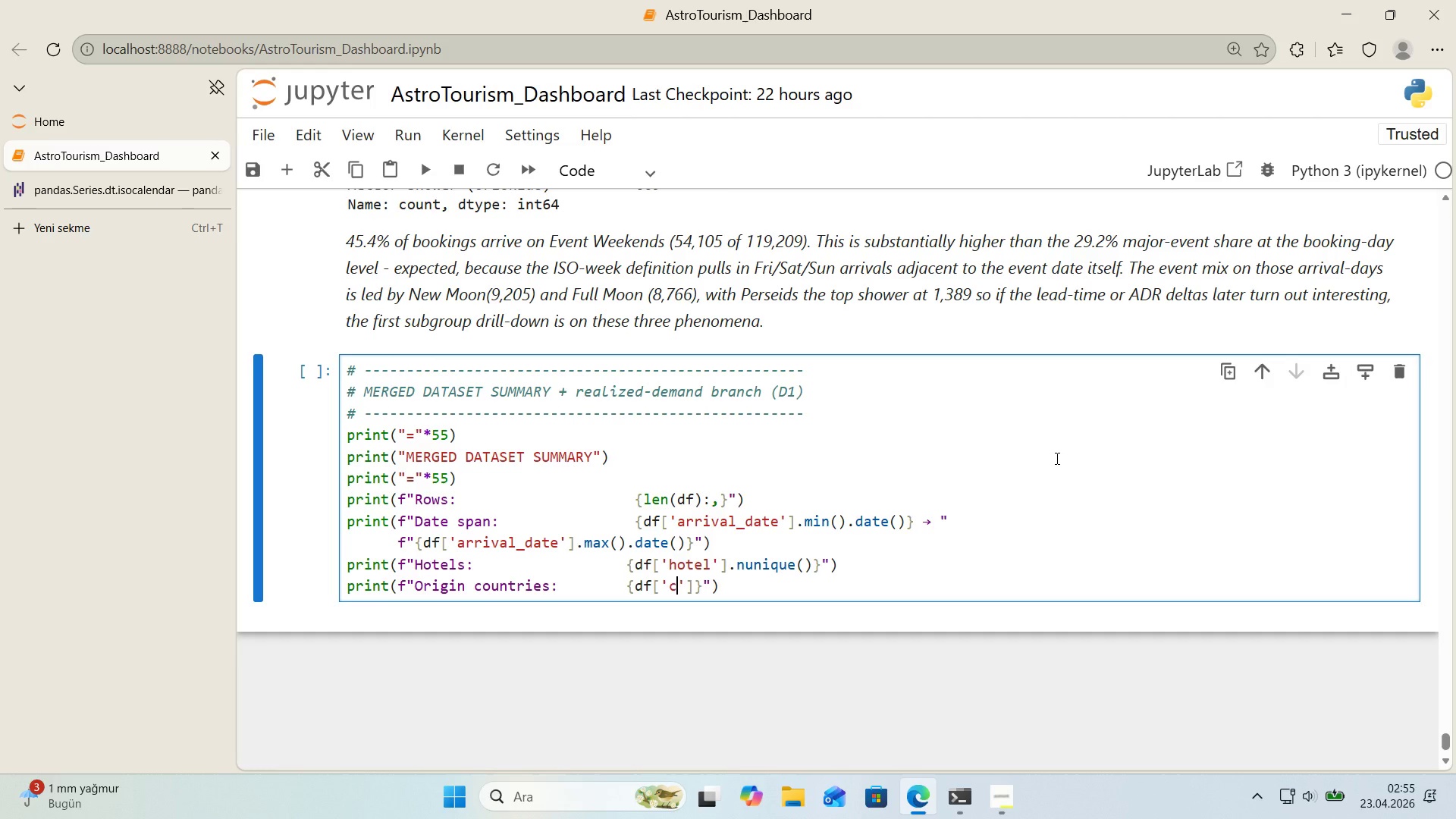 
type(country)
 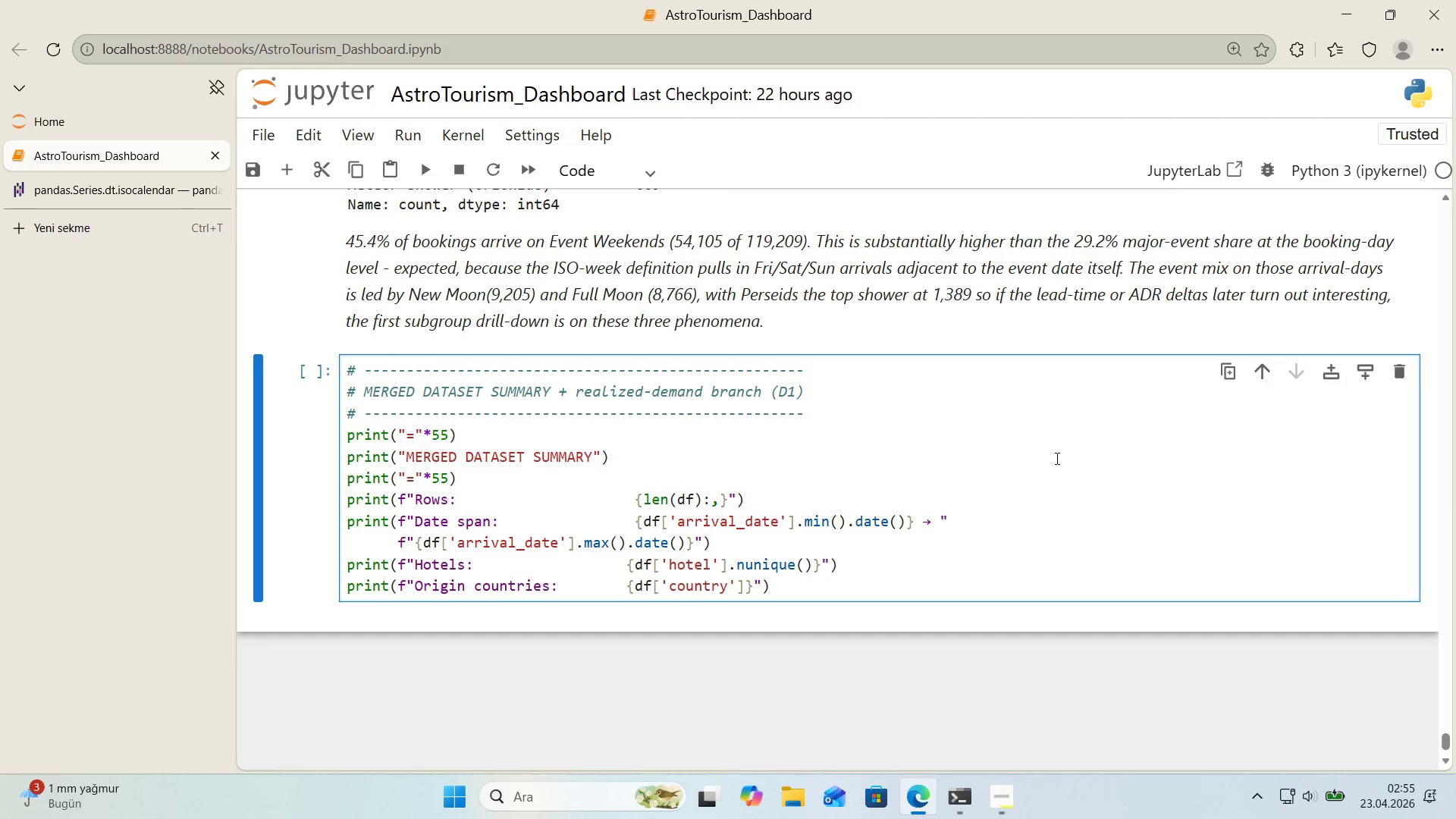 
key(ArrowRight)
 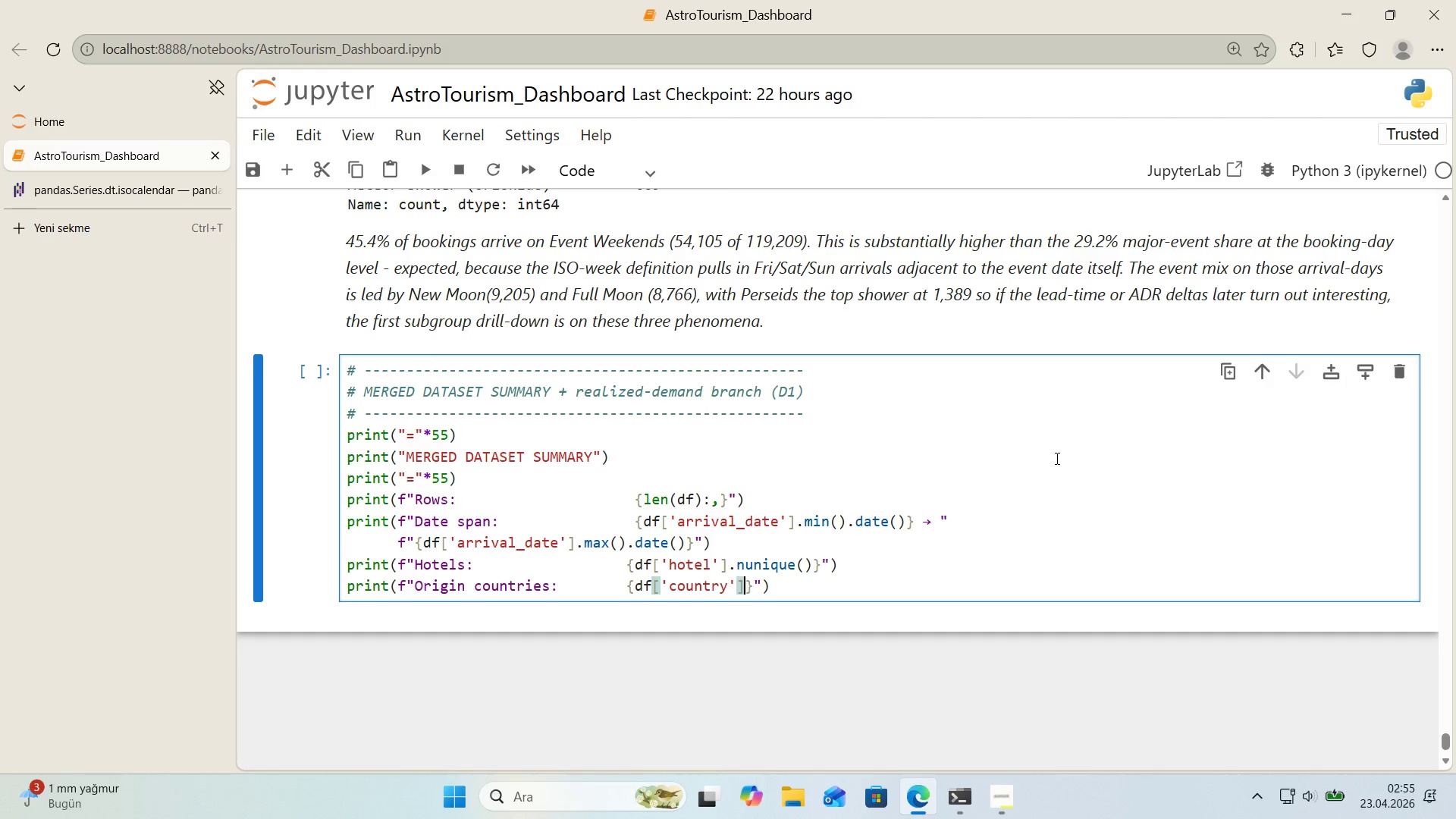 
key(ArrowRight)
 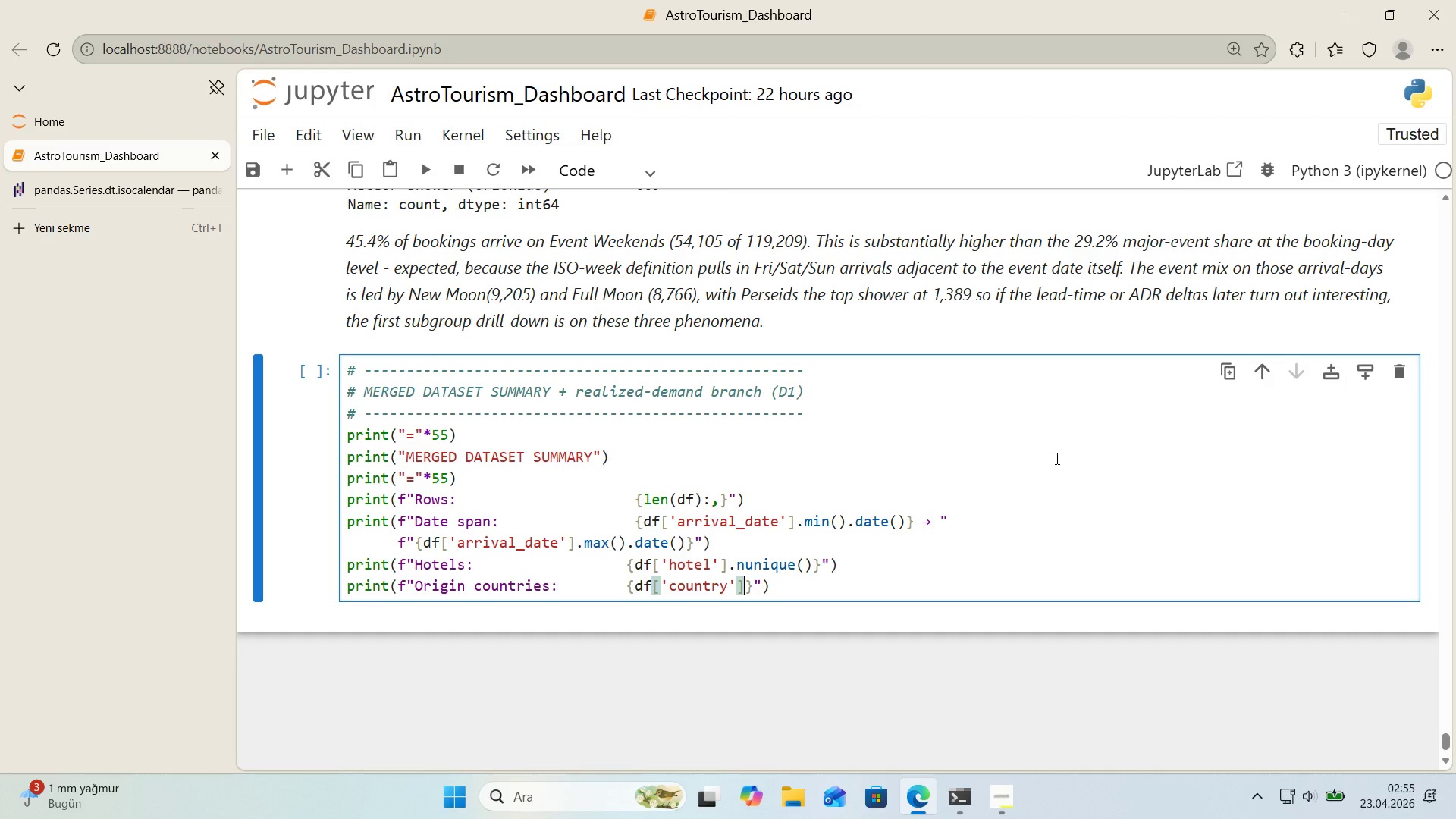 
type(.nun'que*()
 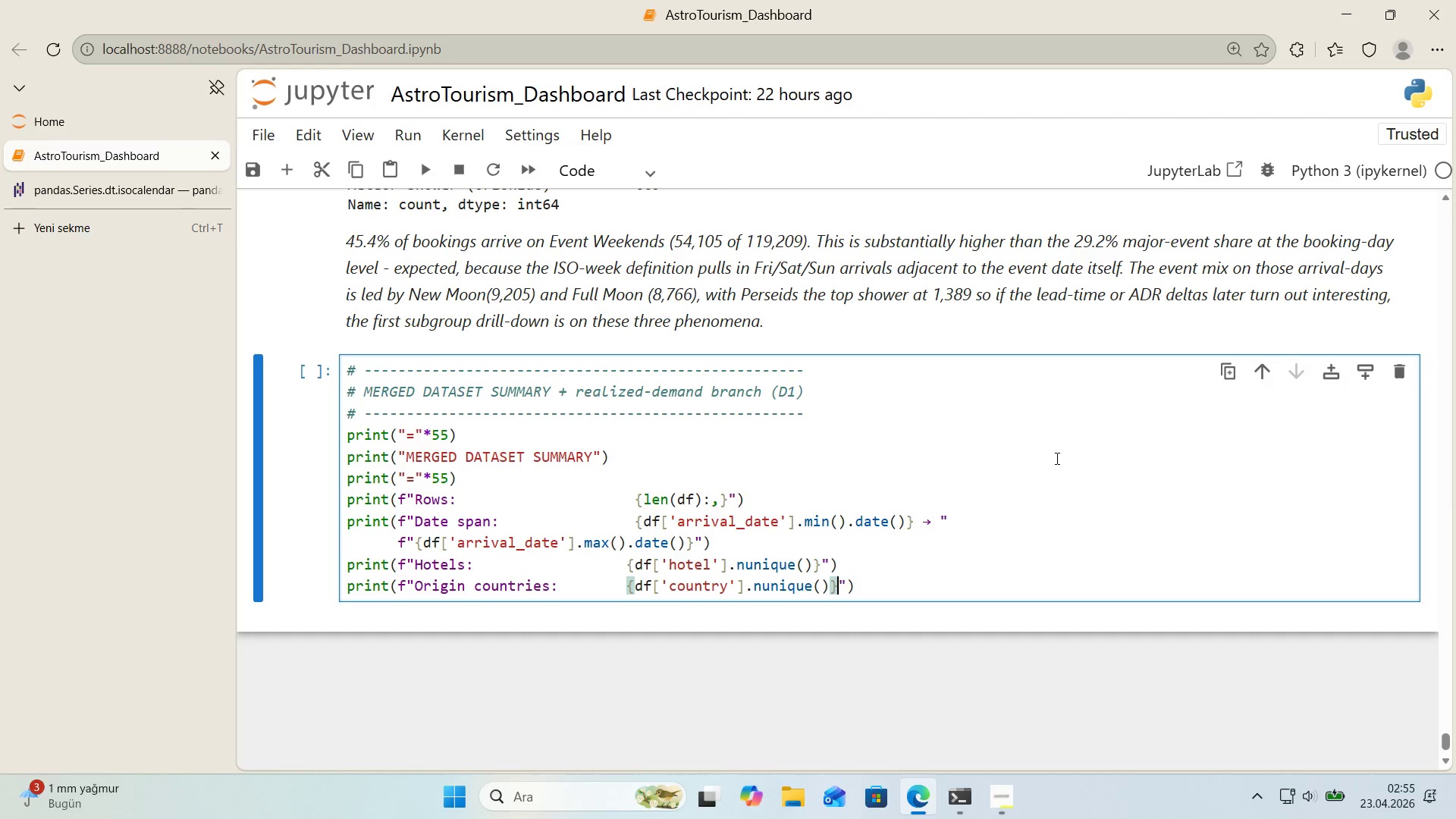 
 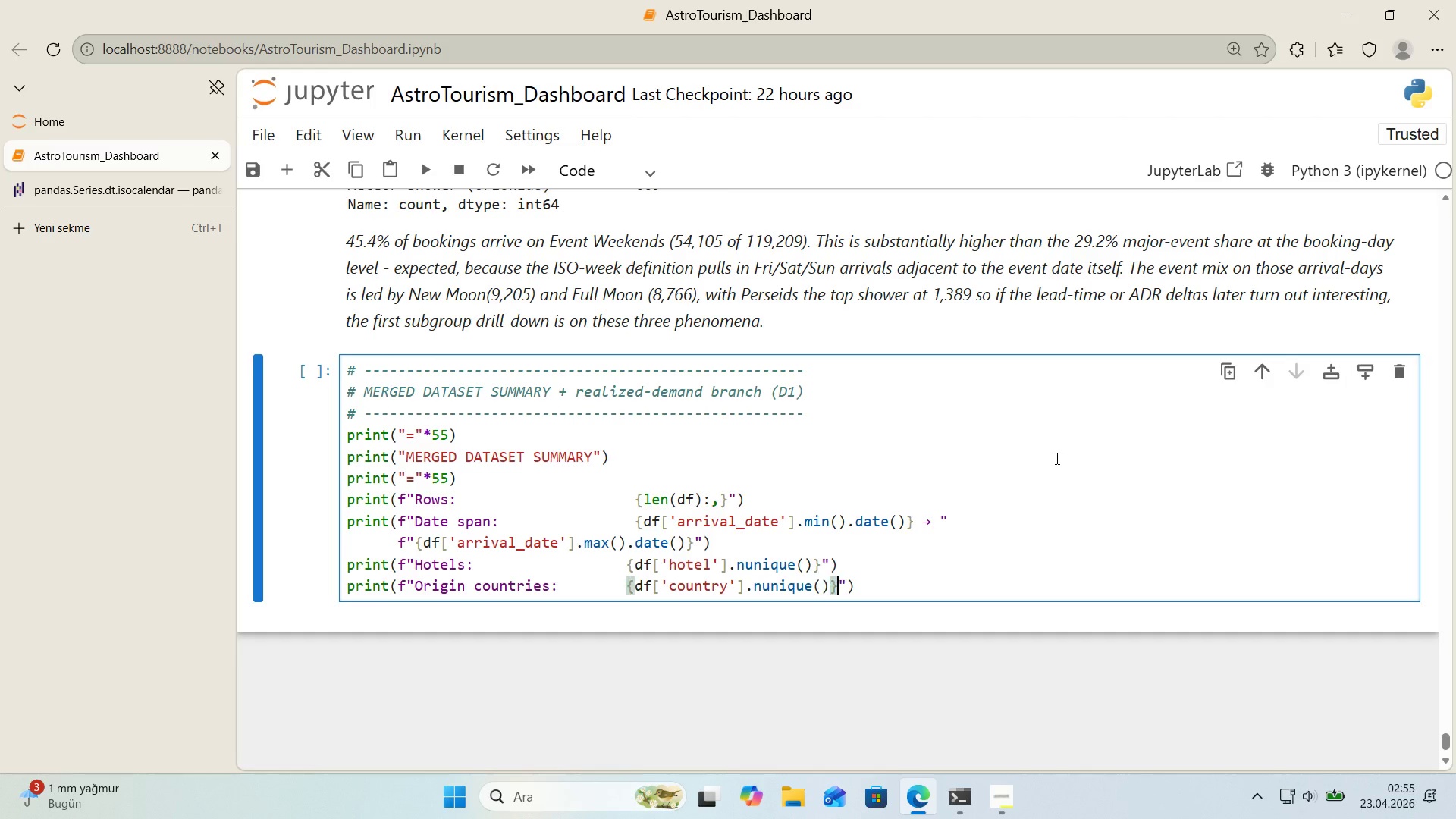 
key(ArrowRight)
 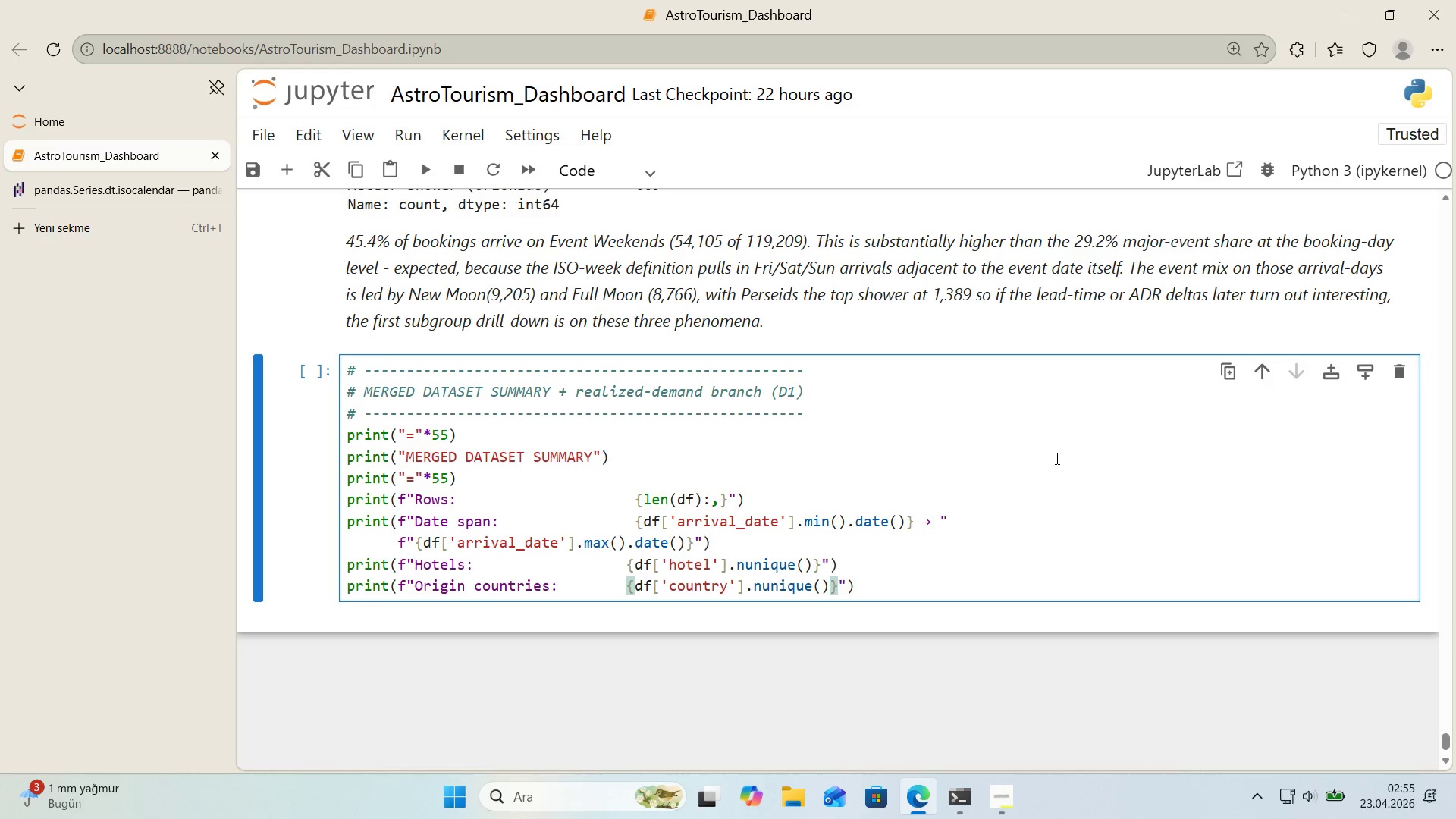 
key(ArrowRight)
 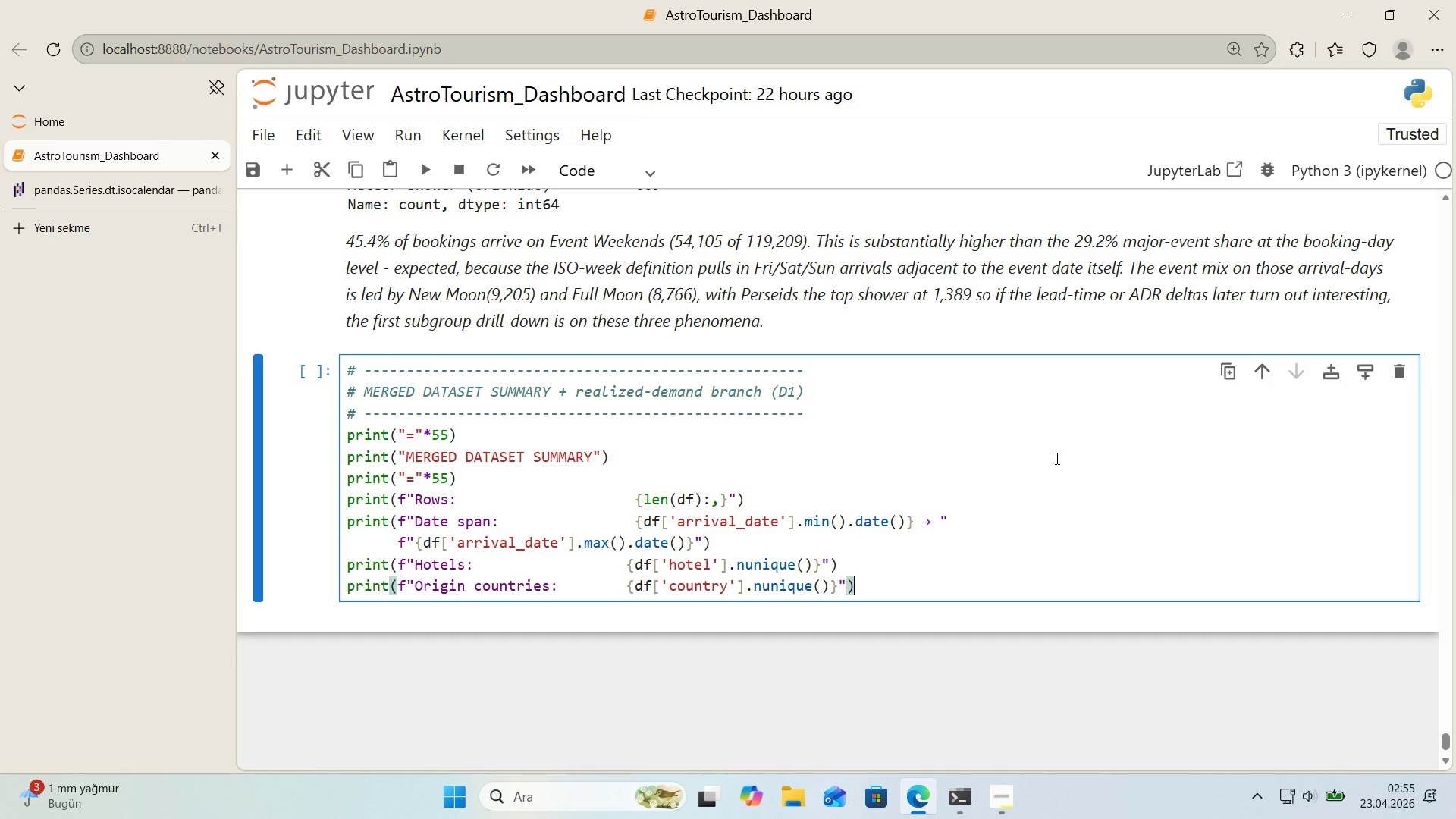 
key(ArrowRight)
 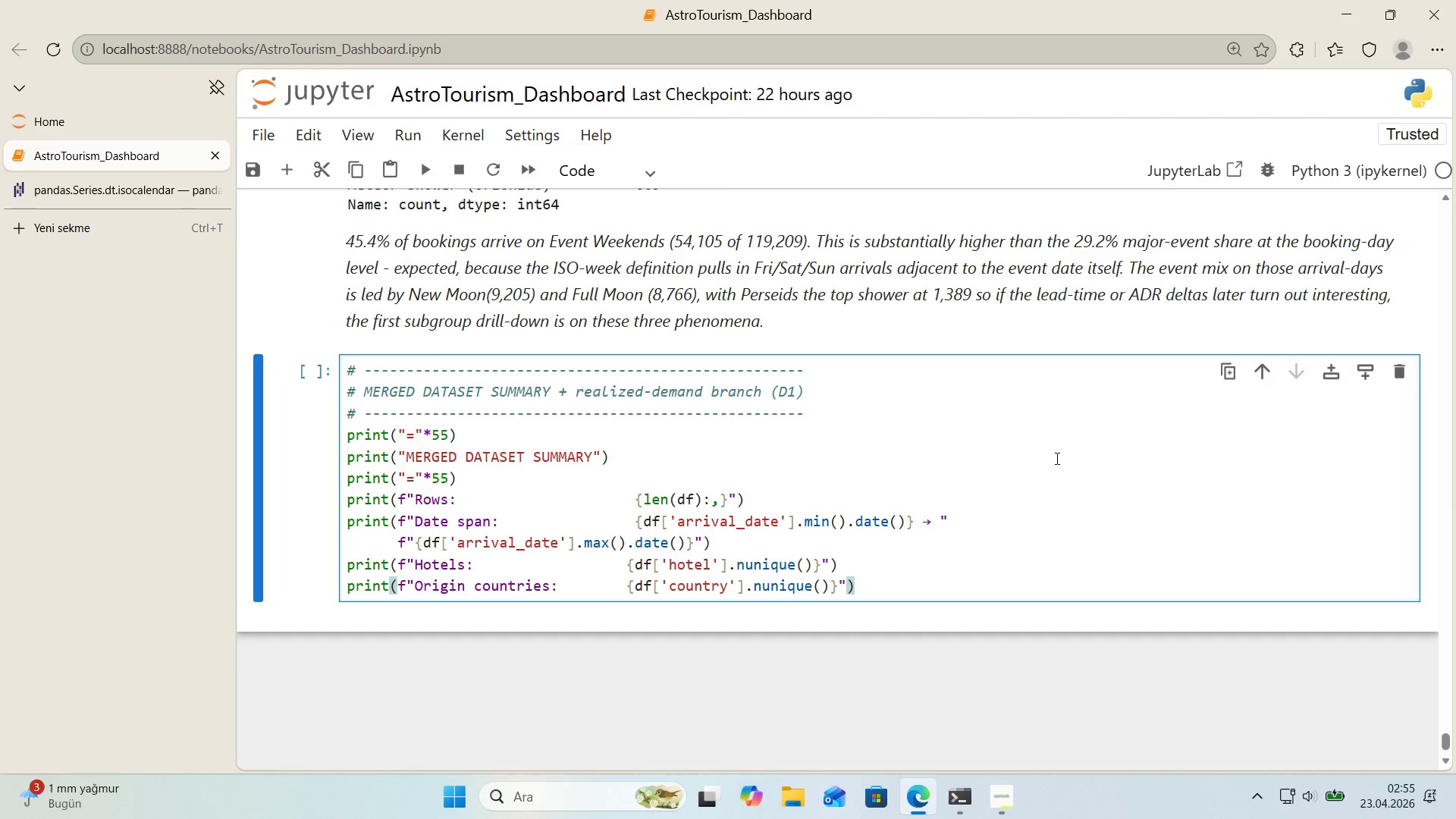 
key(Enter)
 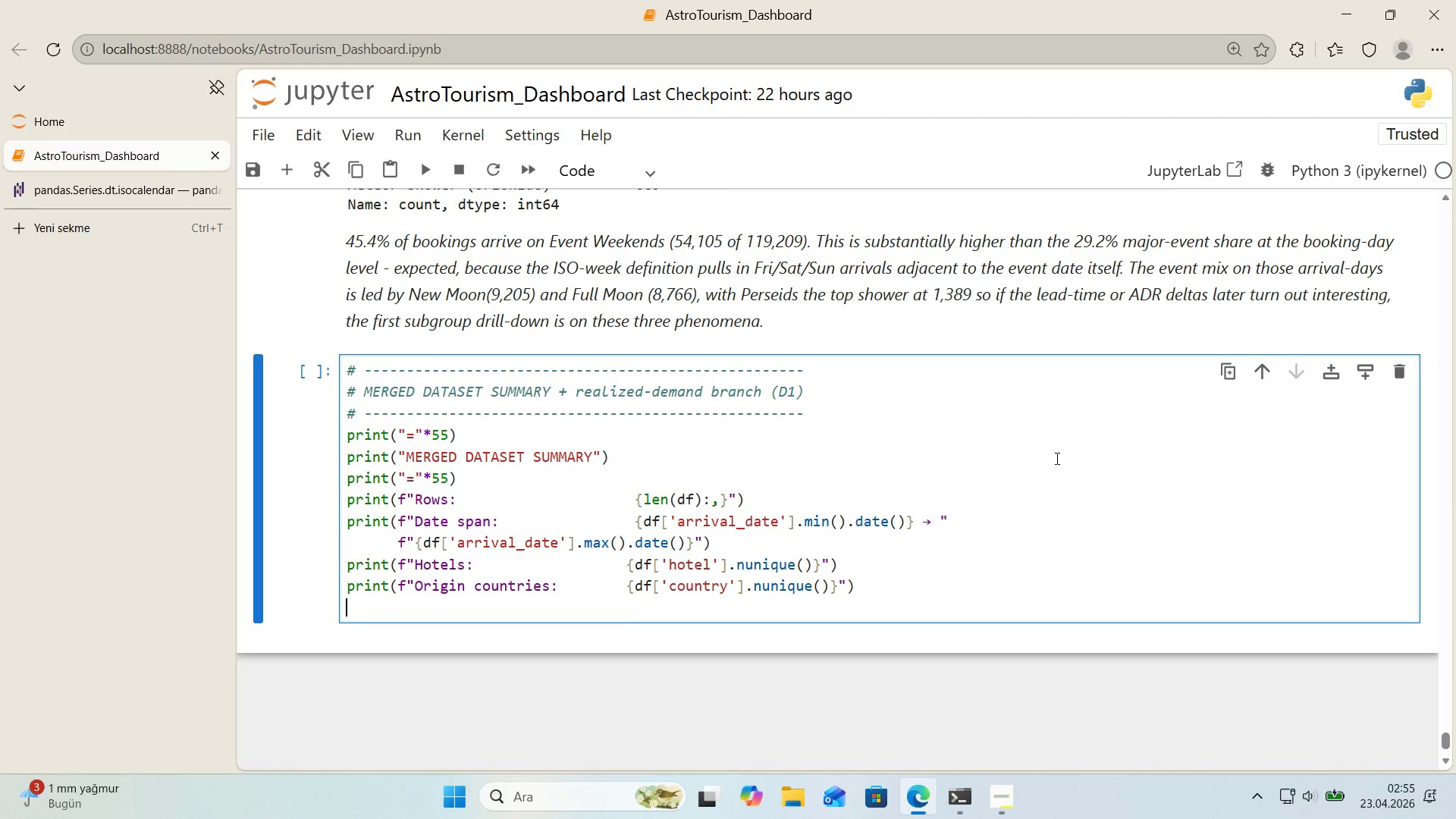 
type(pr'nt*()
 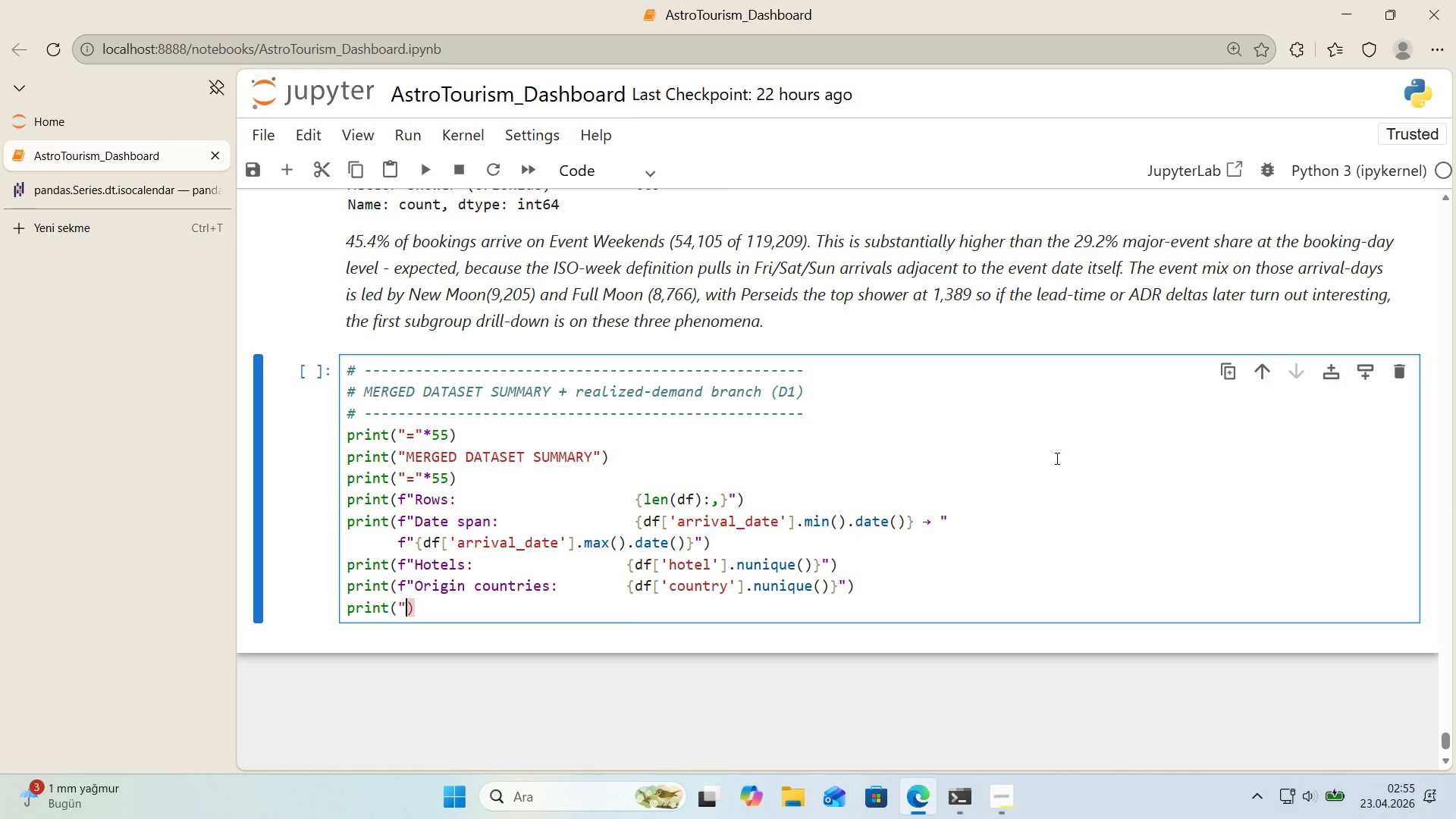 
 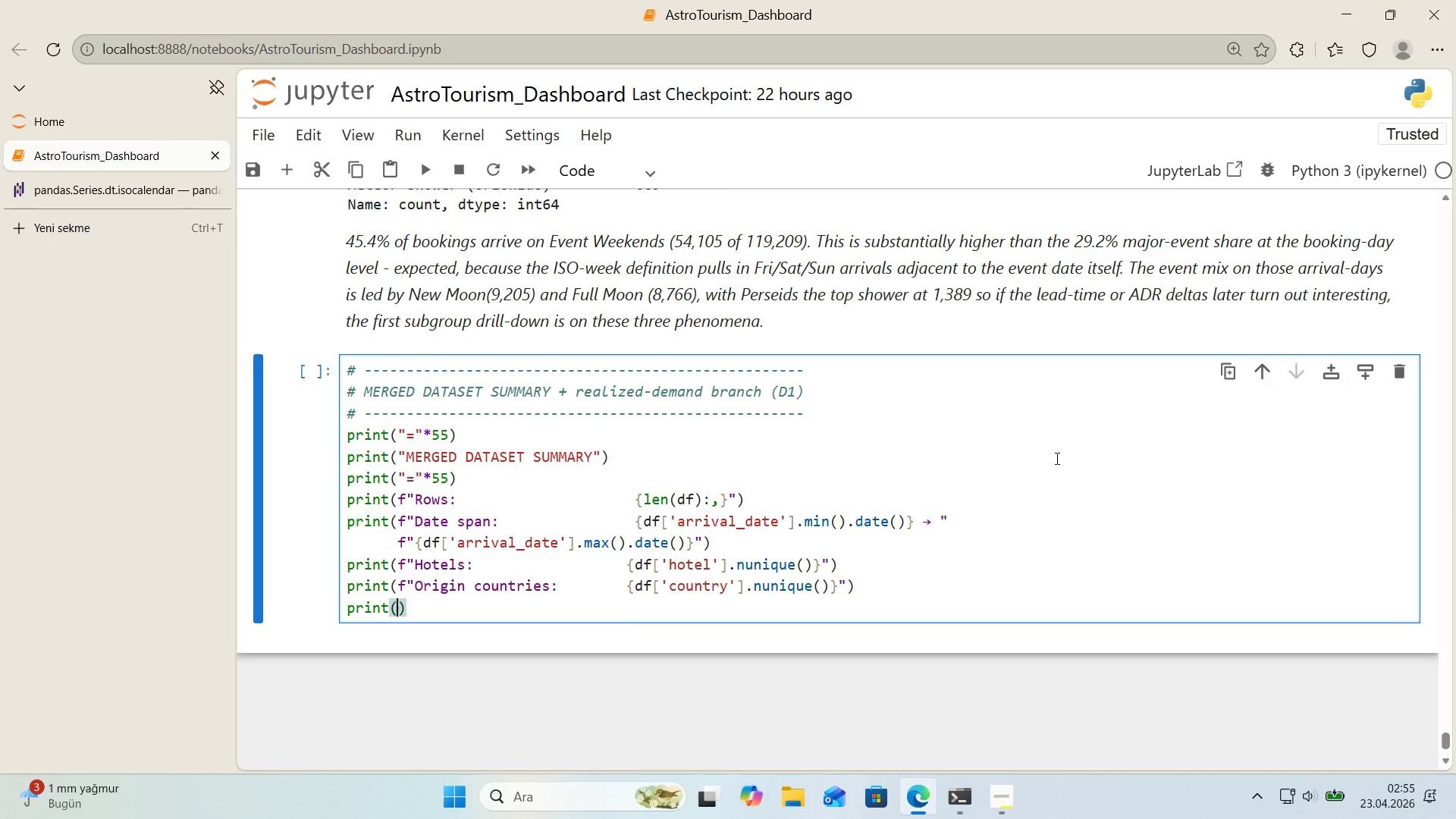 
key(ArrowLeft)
 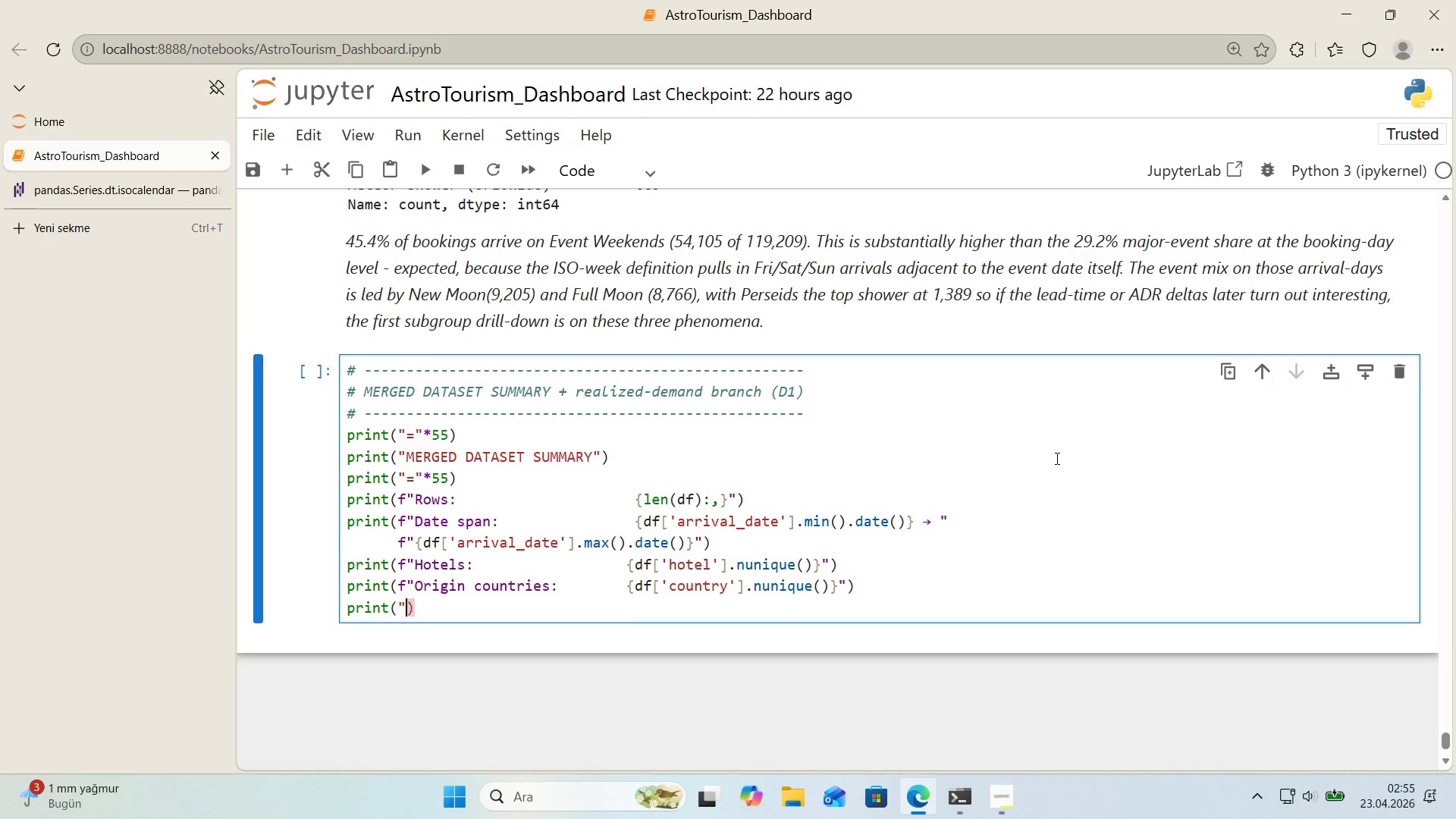 
key(Backquote)
 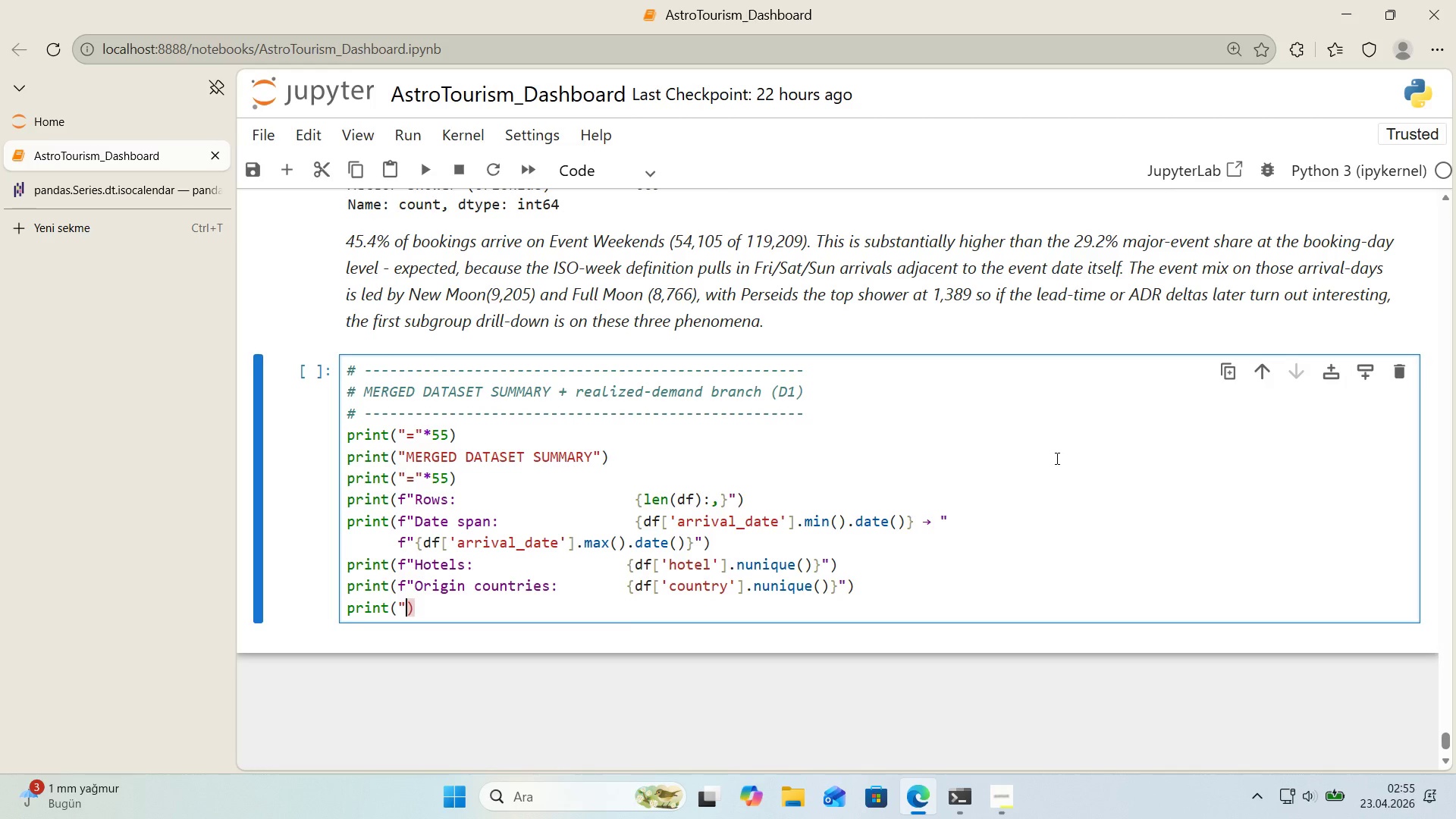 
key(Backspace)
 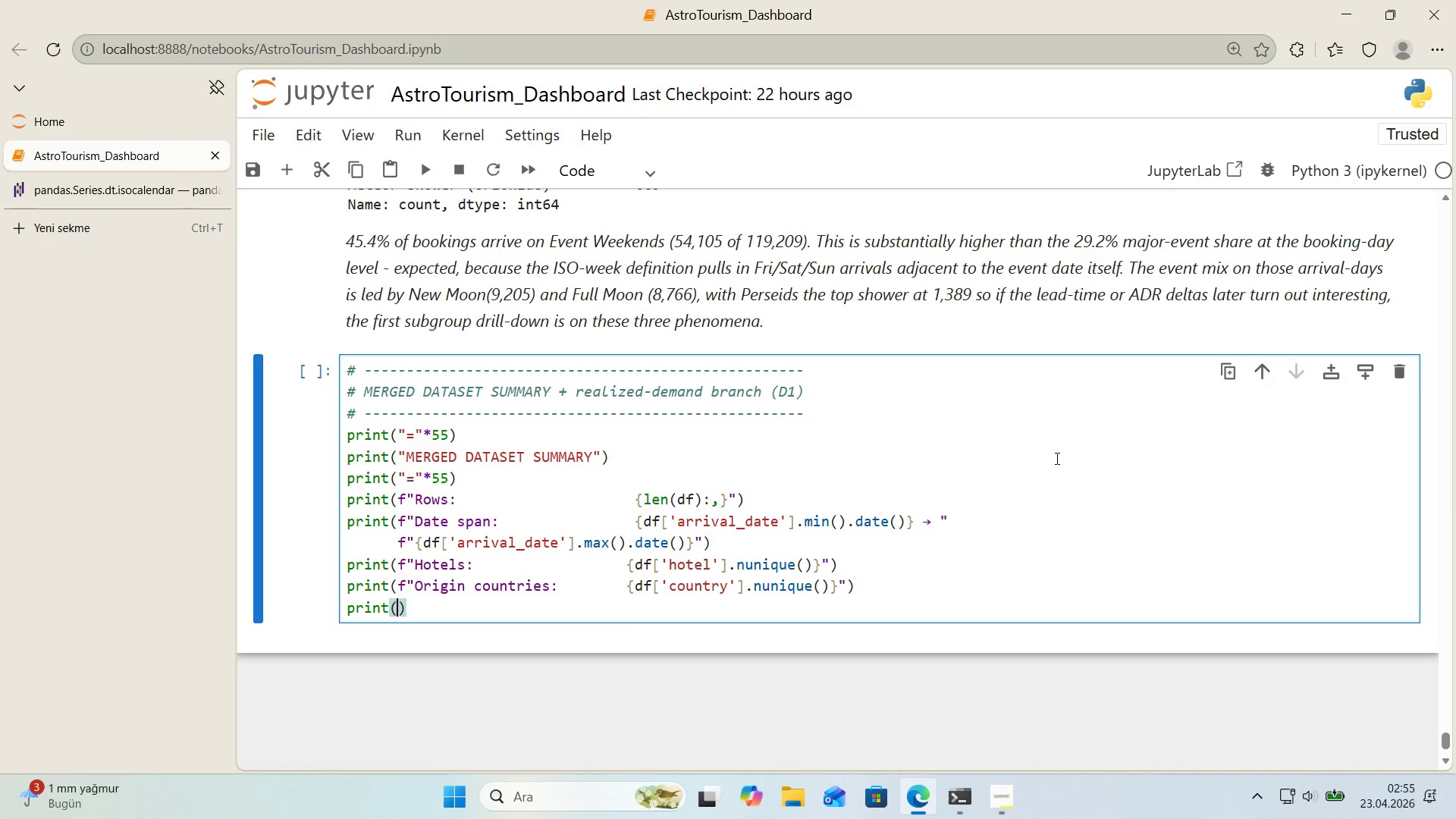 
key(F)
 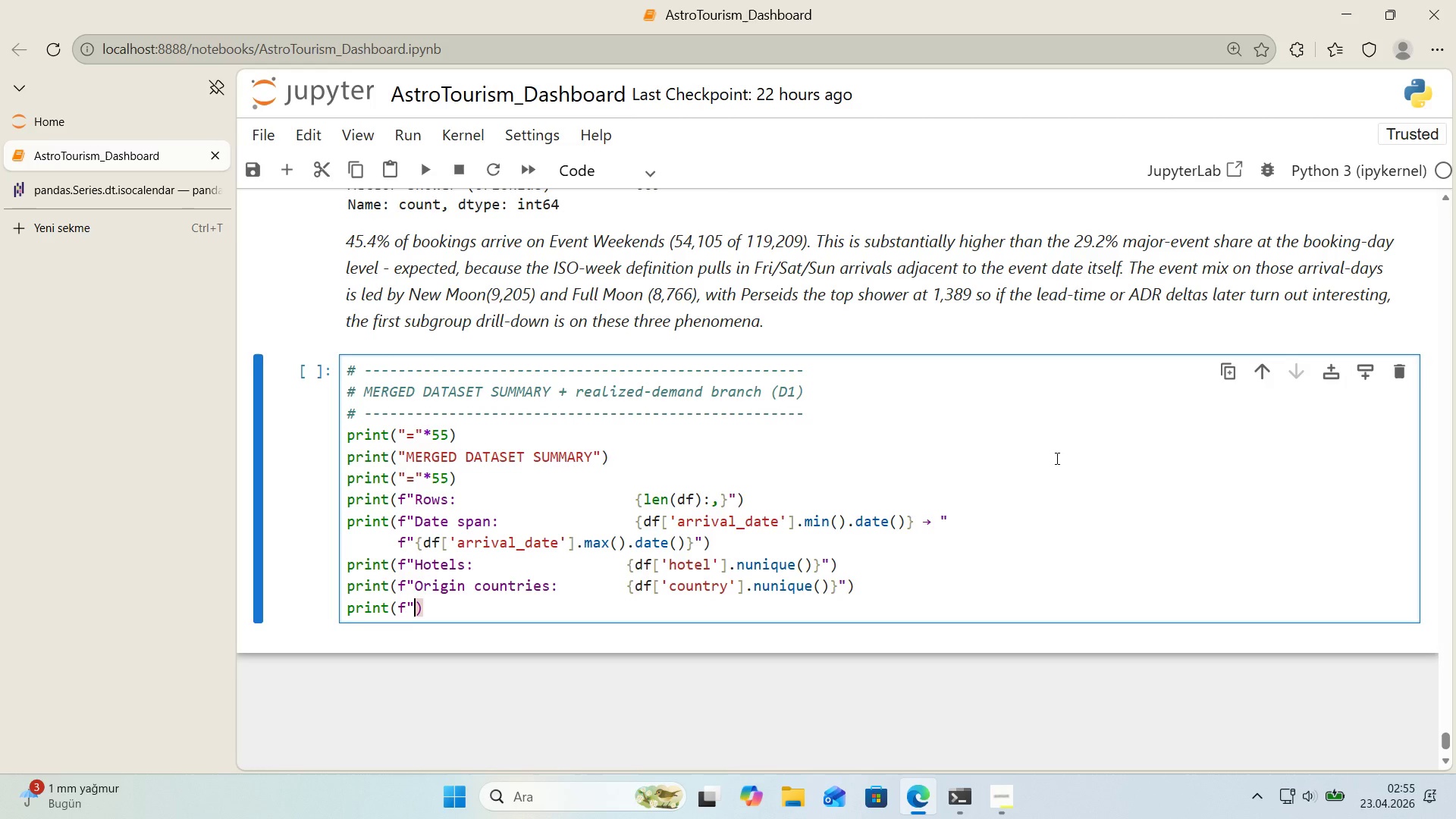 
key(Backquote)
 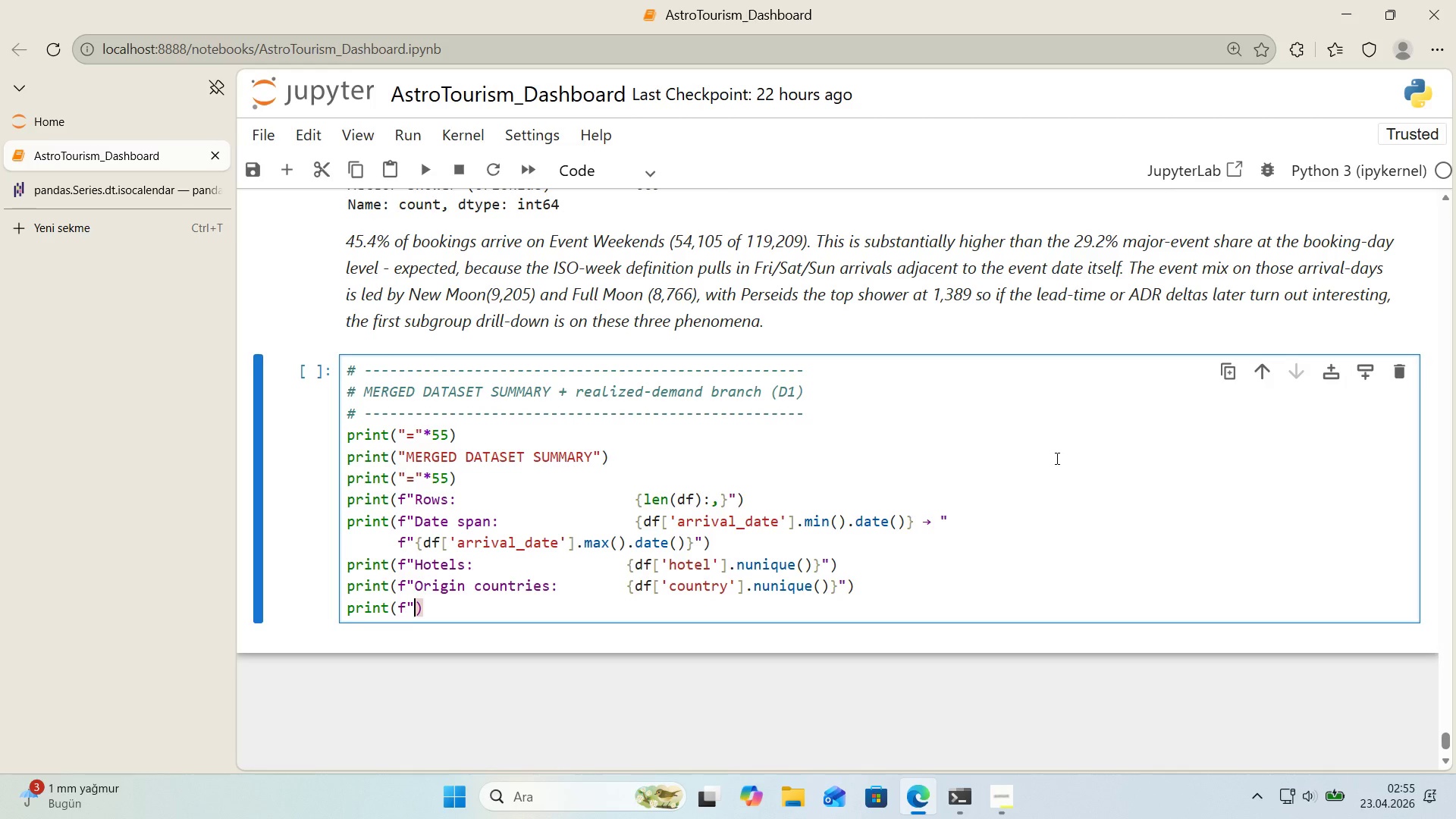 
key(Backquote)
 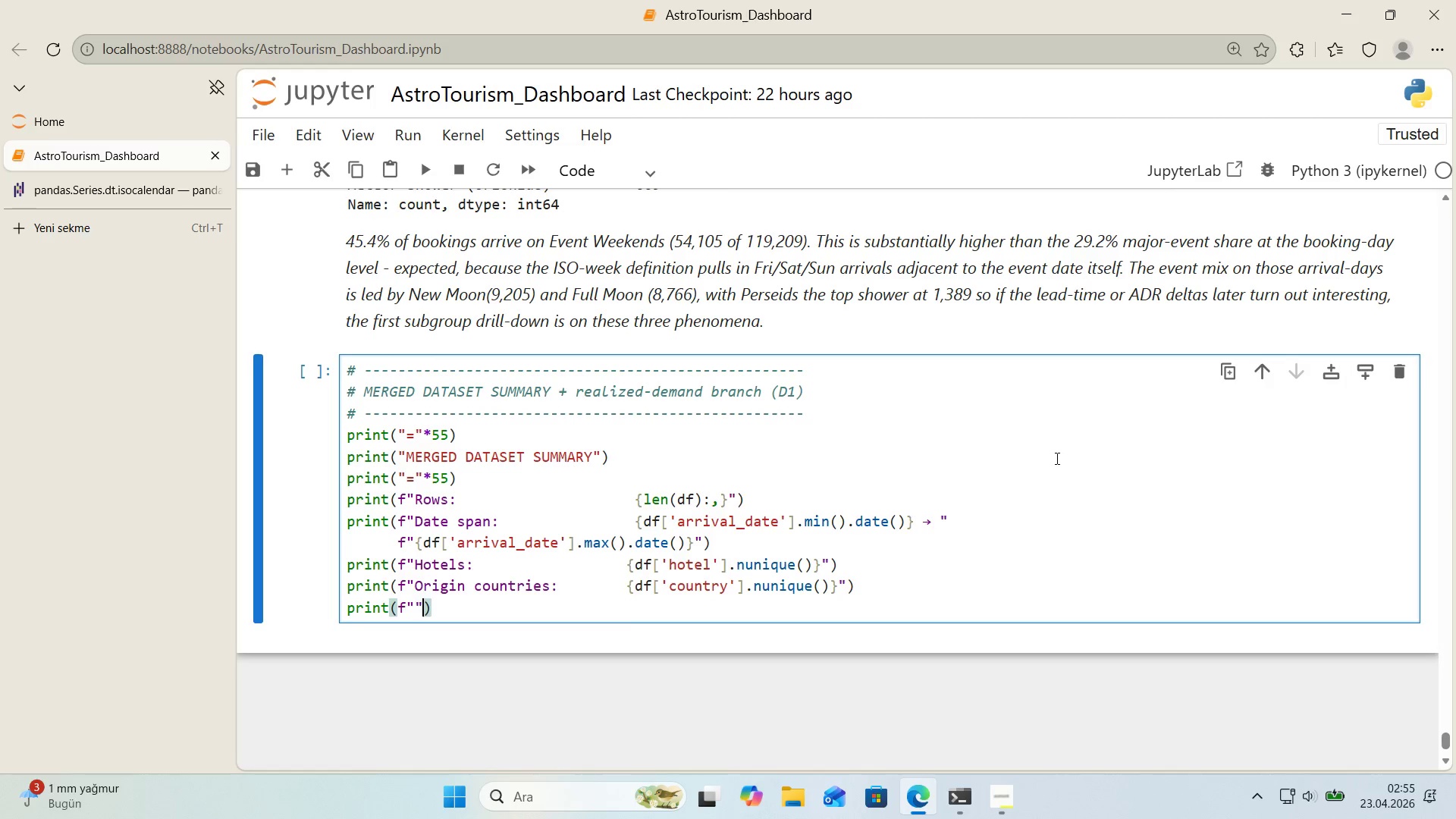 
key(ArrowLeft)
 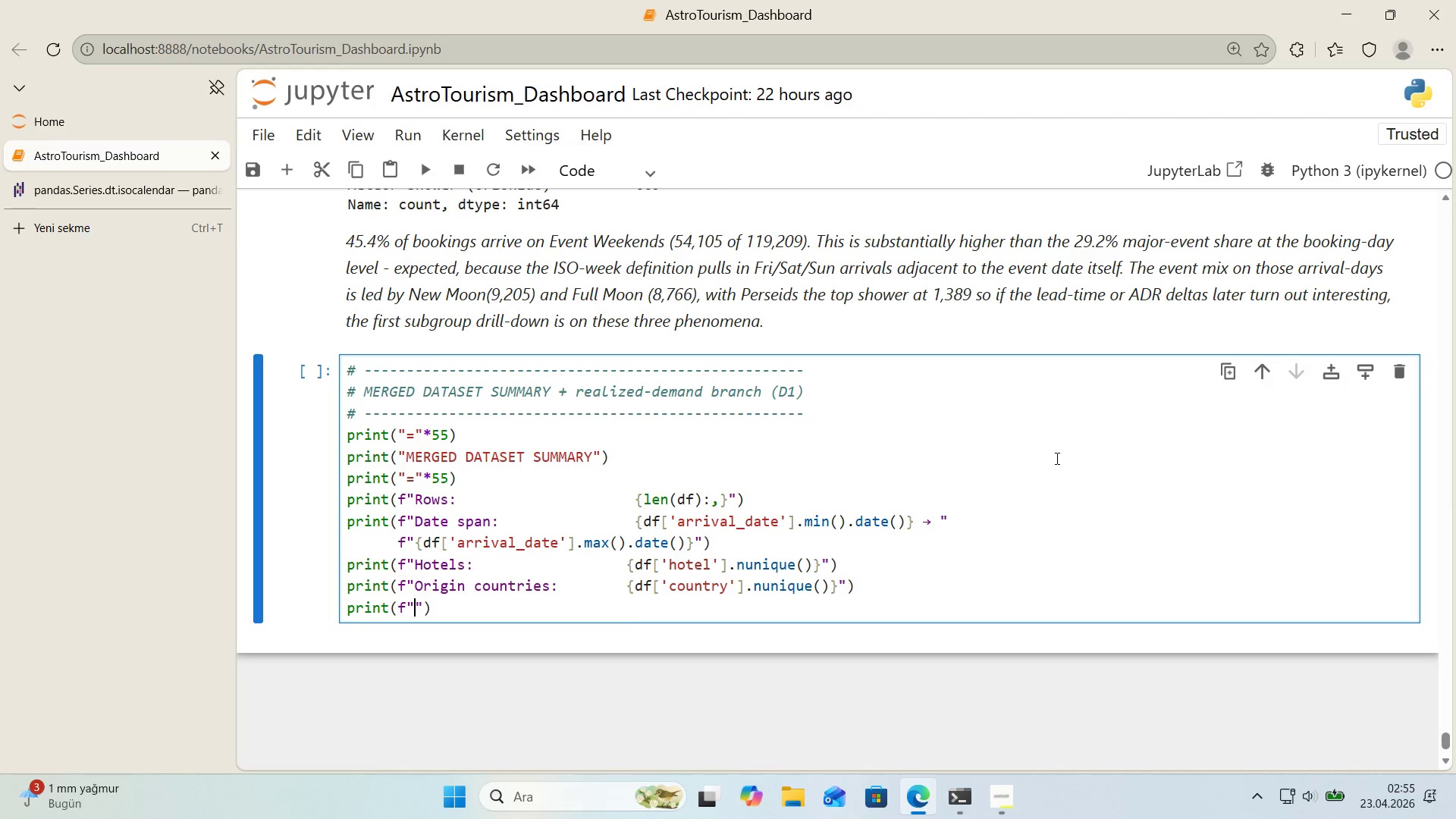 
type(Event-weekend book'ngs>  )
 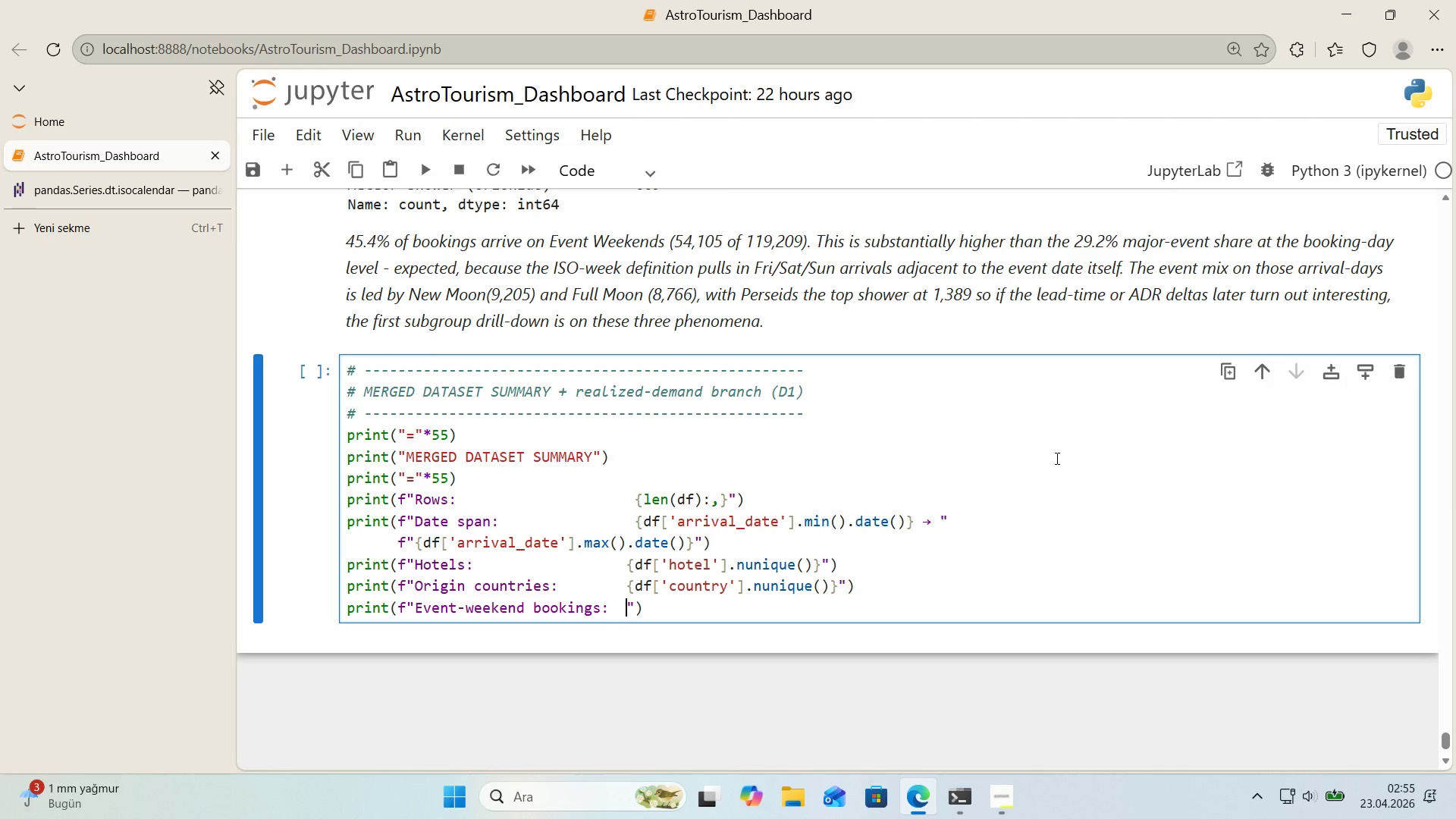 
key(Alt+Control+7)
 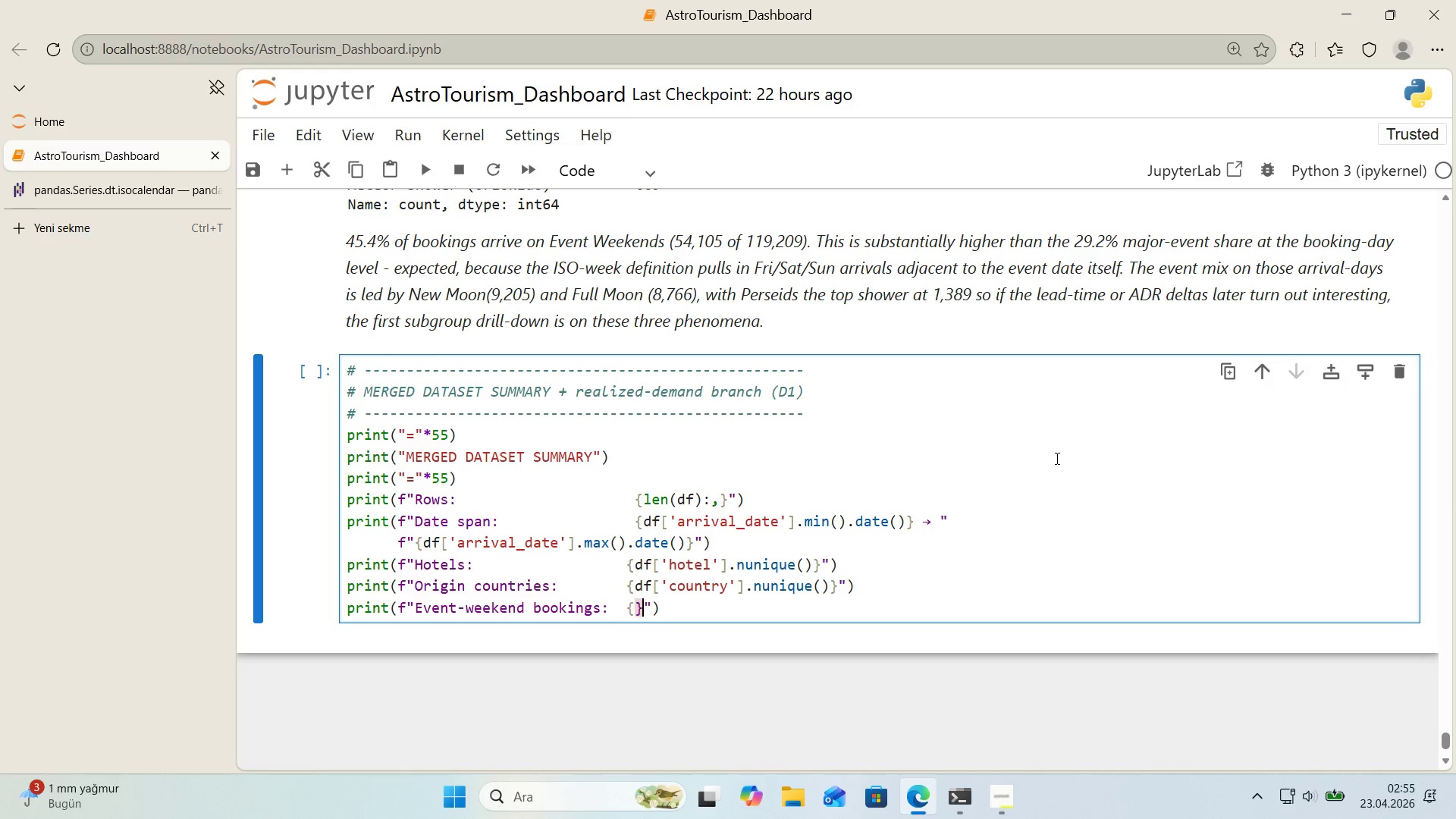 
key(Alt+Control+0)
 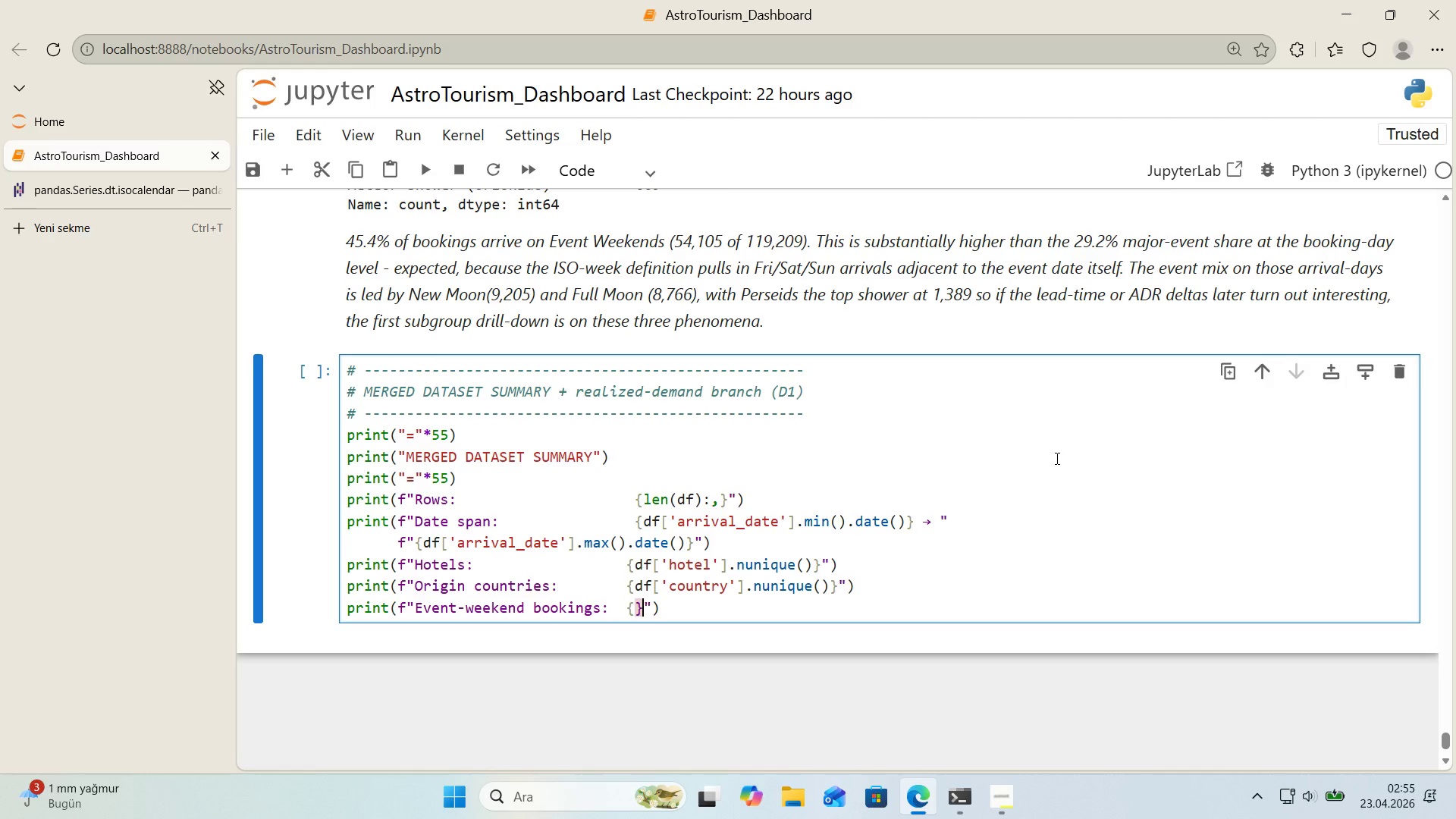 
key(ArrowLeft)
 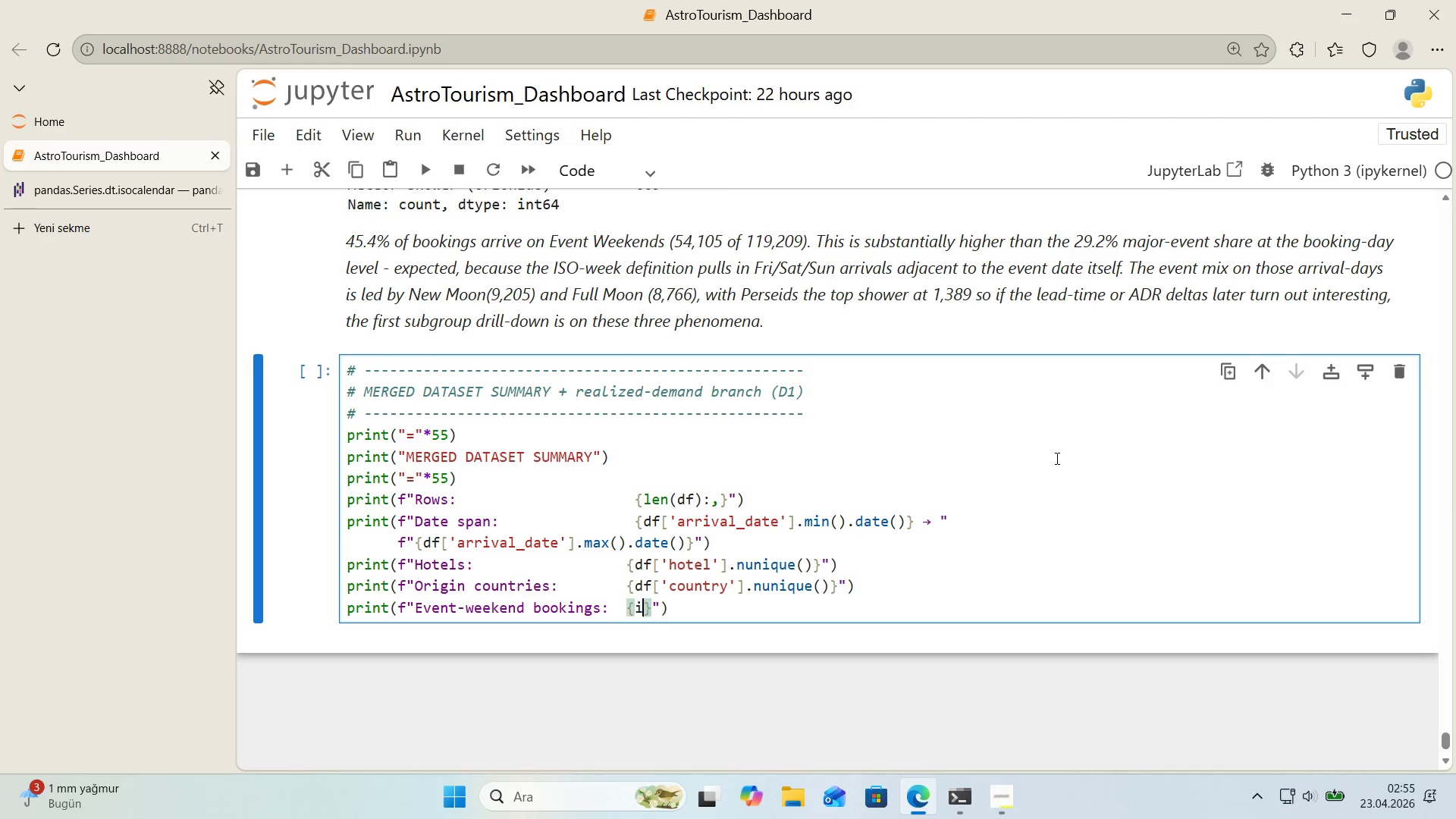 
type('nt*()
 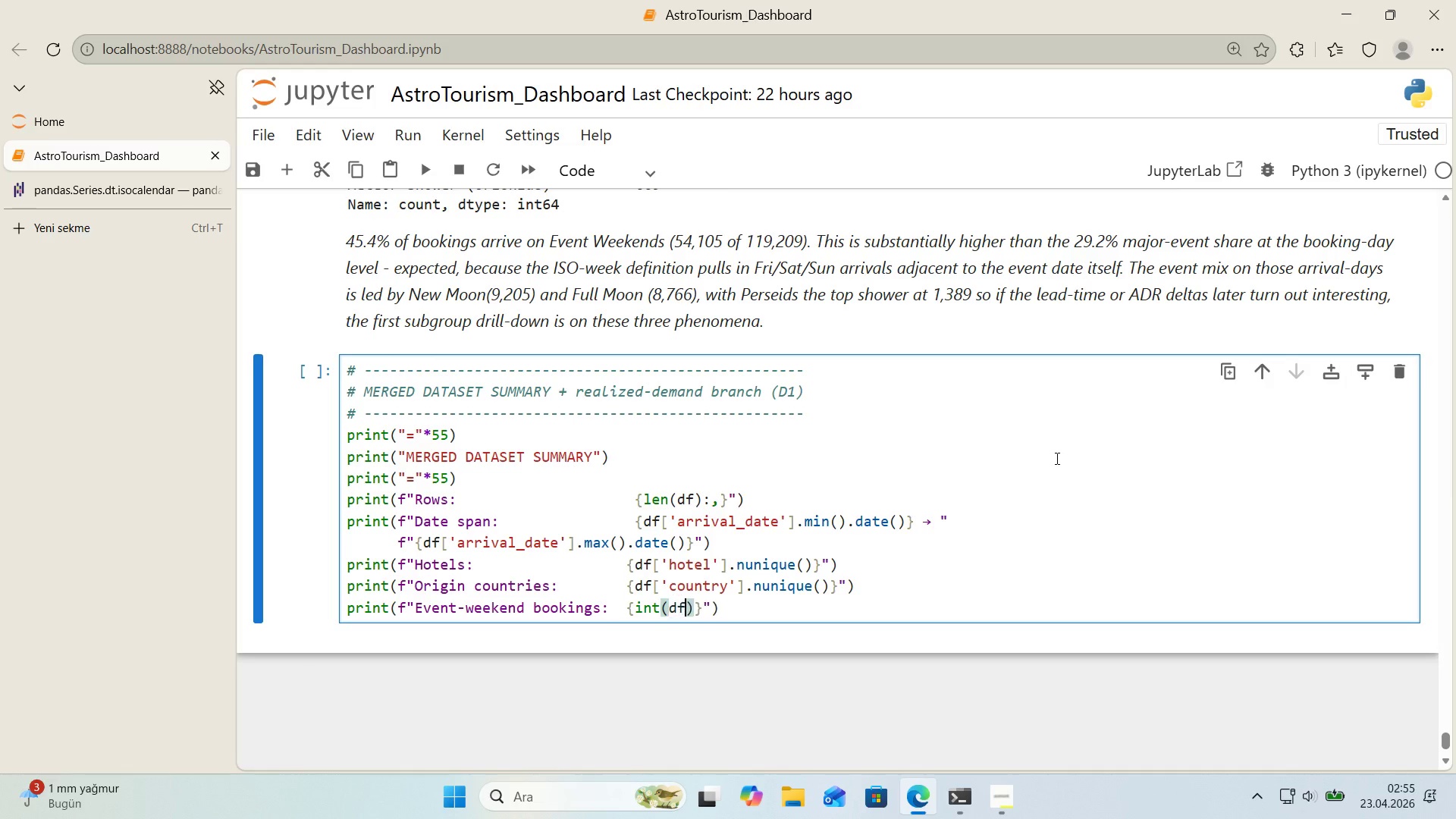 
 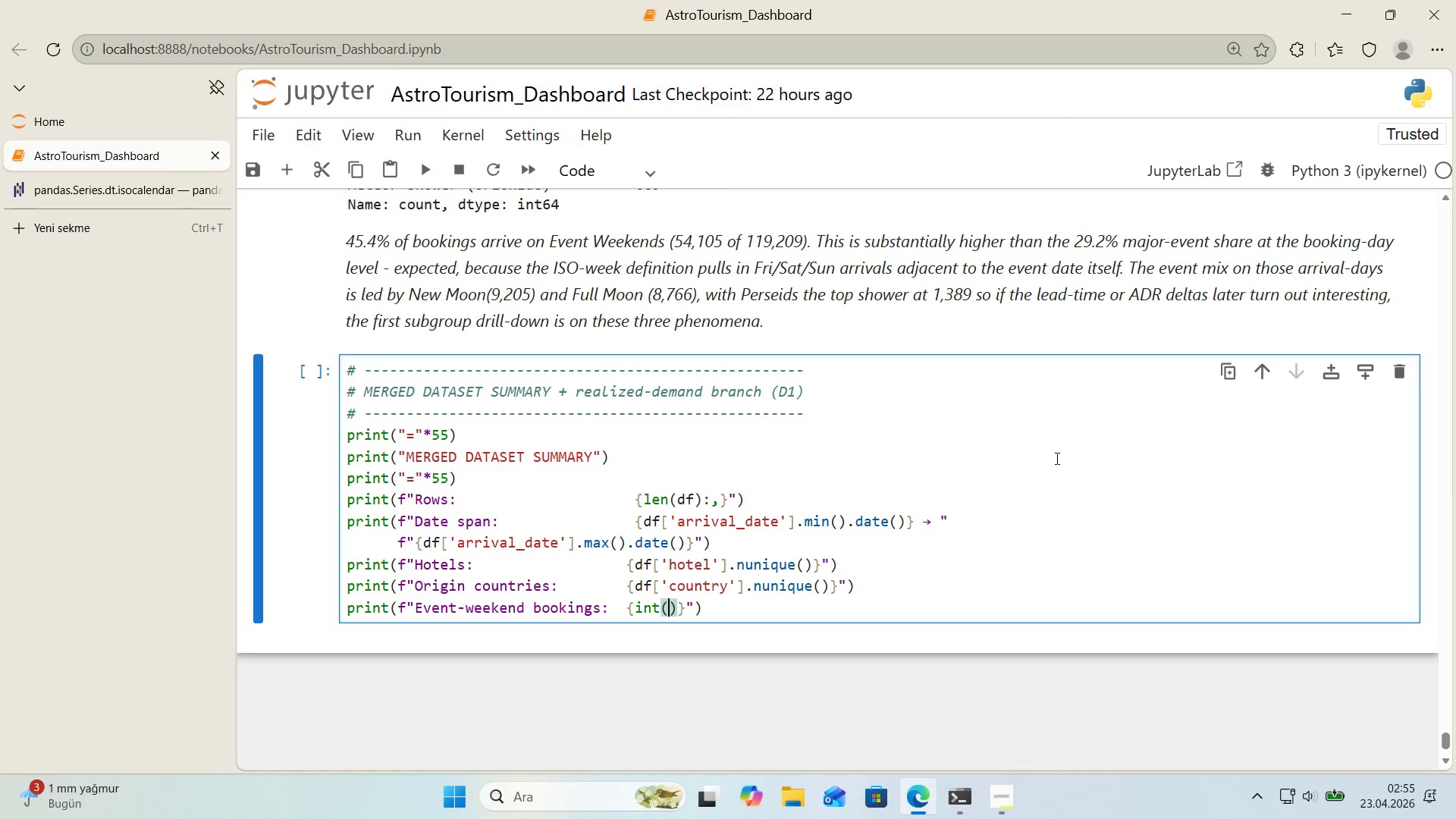 
key(ArrowLeft)
 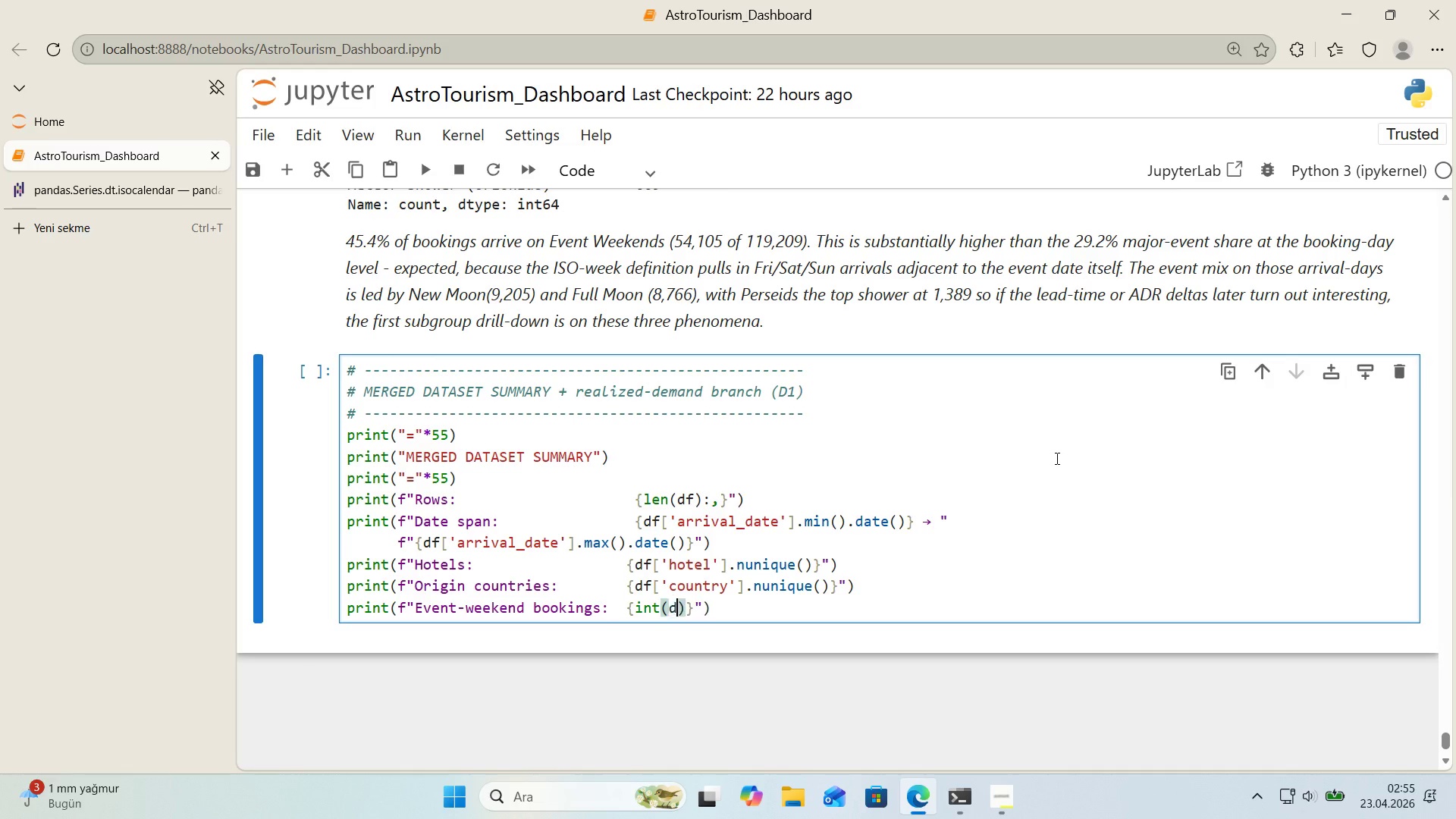 
type(df)
 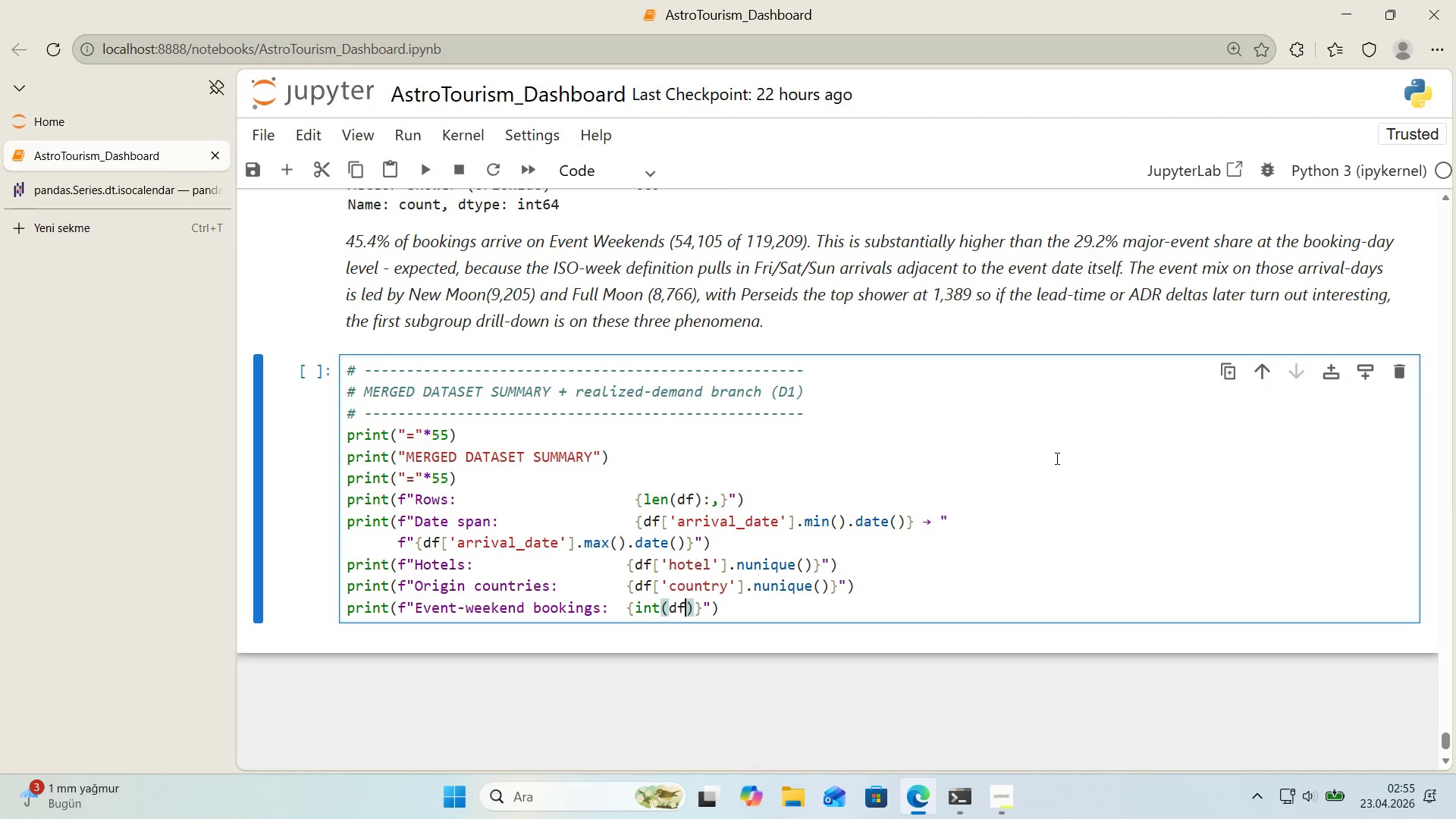 
key(Alt+Control+8)
 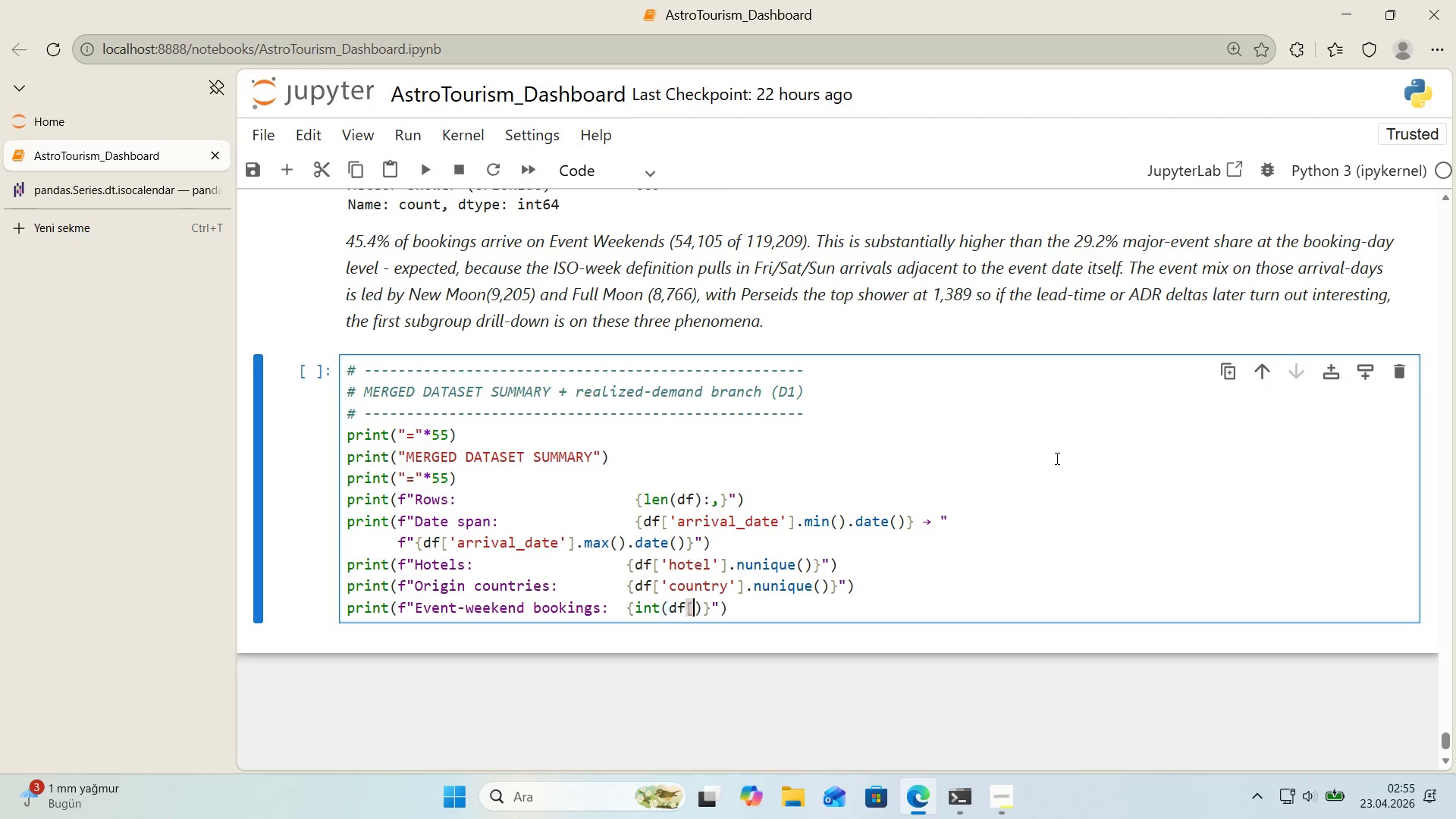 
key(Alt+Control+9)
 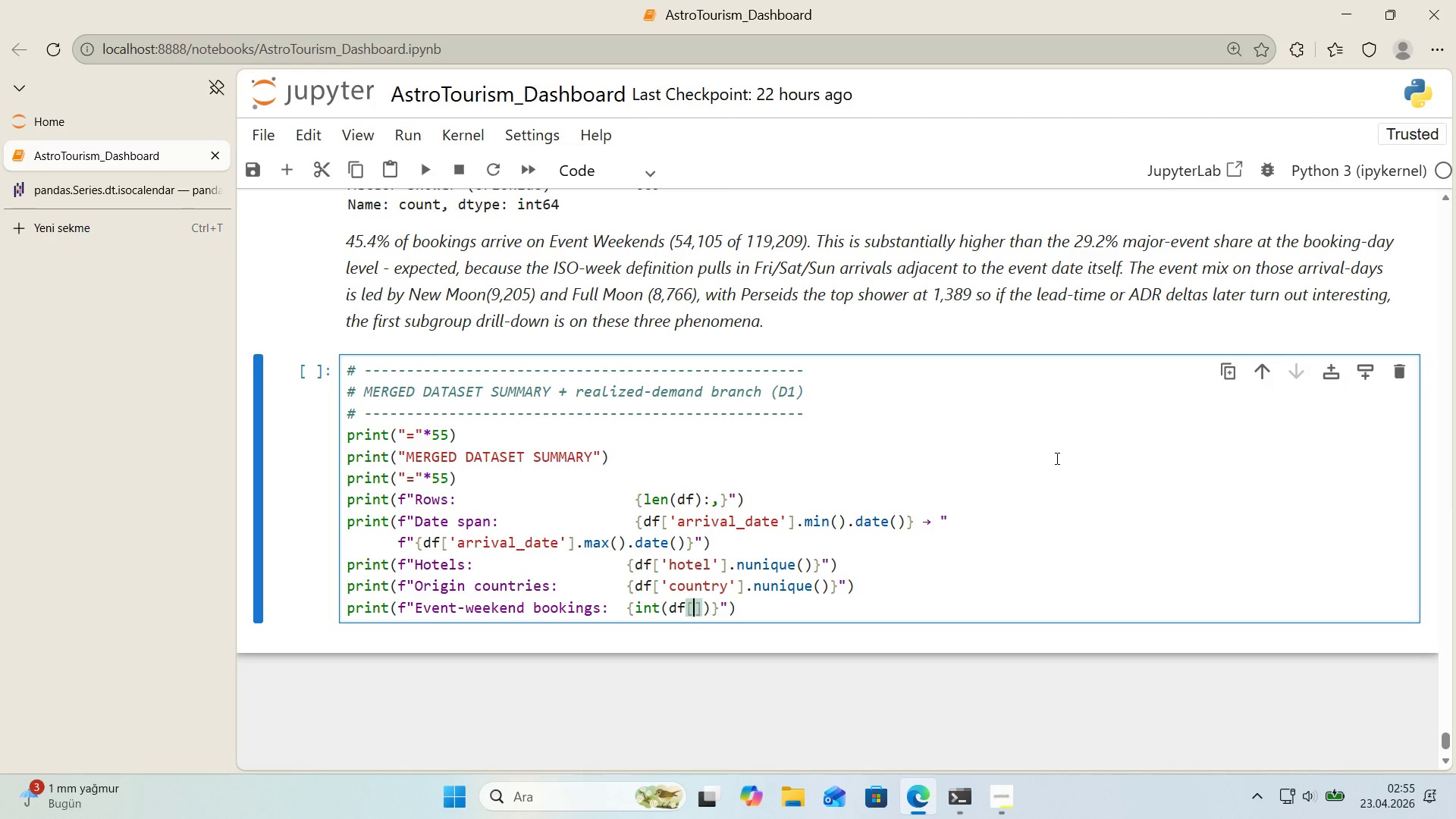 
key(ArrowLeft)
 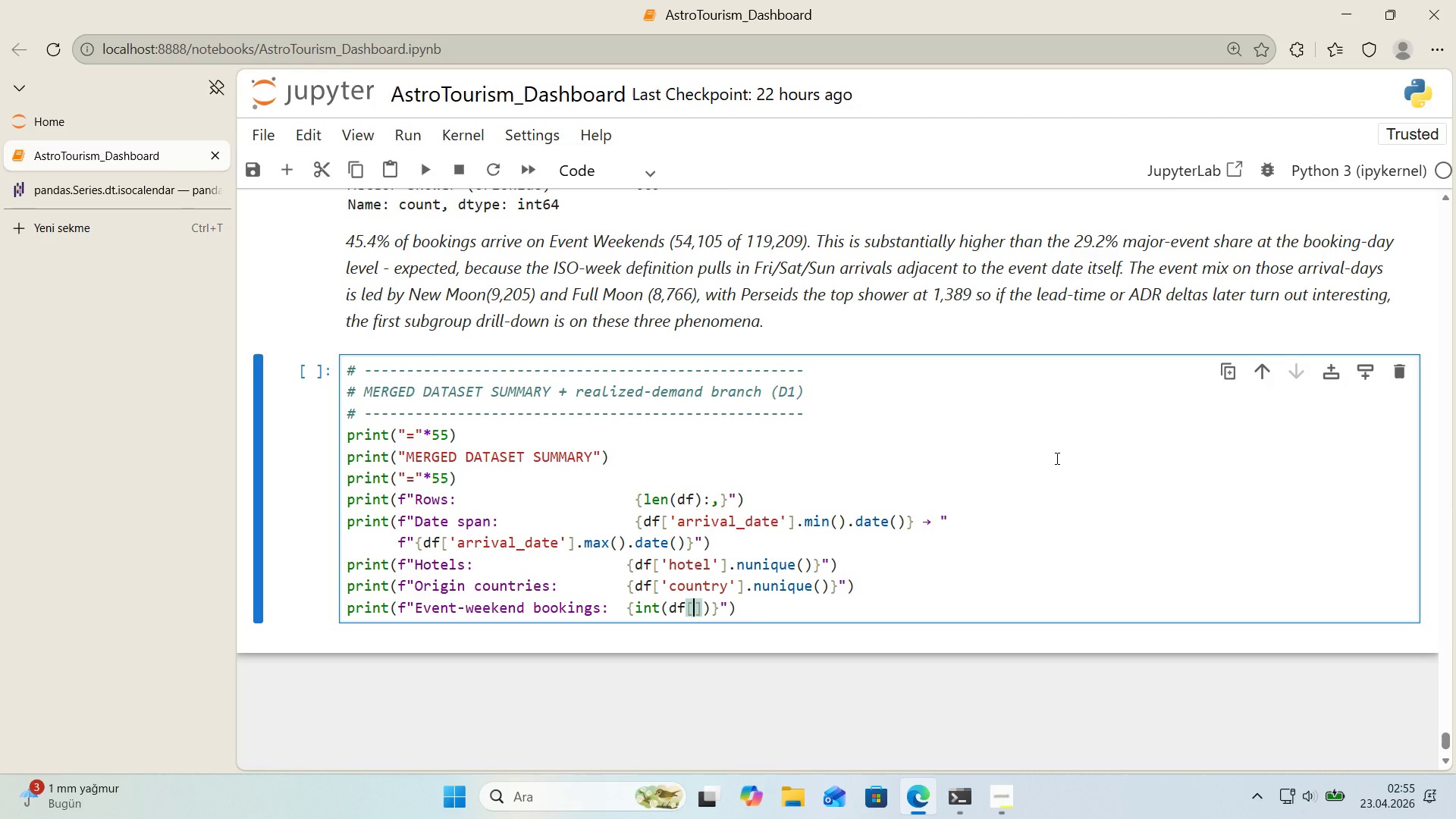 
type(@@)
 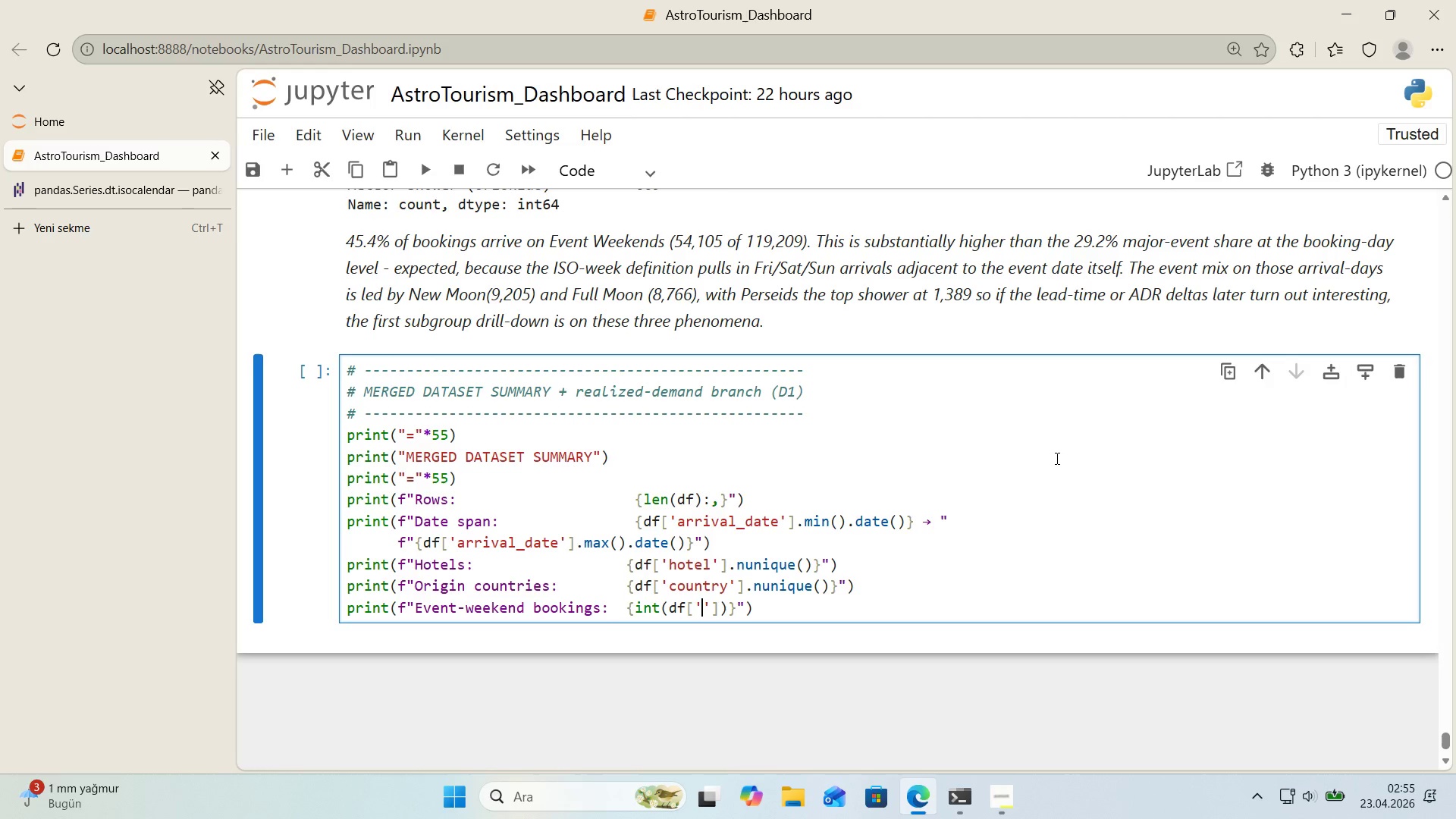 
key(ArrowLeft)
 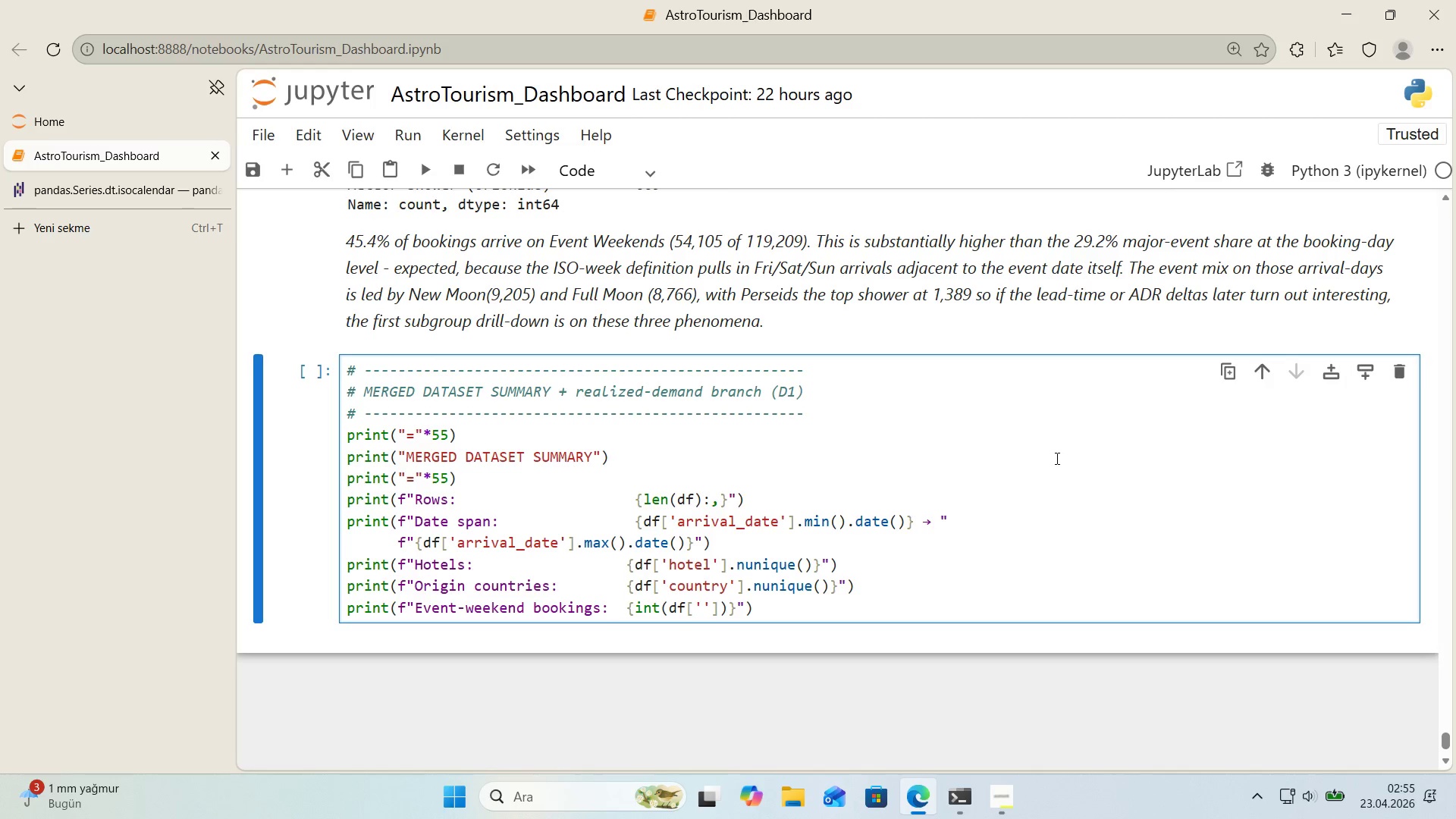 
type('s_event_weekend)
 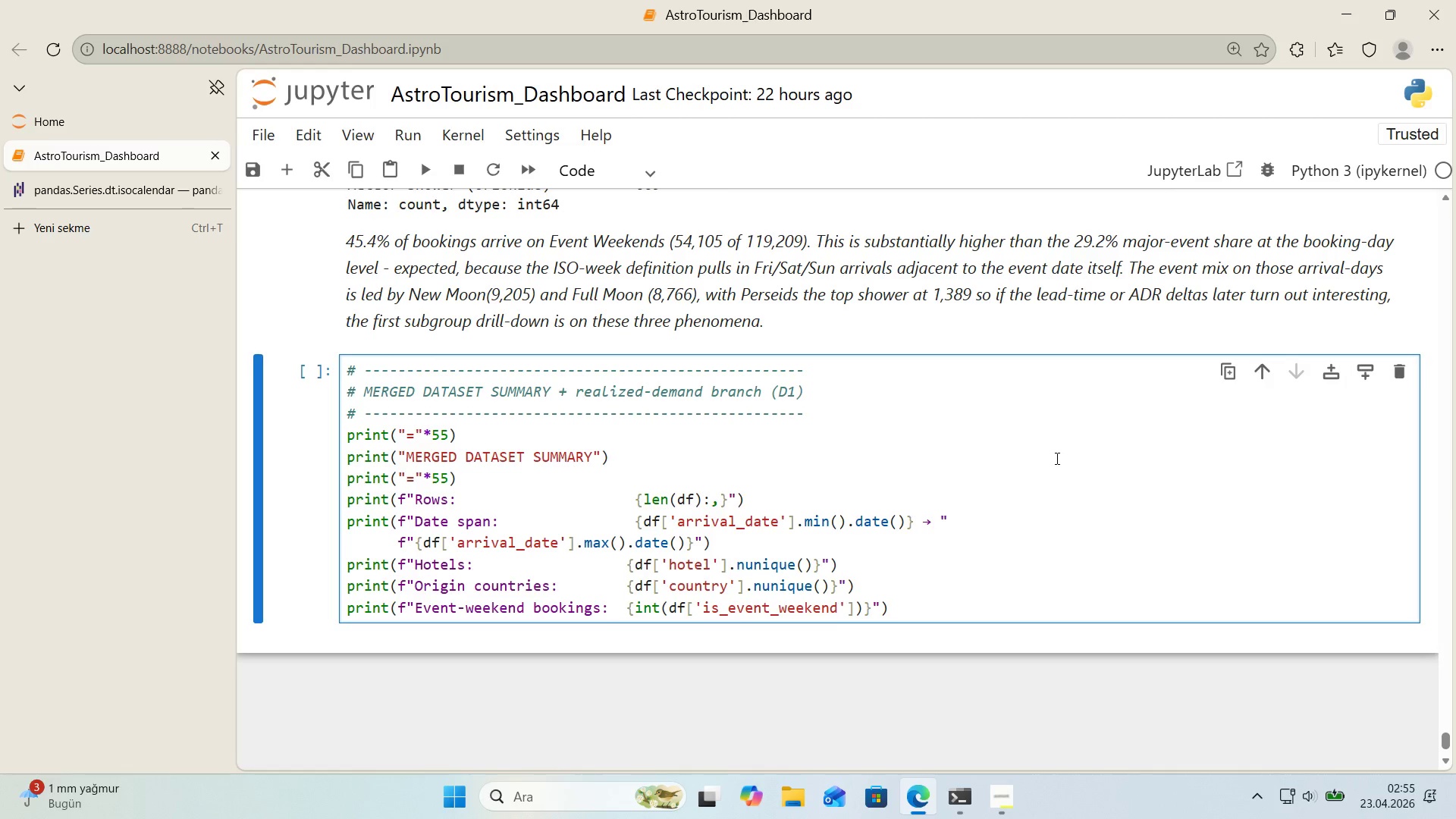 
wait(14.28)
 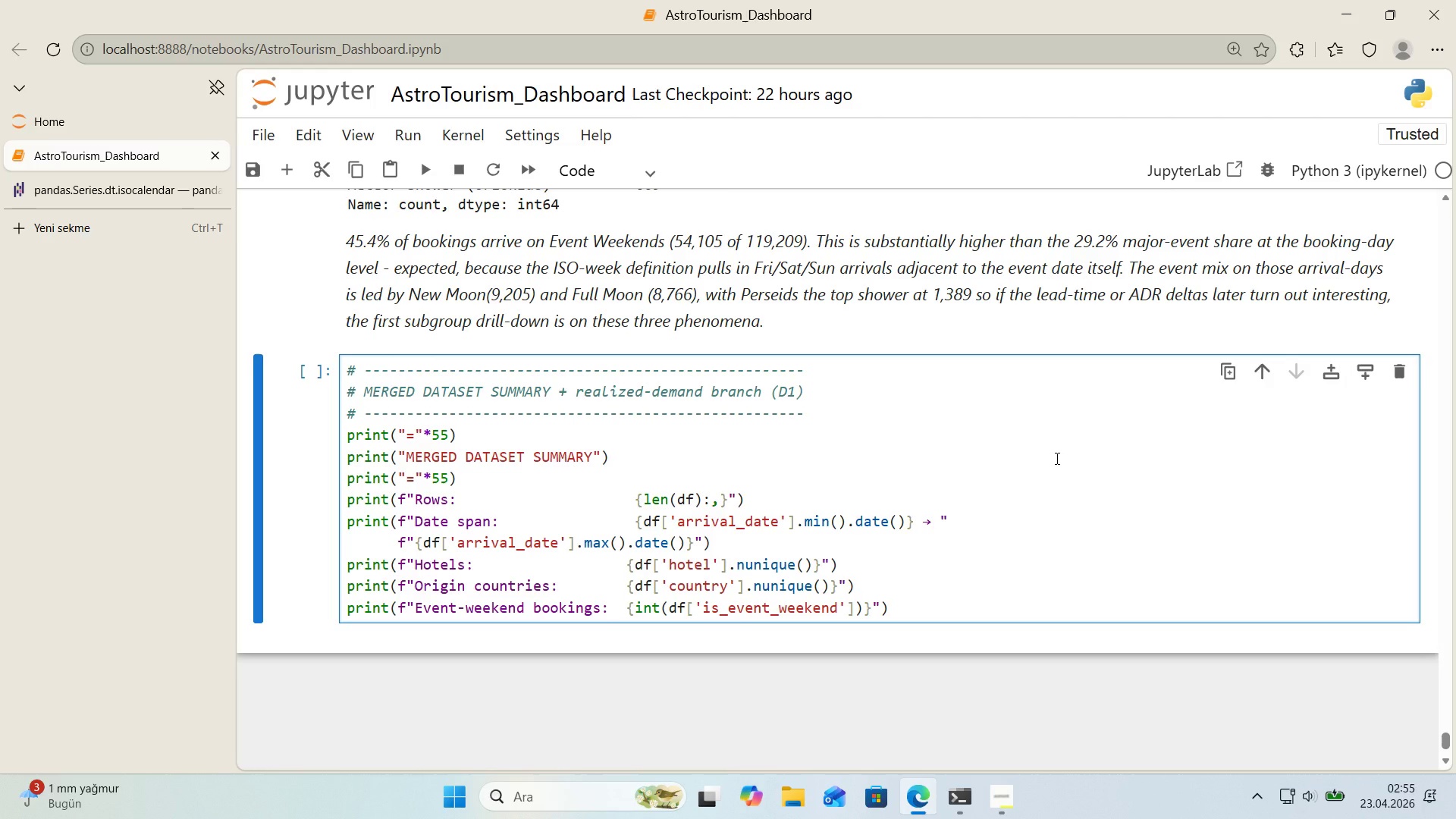 
left_click([856, 610])
 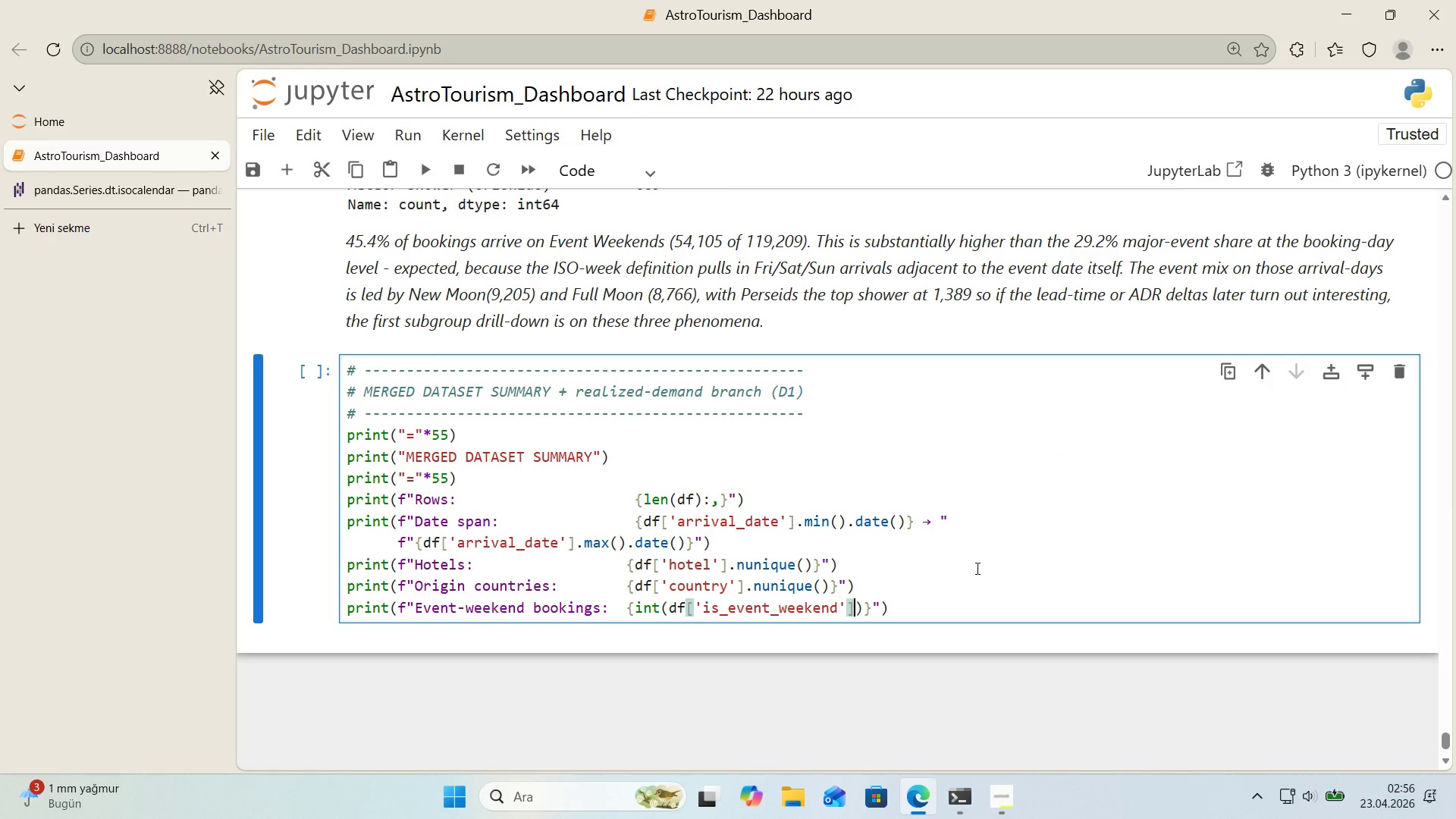 
type(.sum*((>,)
 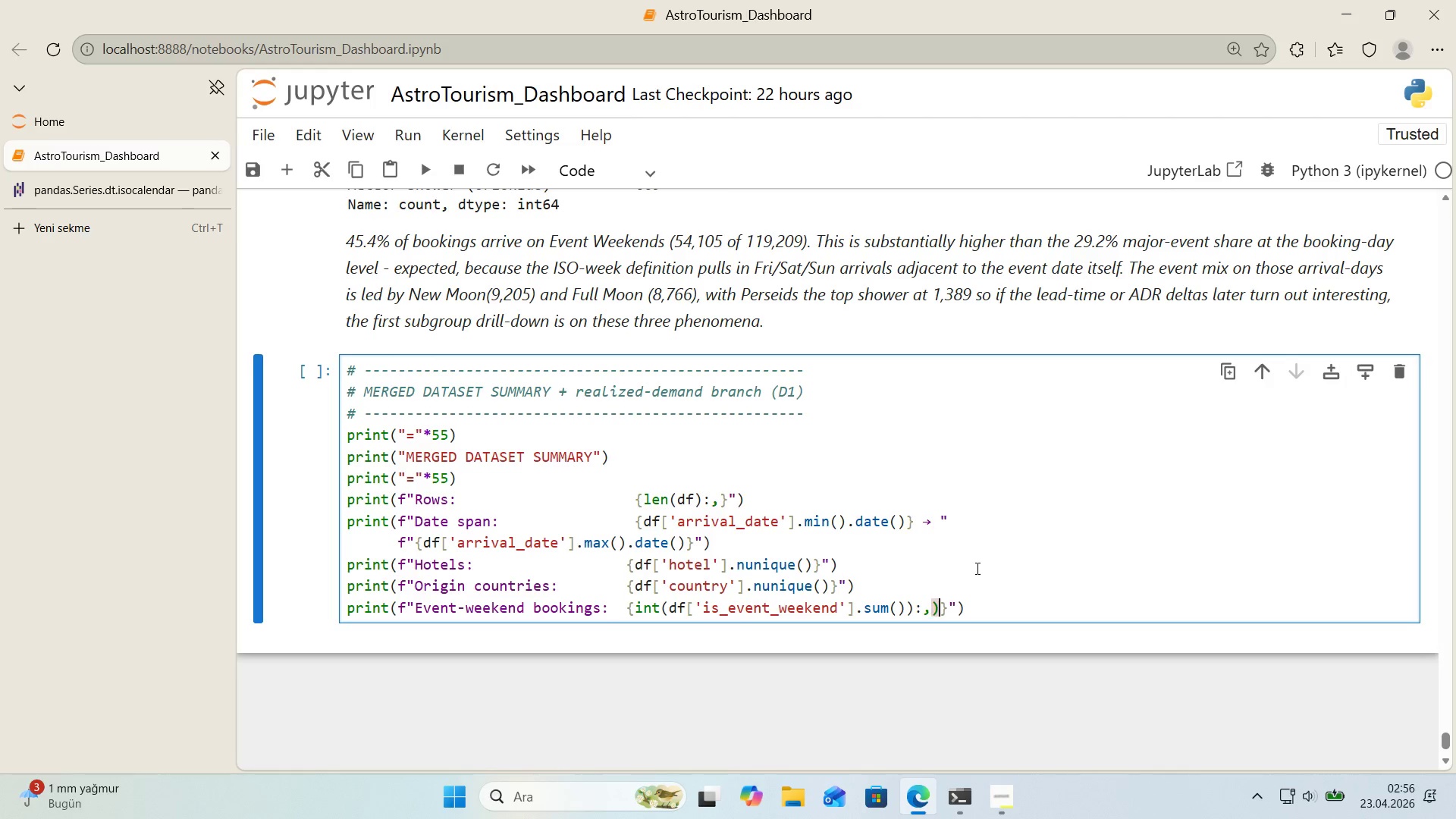 
key(ArrowRight)
 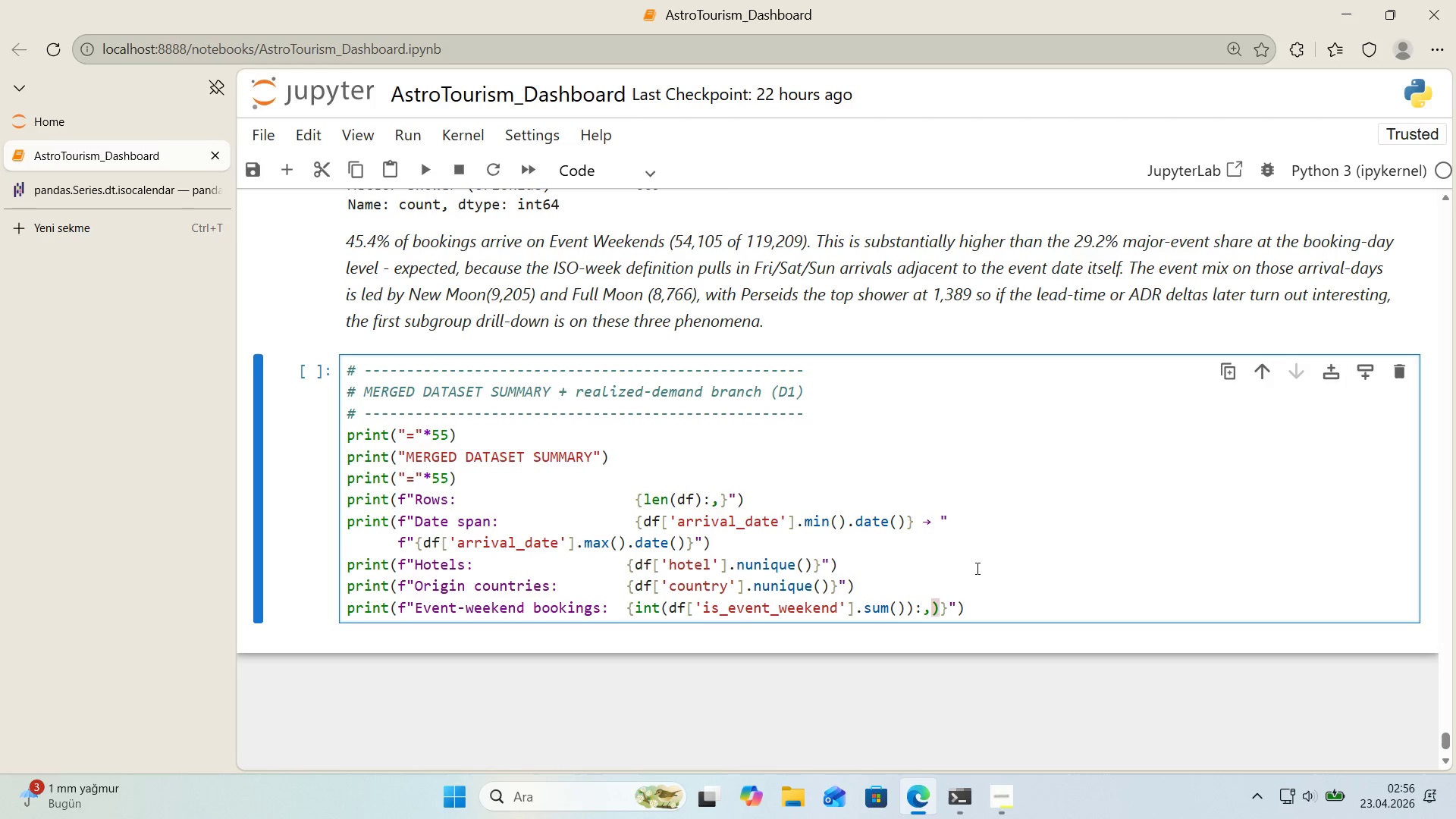 
key(Backspace)
 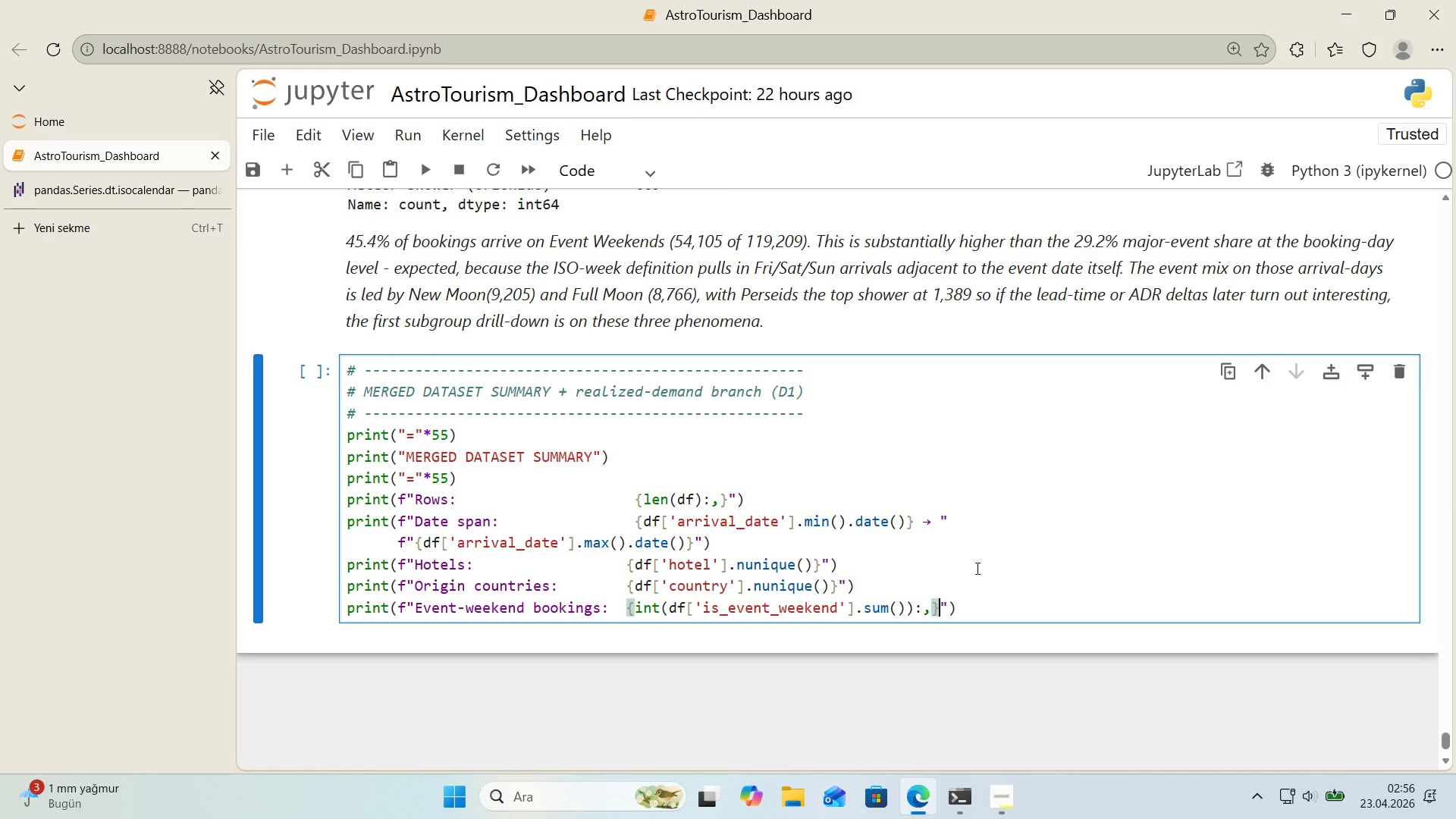 
key(ArrowRight)
 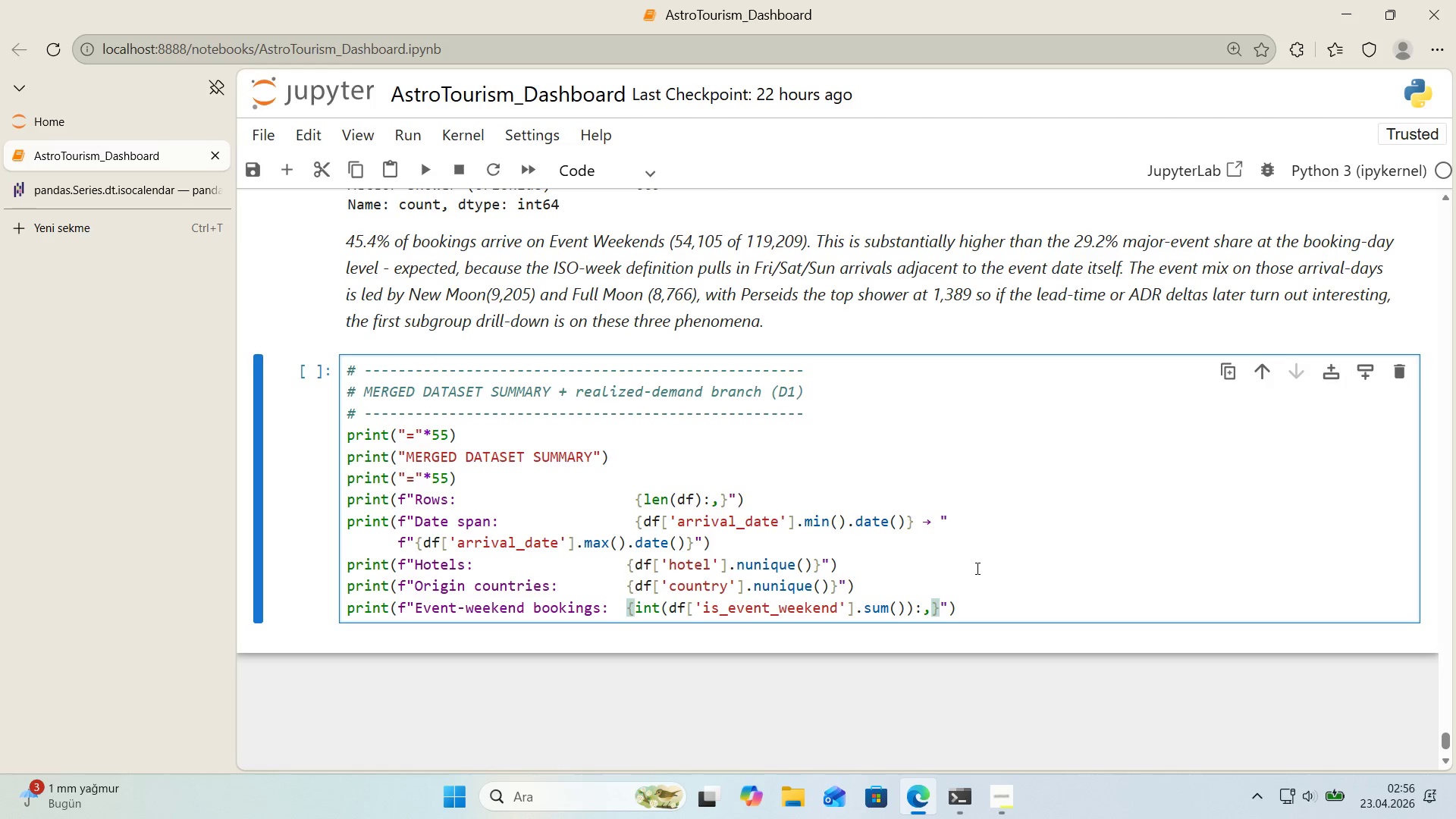 
key(Space)
 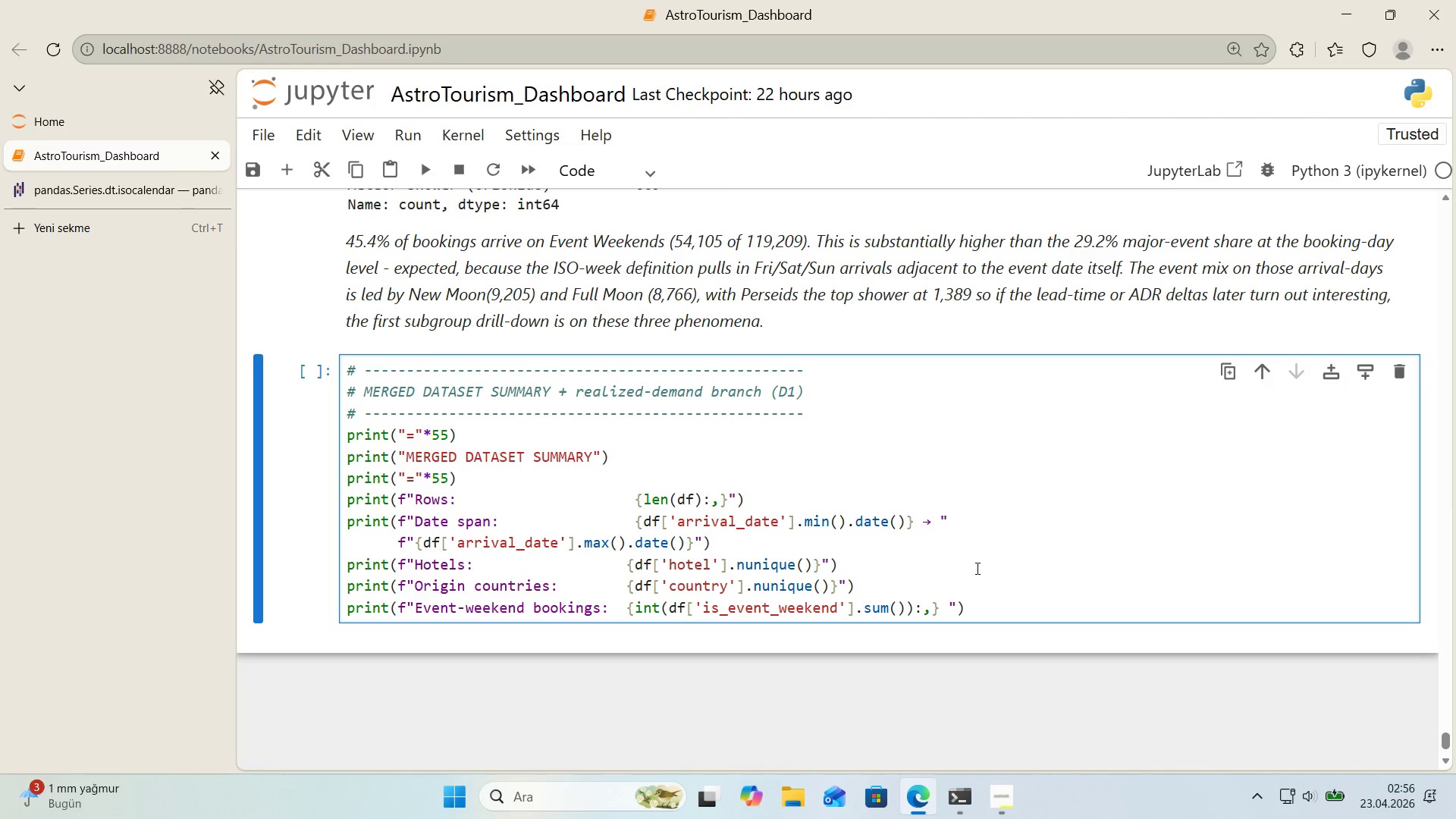 
key(ArrowRight)
 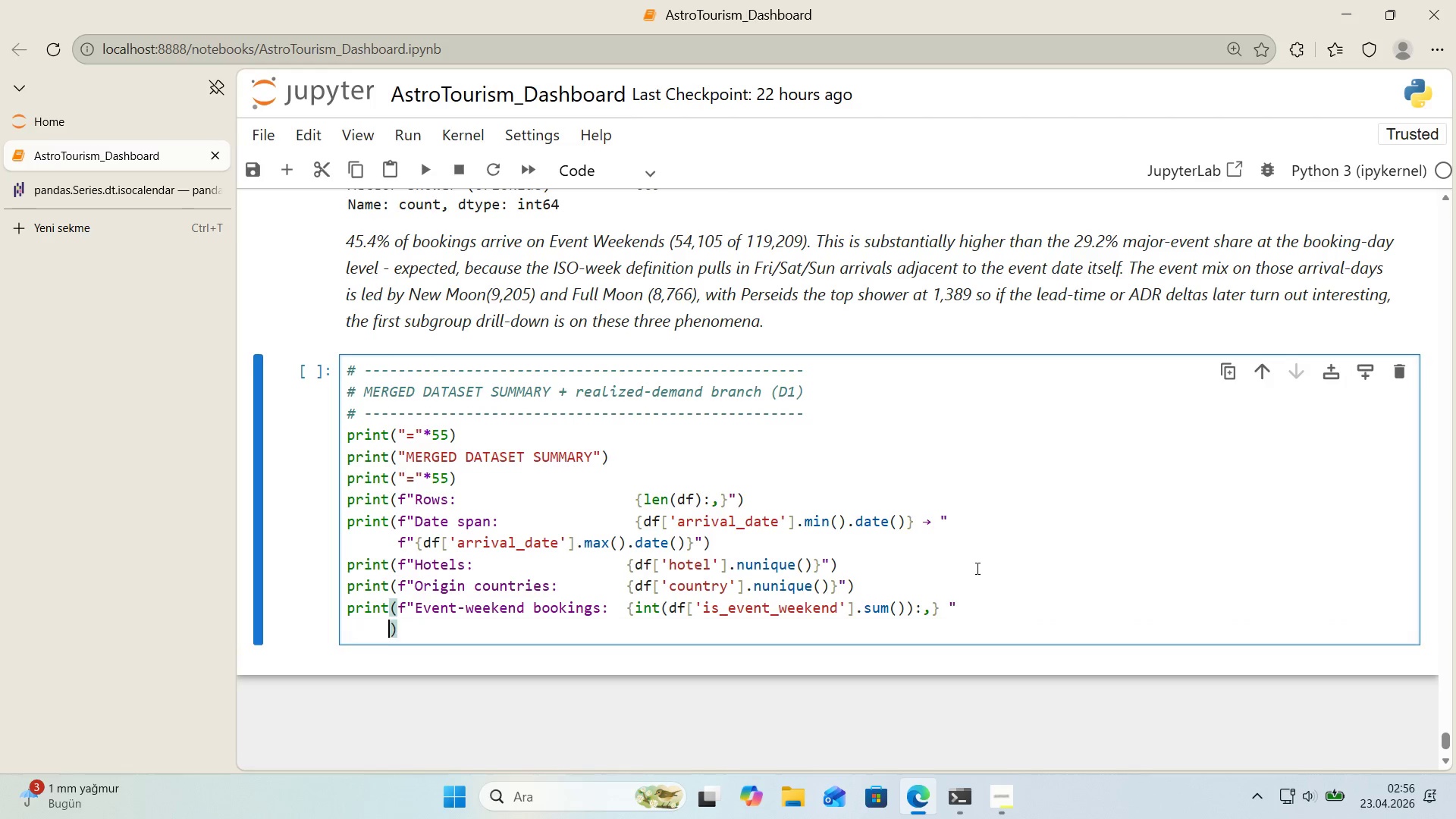 
key(Enter)
 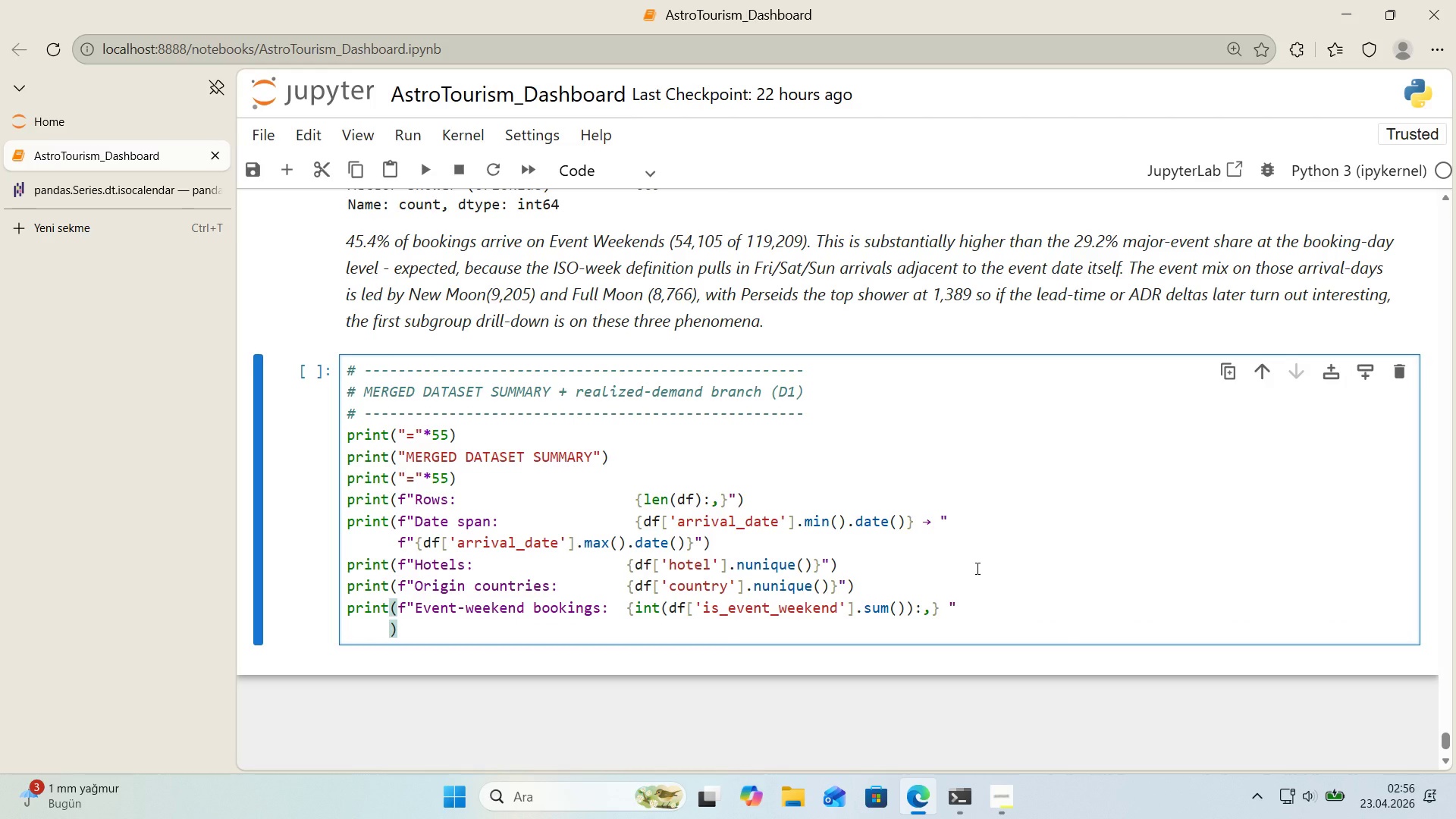 
key(F)
 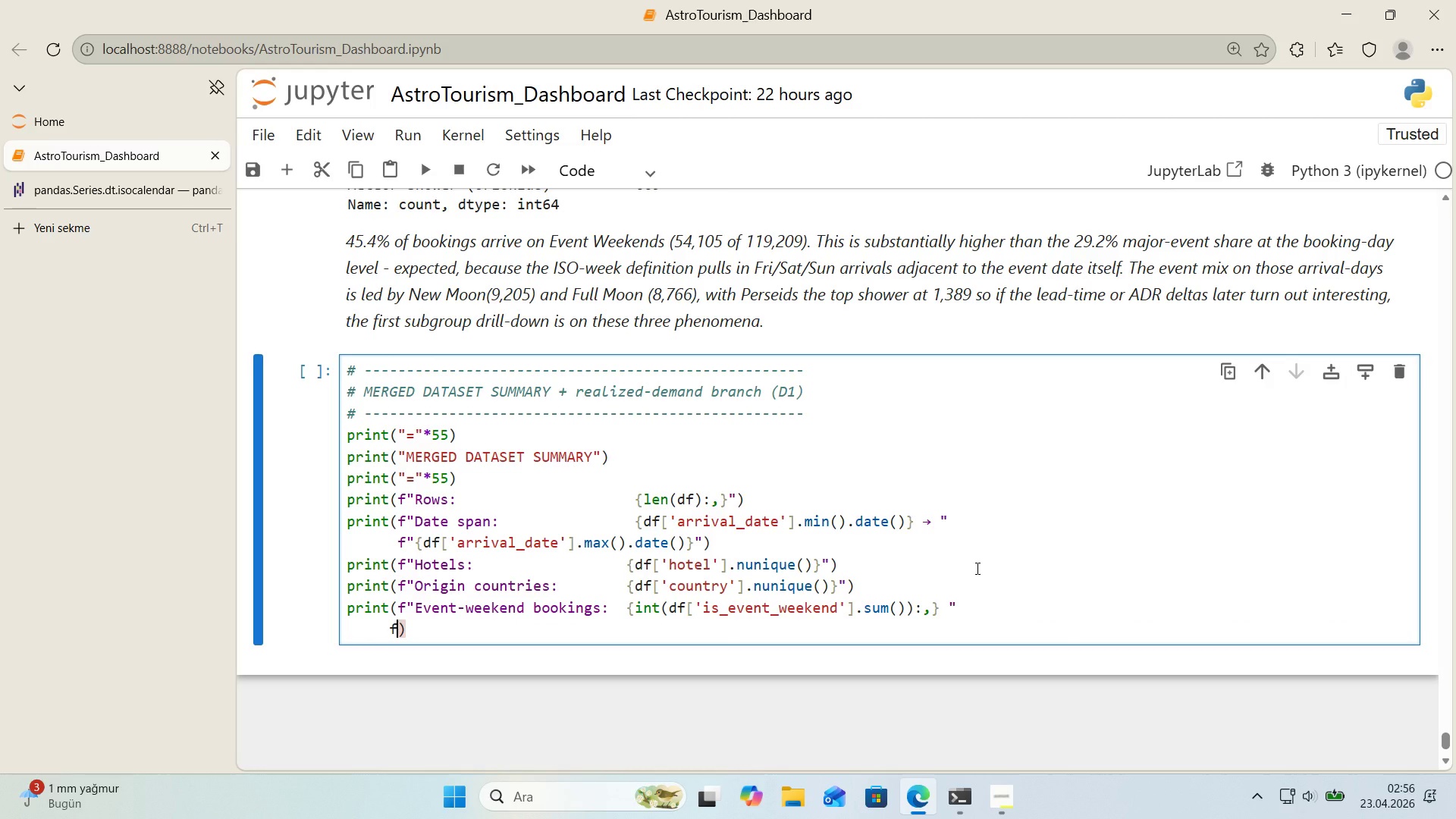 
key(Control+ControlRight)
 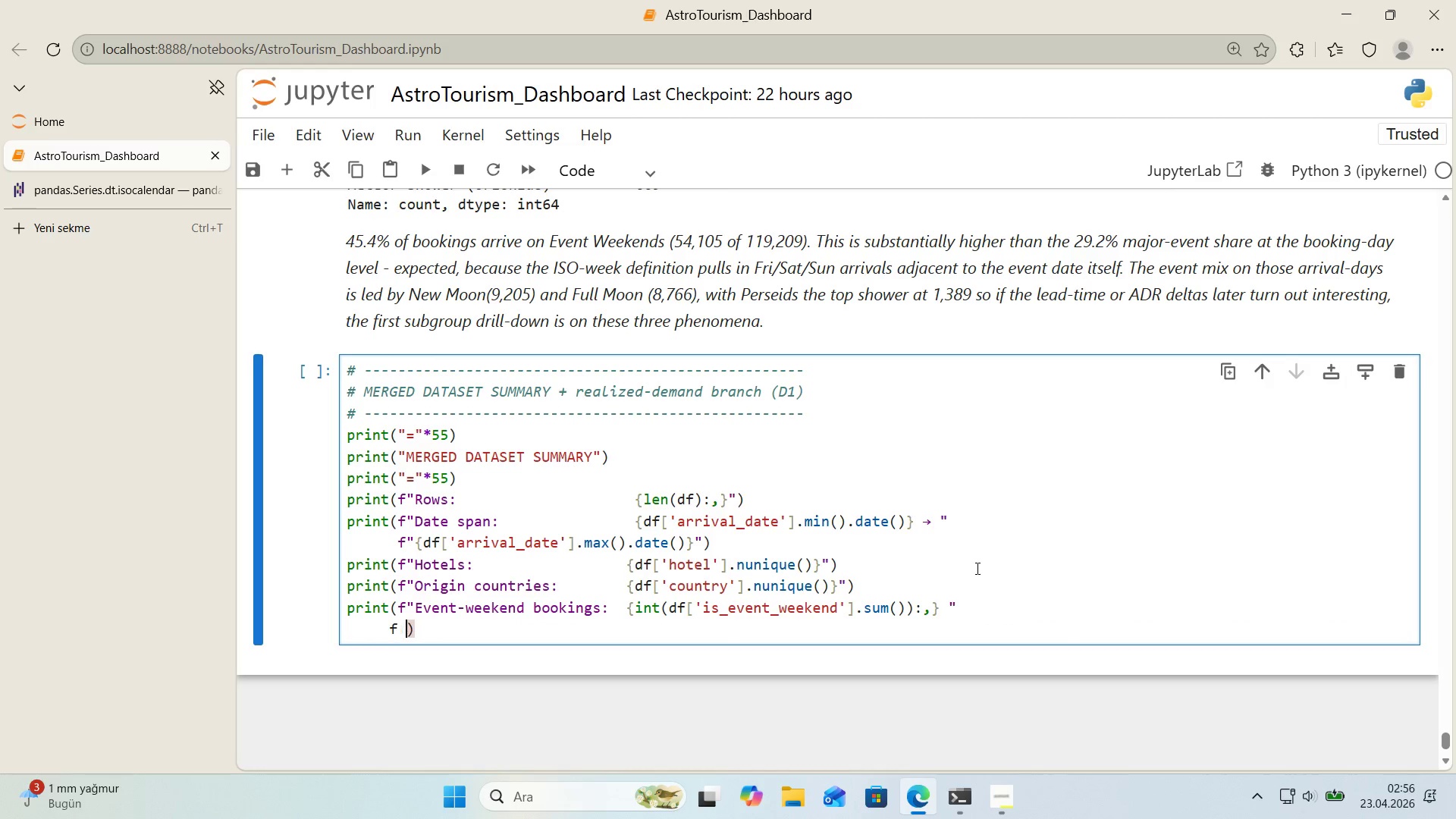 
key(Space)
 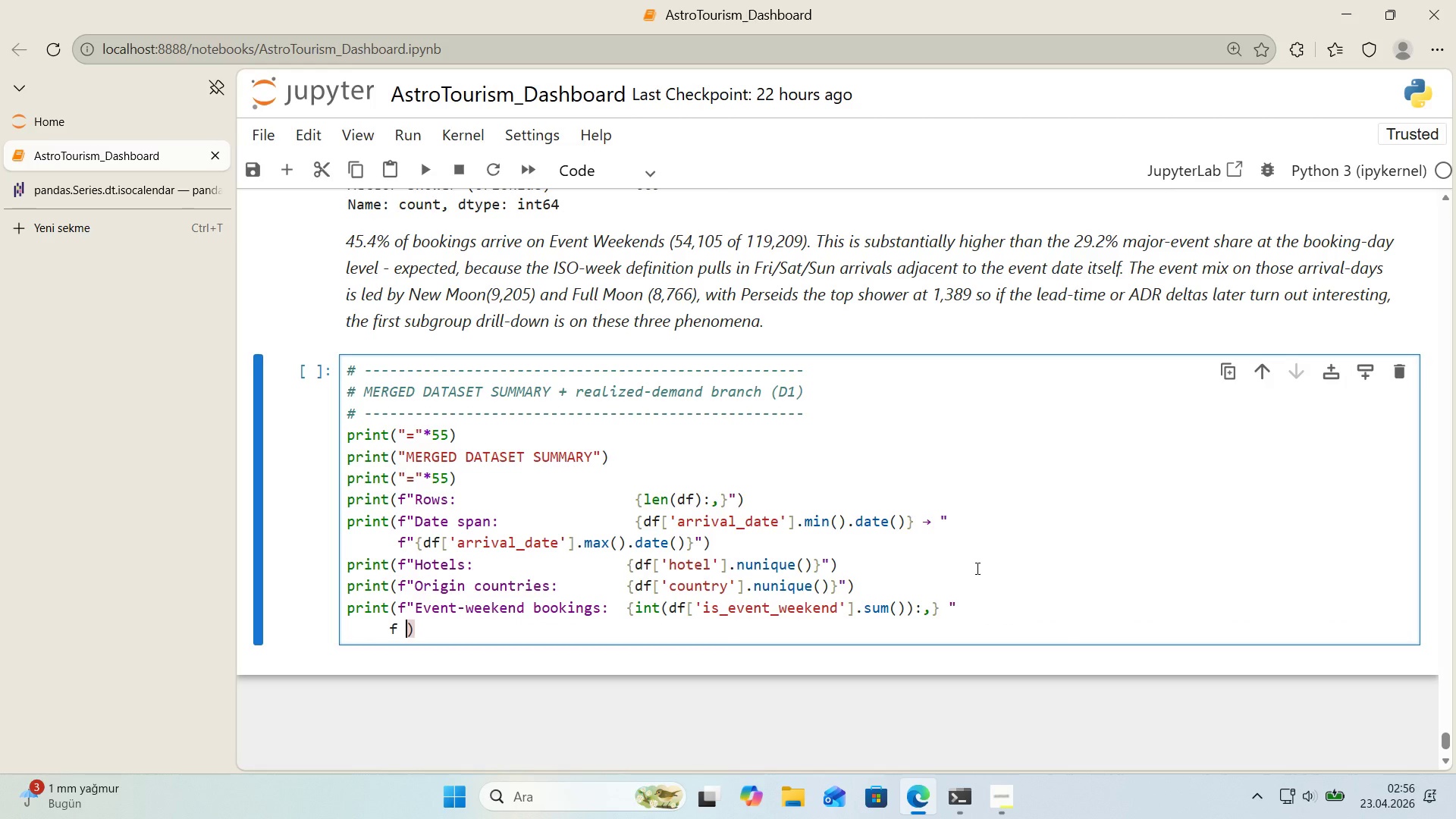 
key(ArrowLeft)
 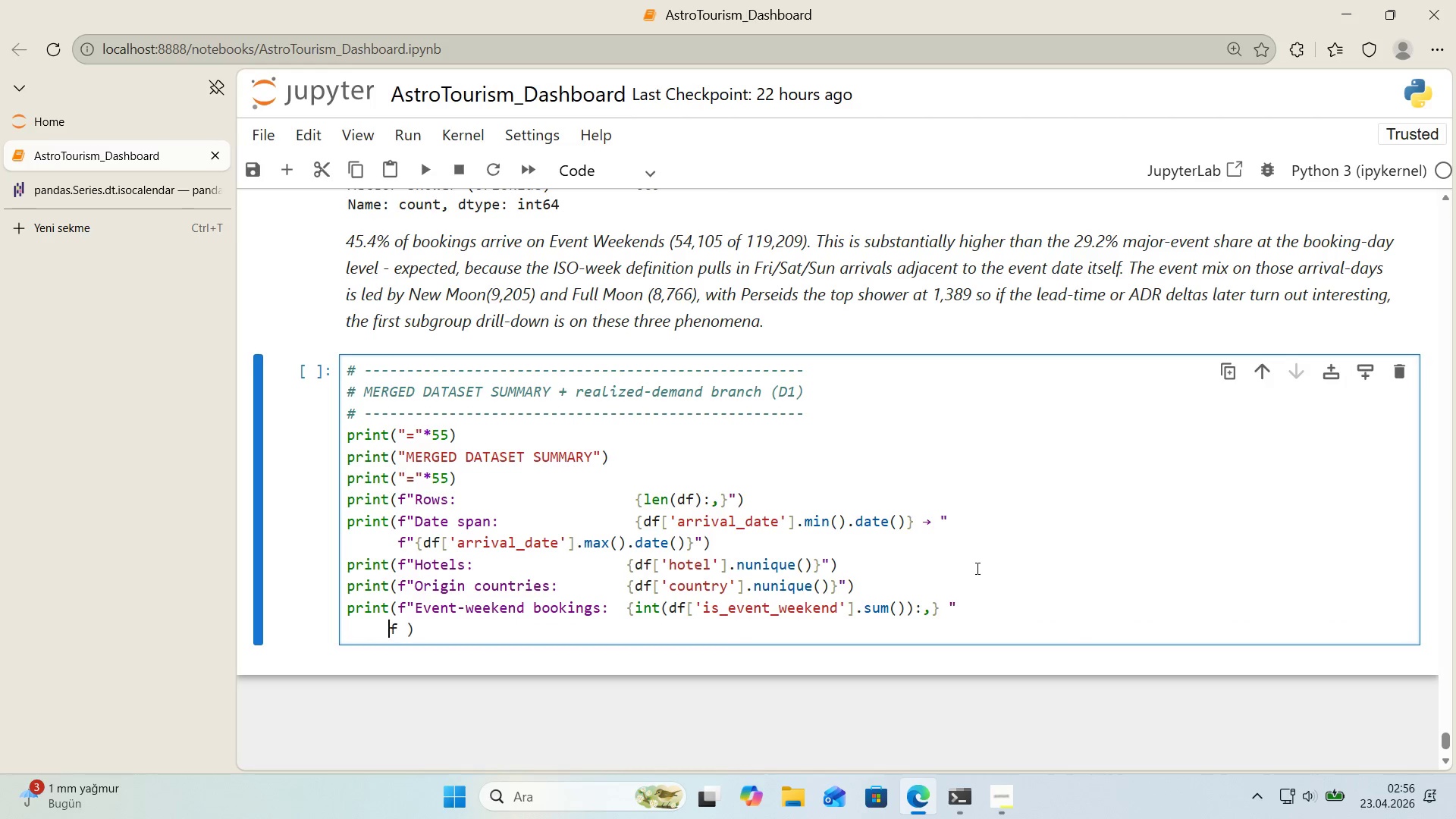 
key(ArrowLeft)
 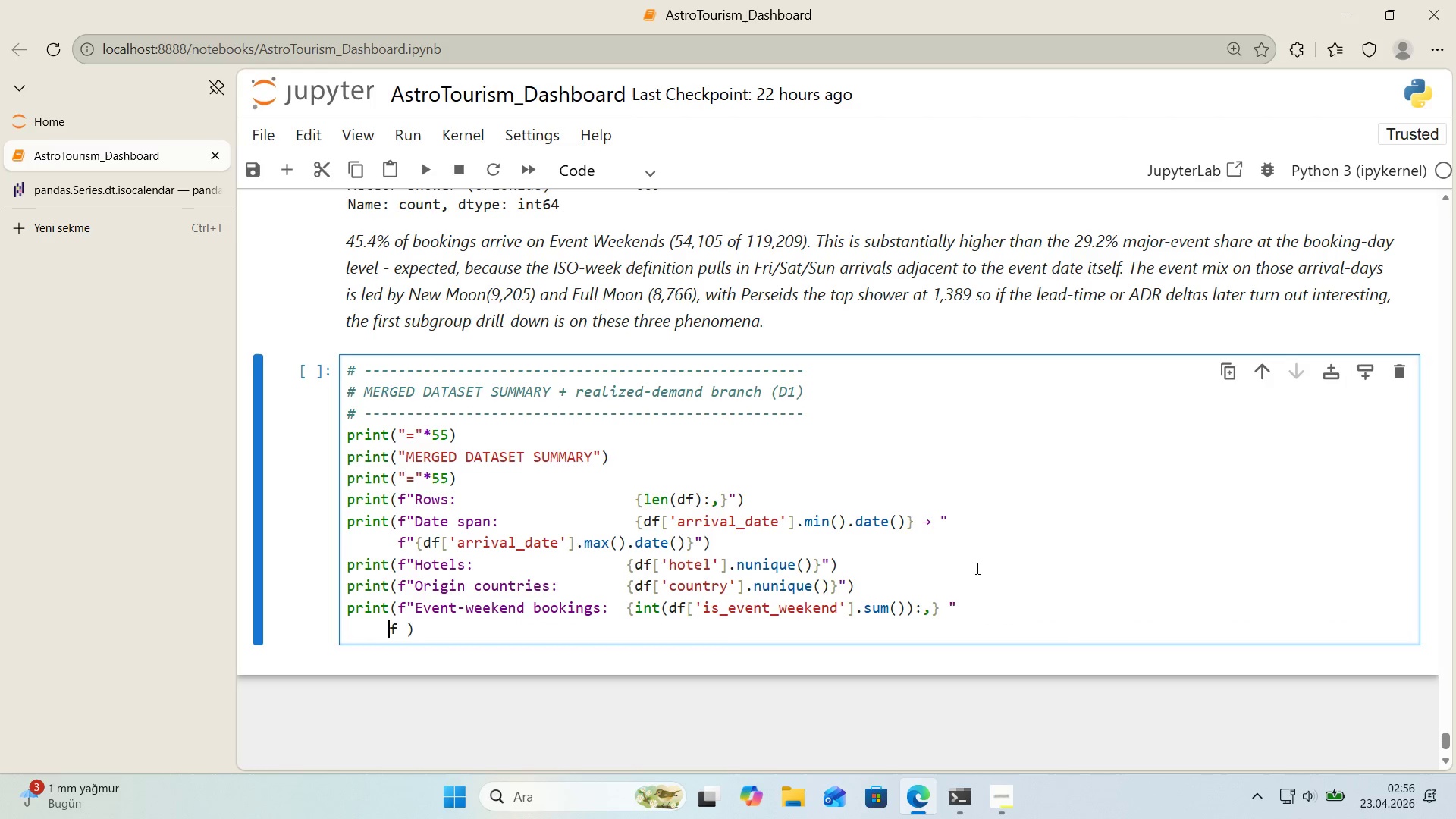 
key(Space)
 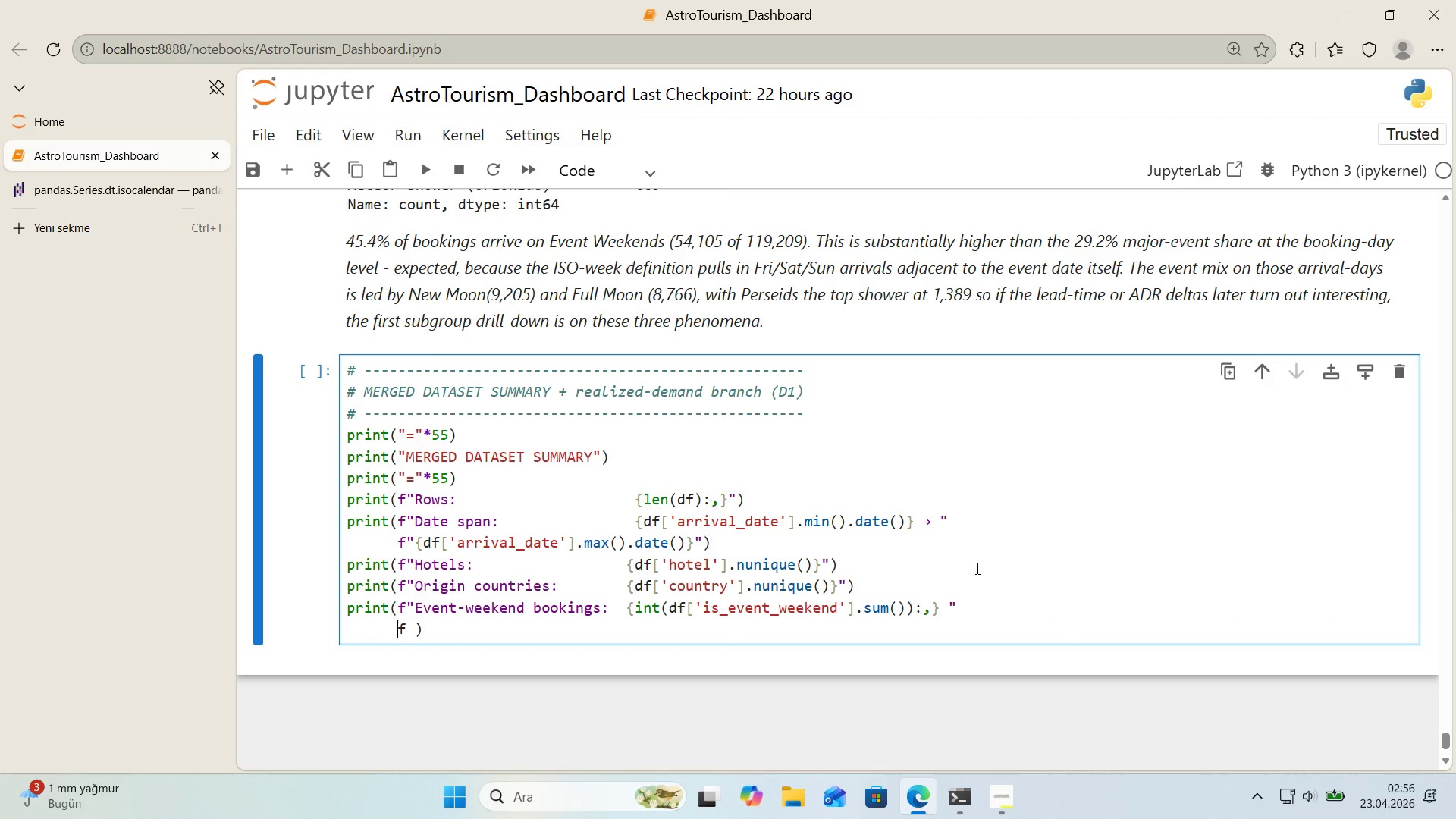 
key(ArrowRight)
 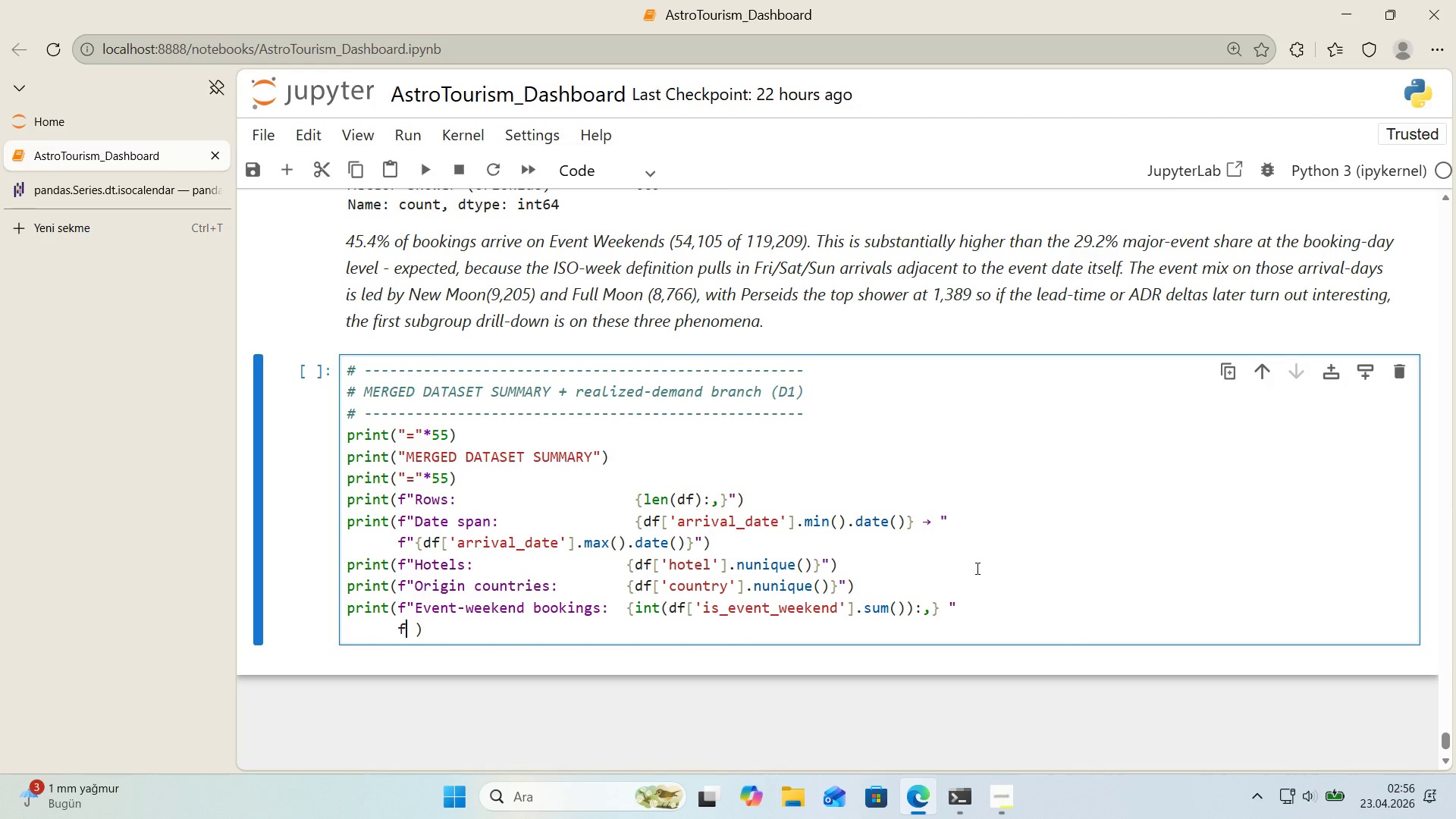 
key(Backquote)
 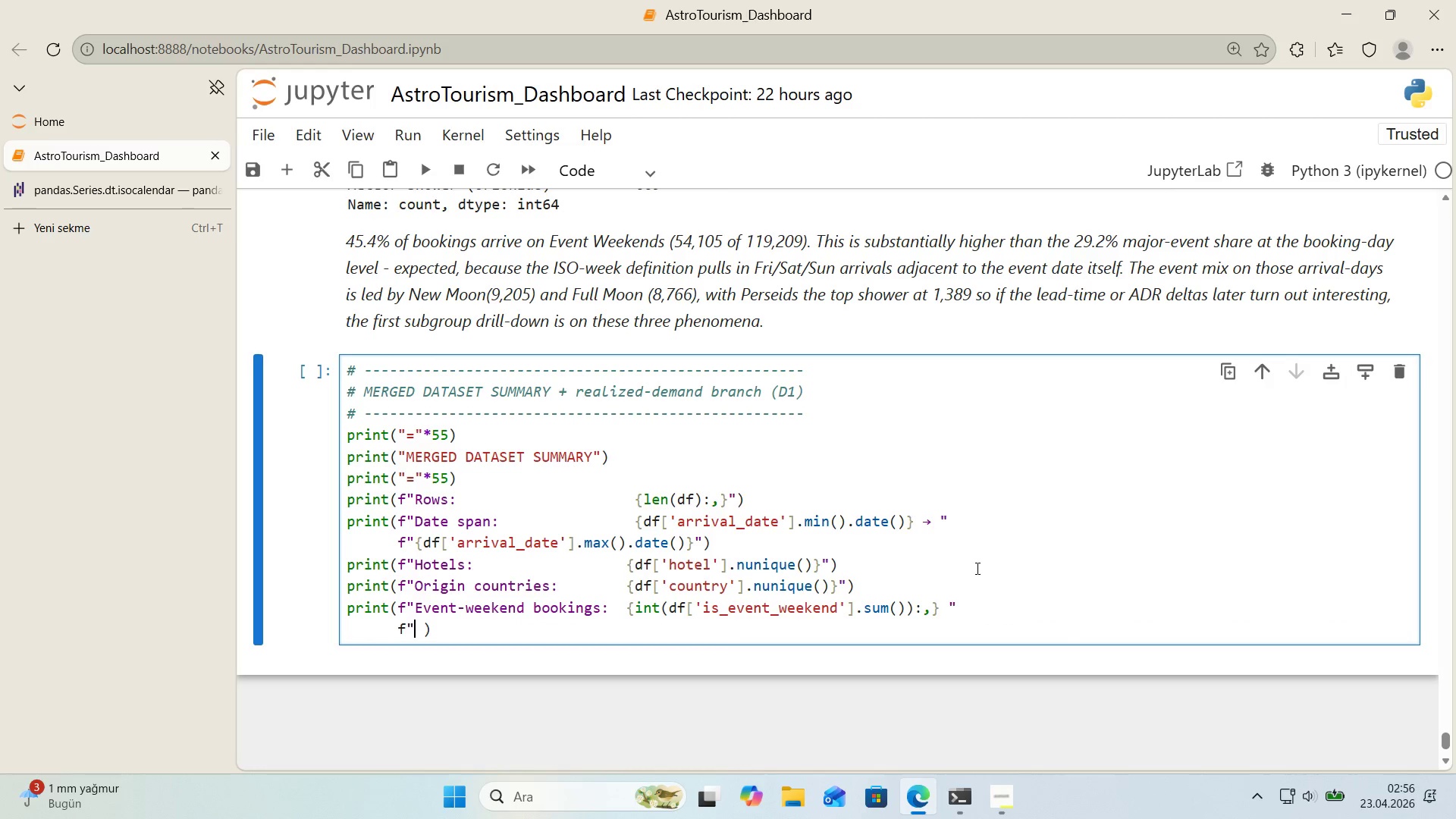 
key(Backquote)
 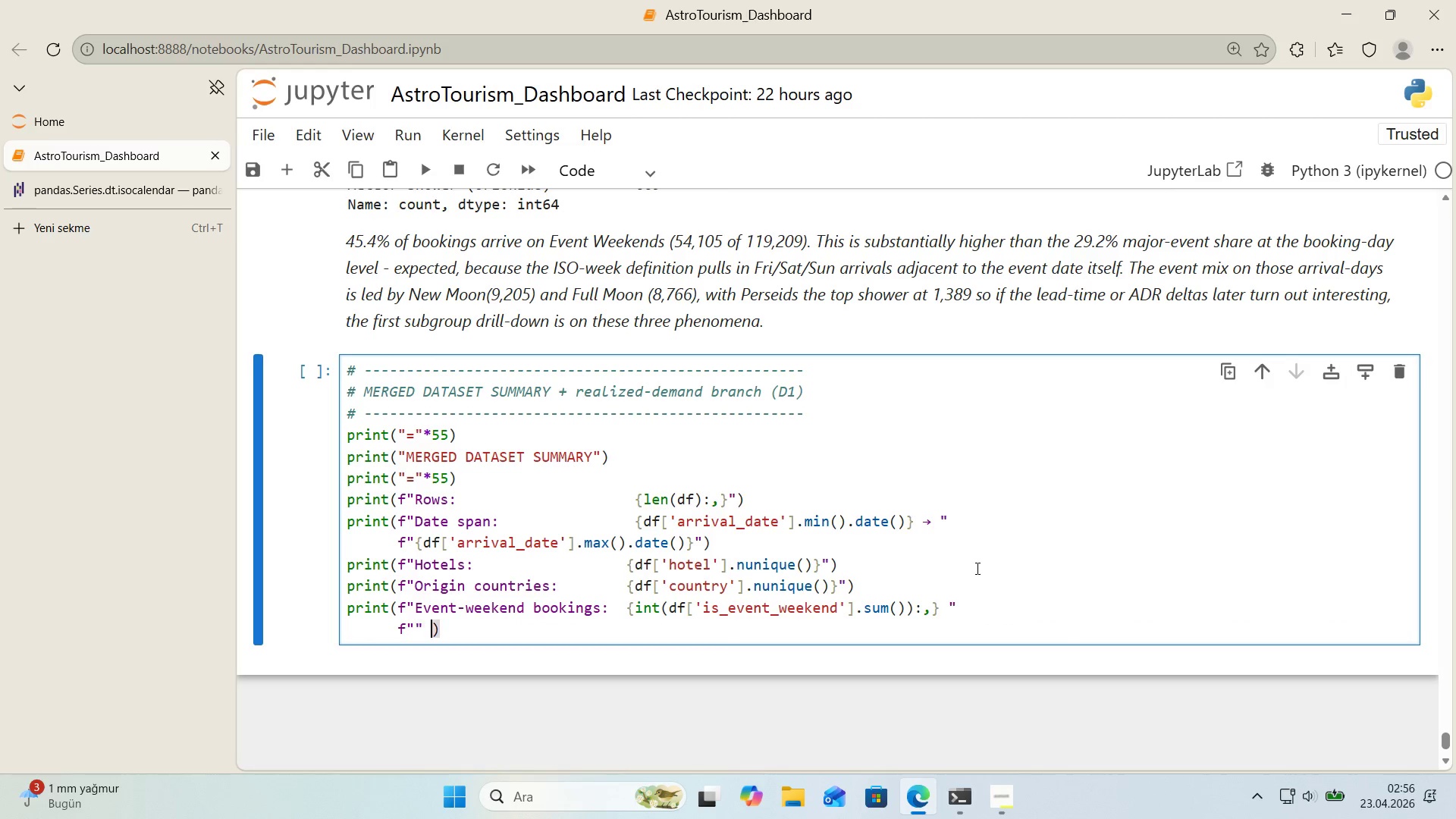 
key(ArrowRight)
 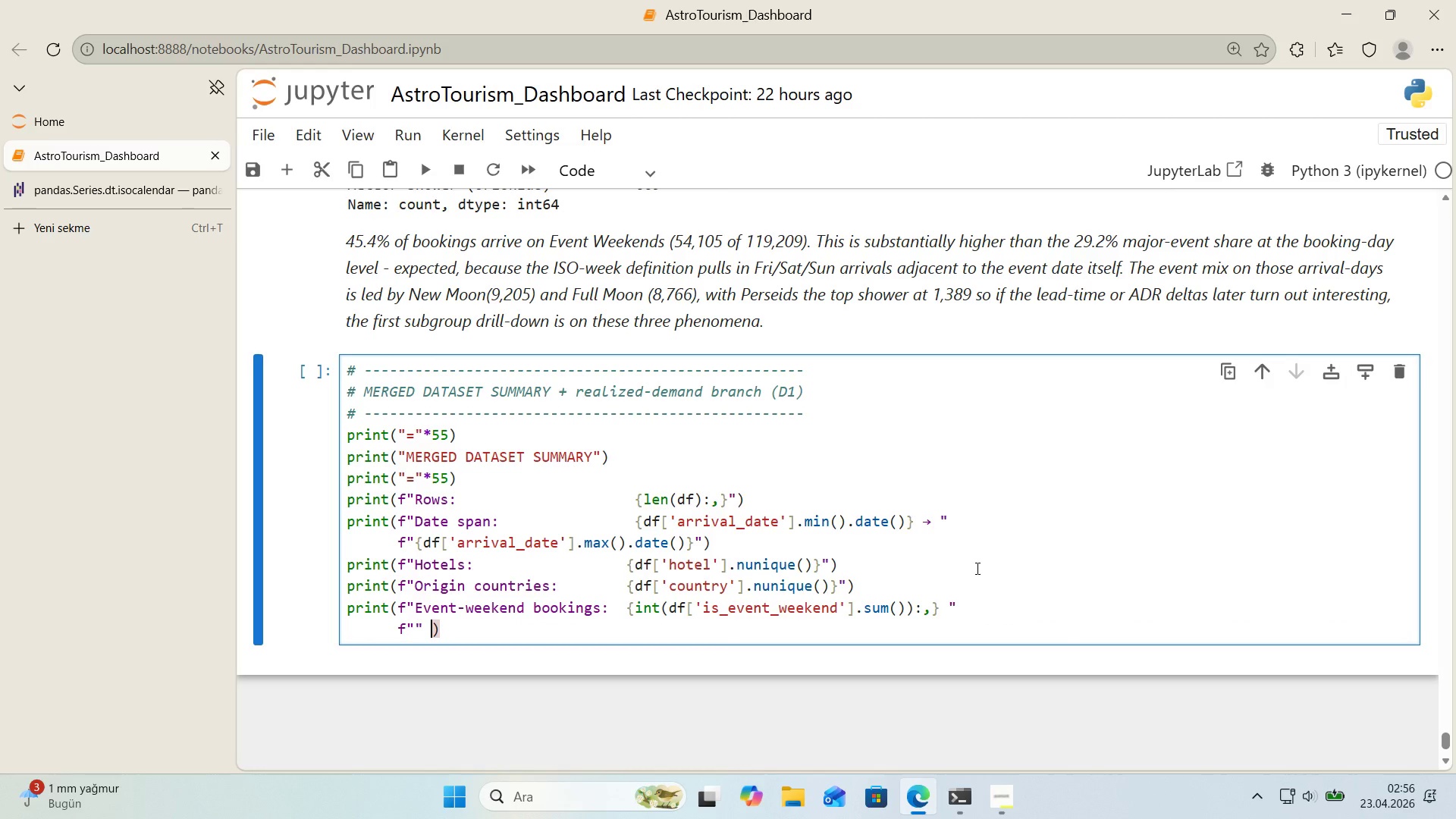 
key(Backspace)
 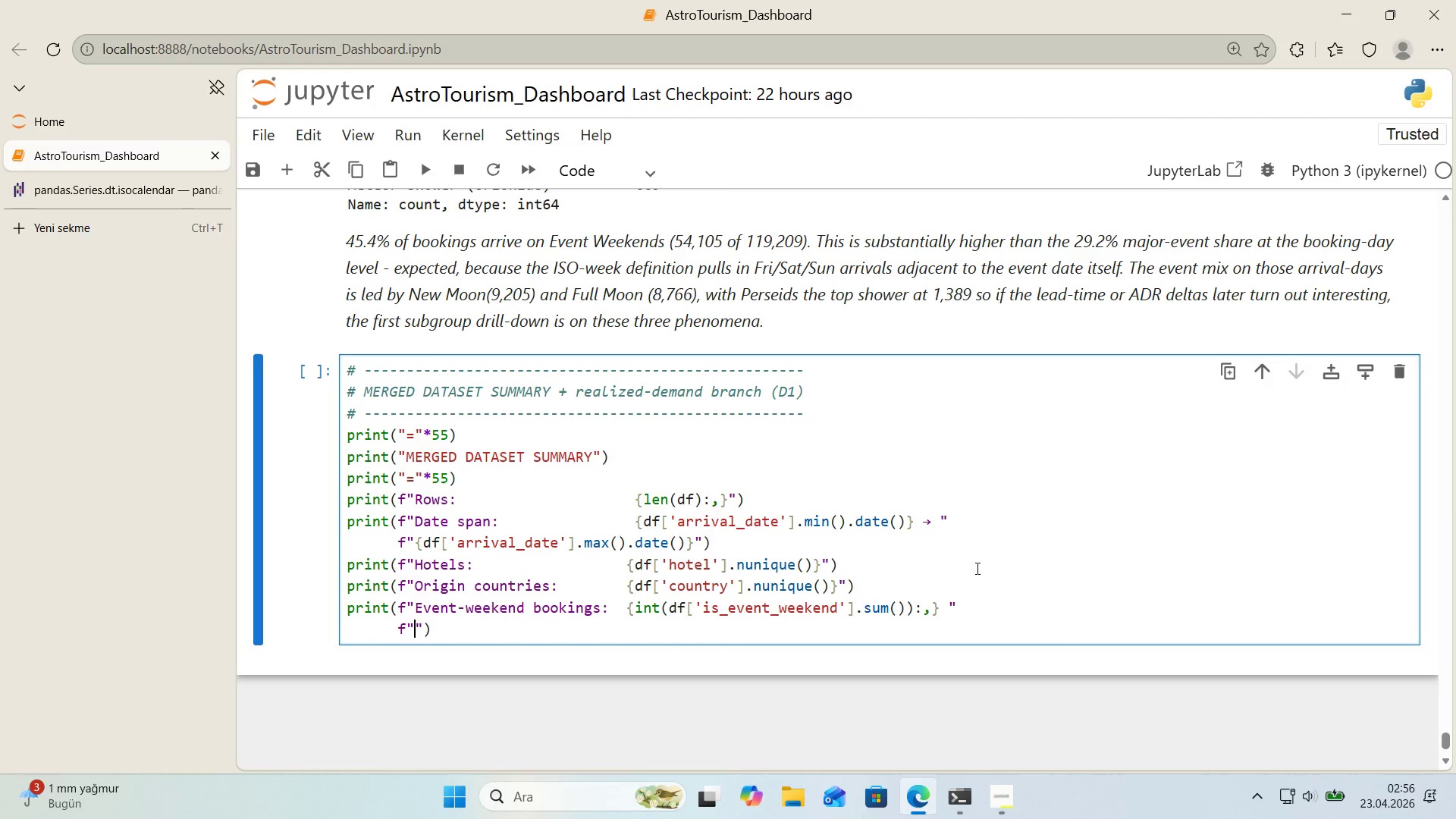 
key(ArrowLeft)
 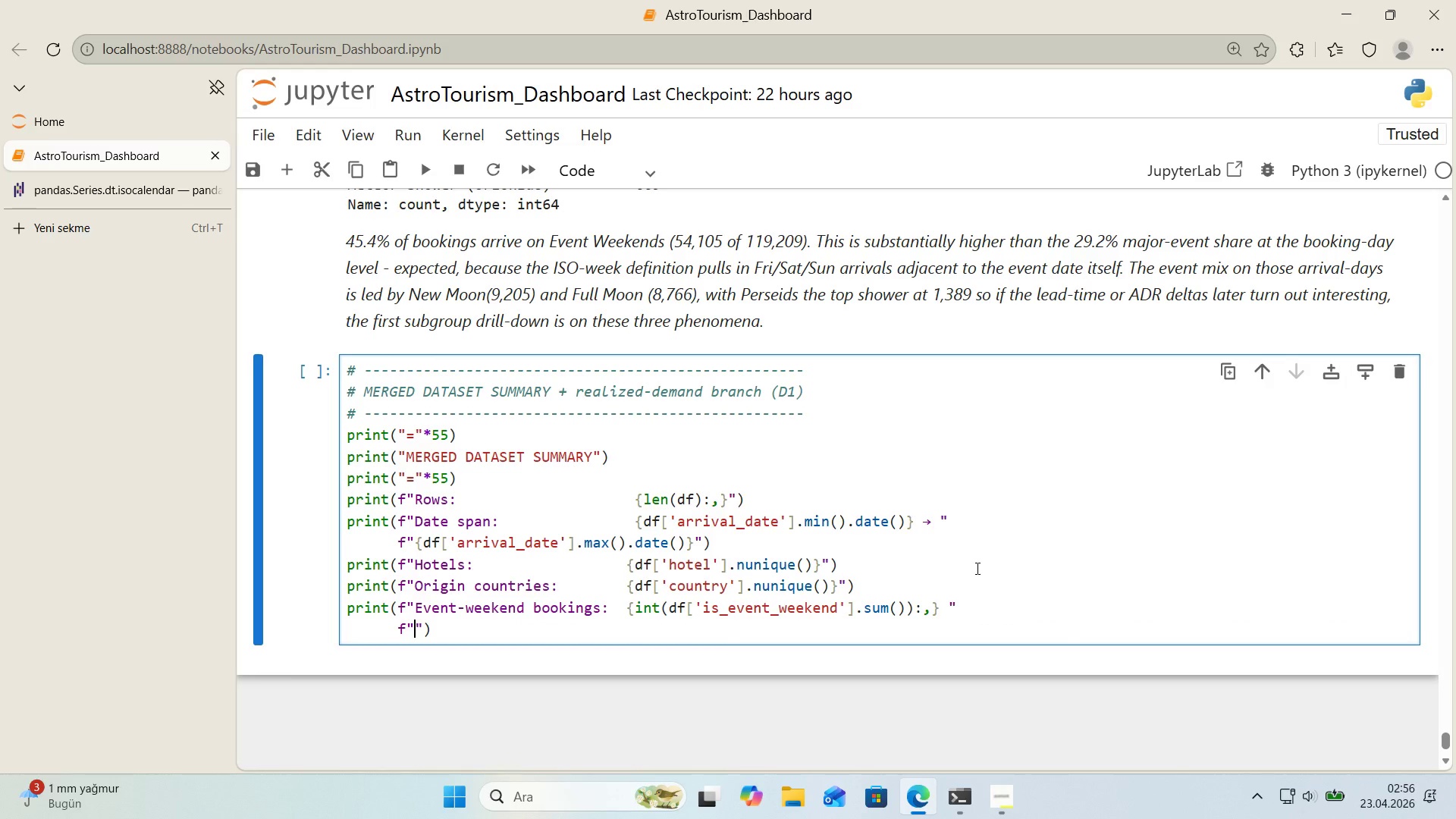 
wait(5.47)
 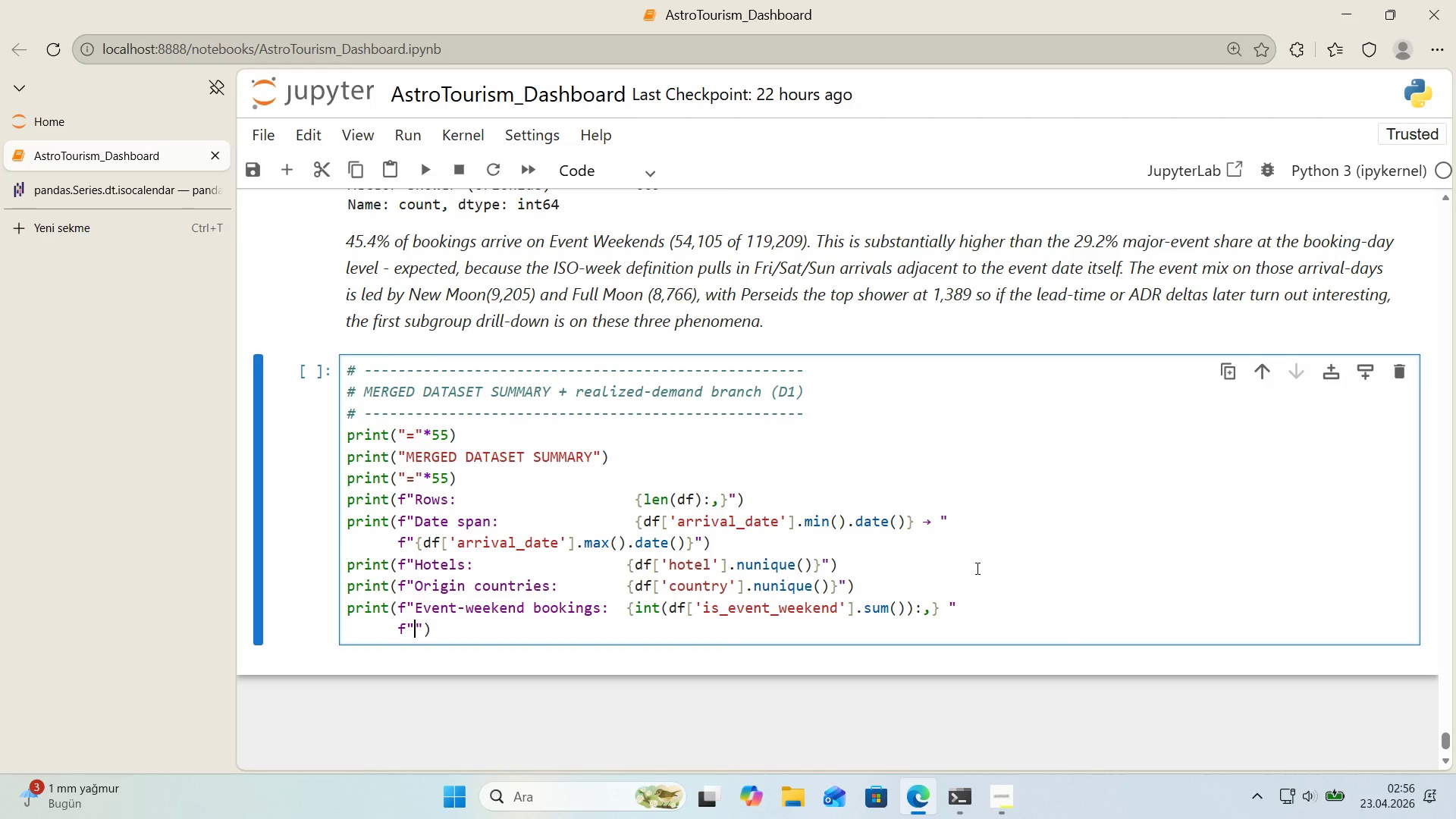 
type(*()
 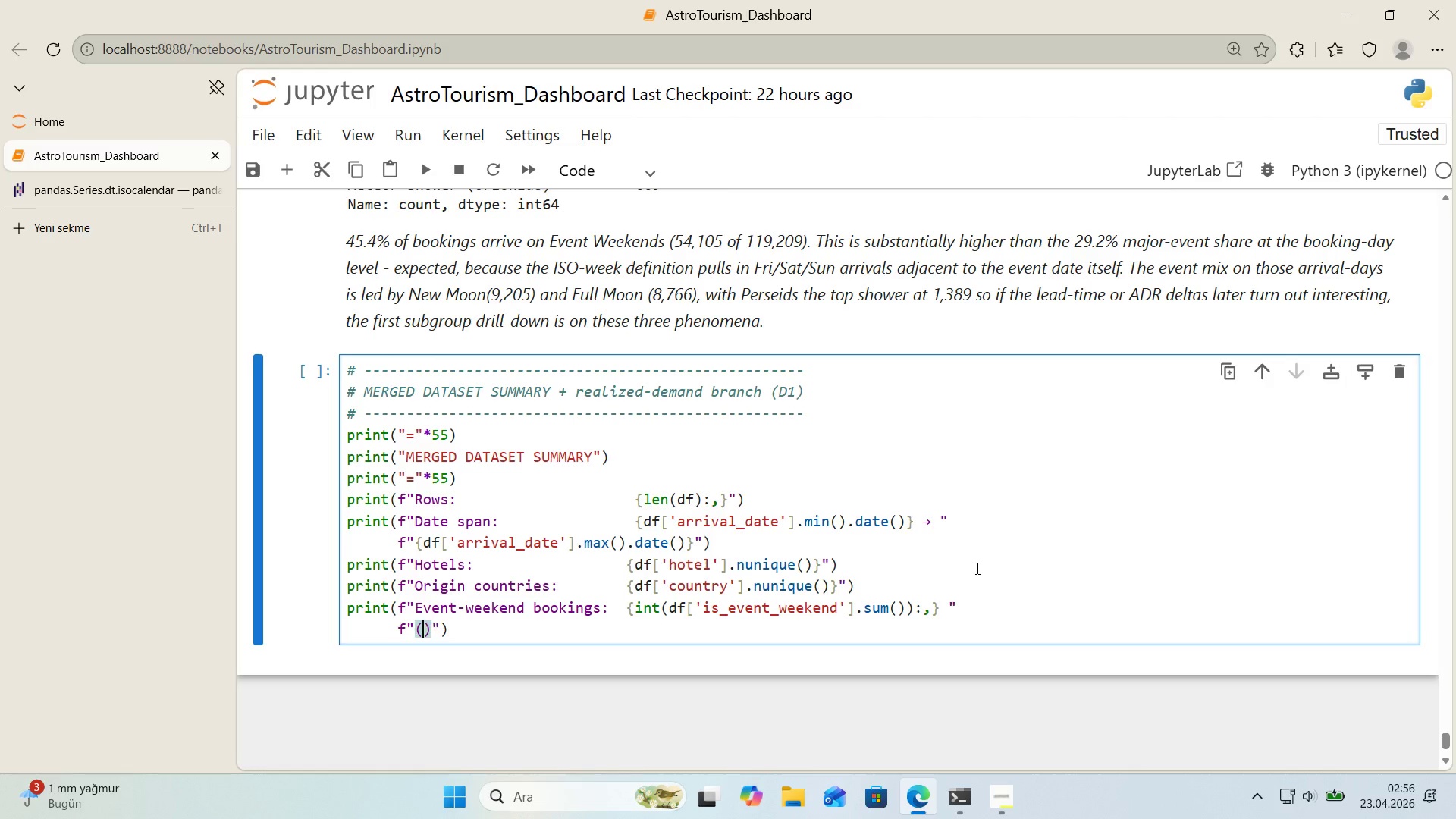 
key(ArrowLeft)
 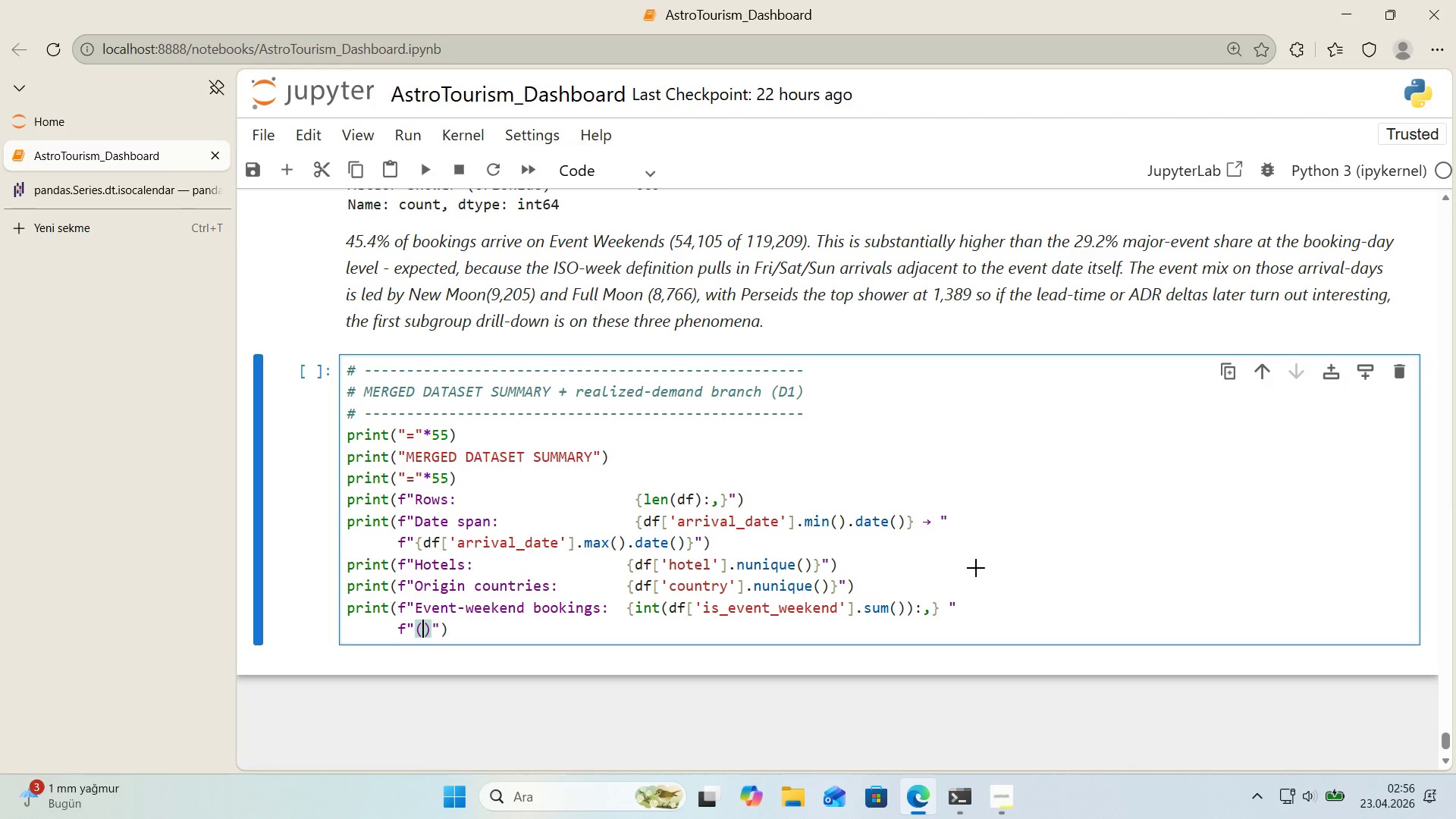 
key(Alt+Control+7)
 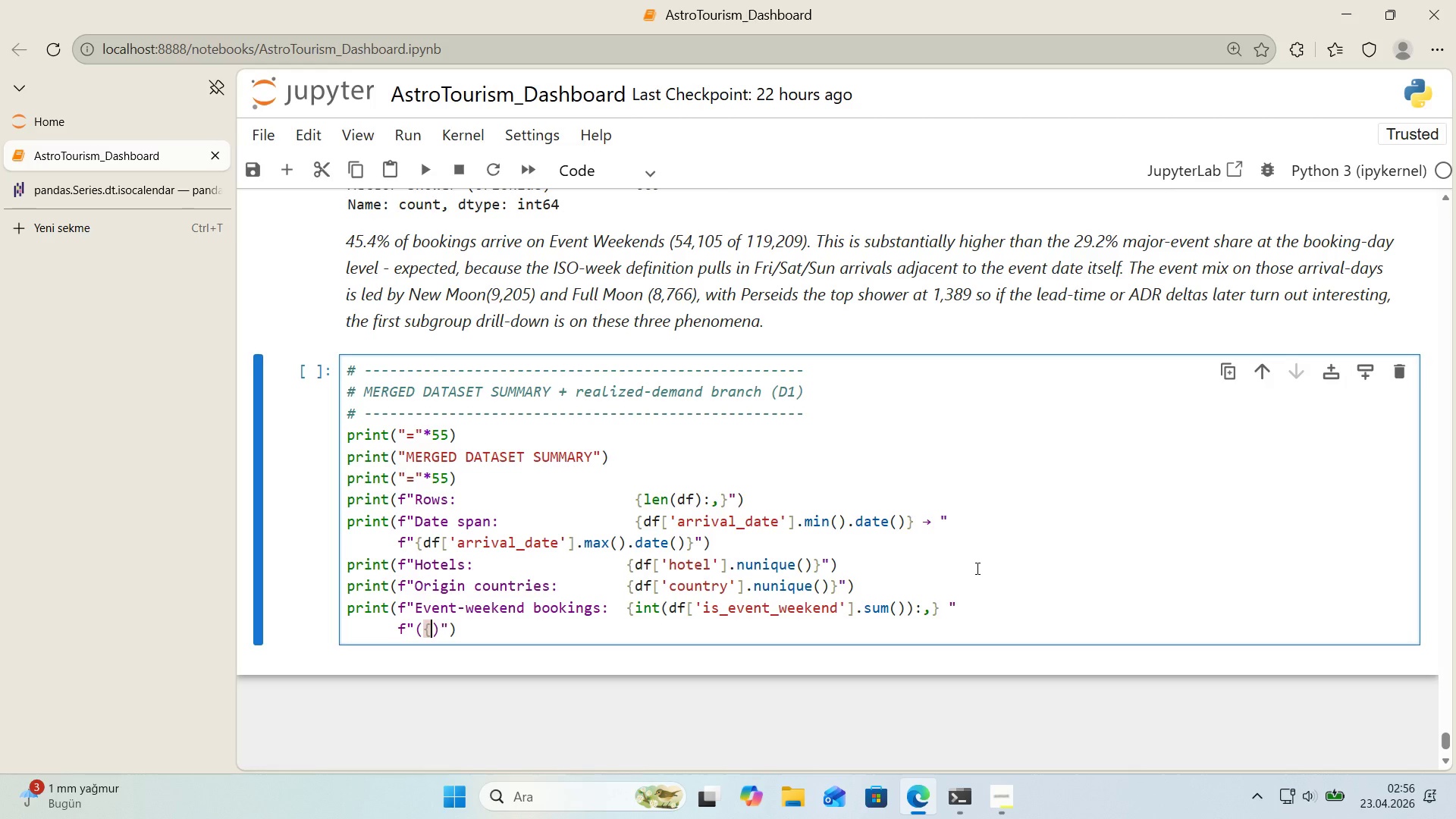 
key(Alt+Control+0)
 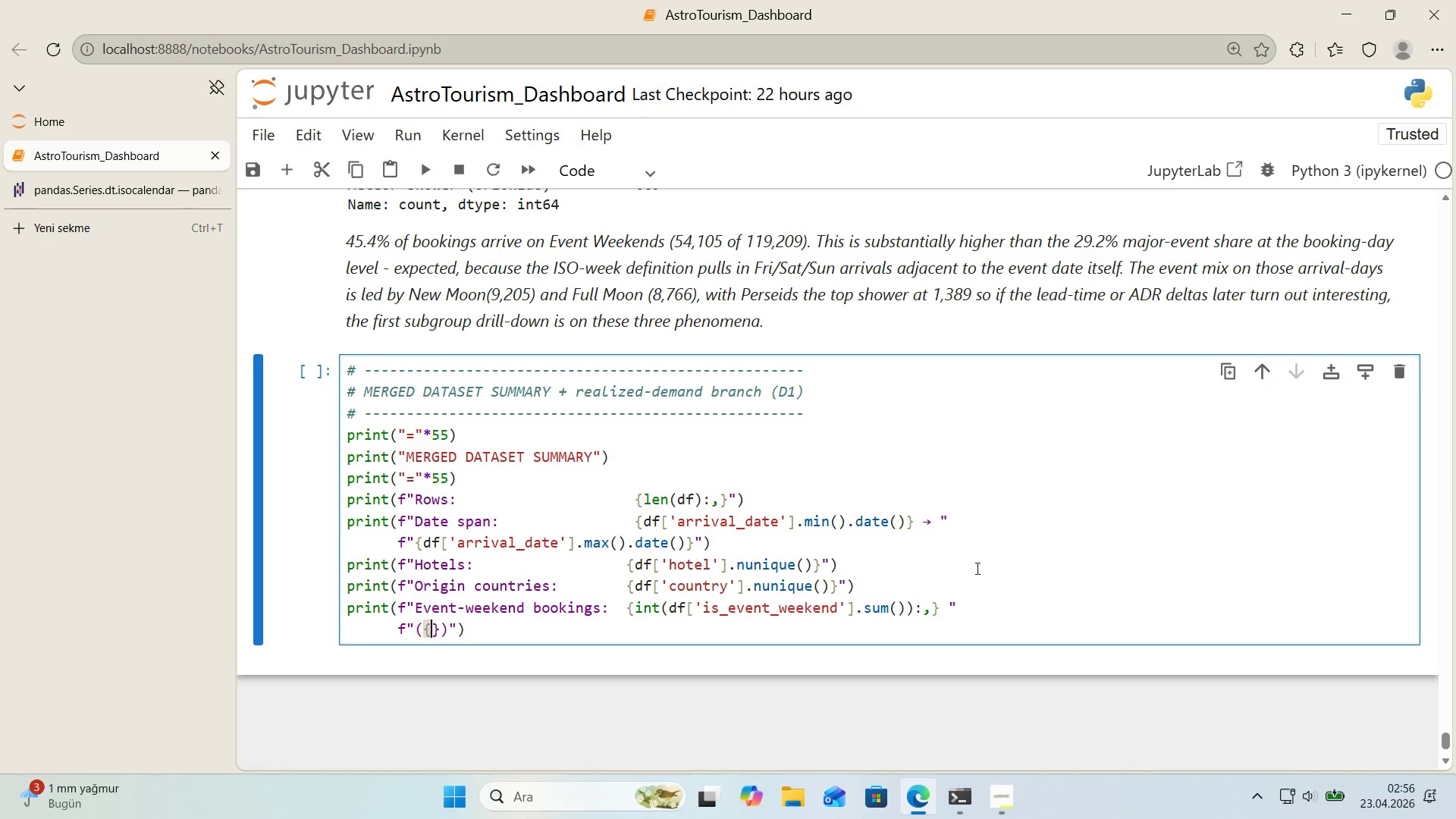 
key(ArrowLeft)
 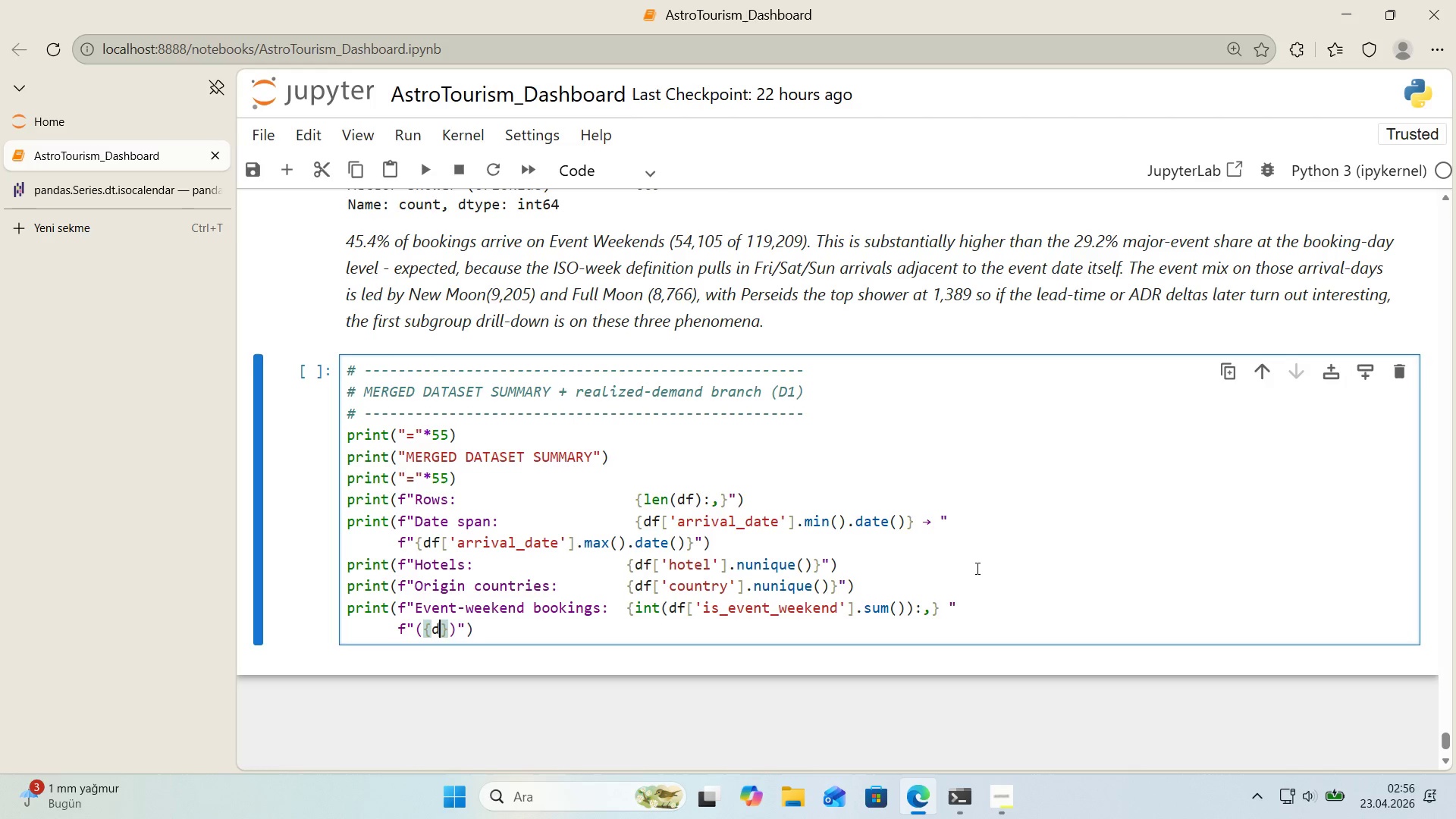 
type(df)
 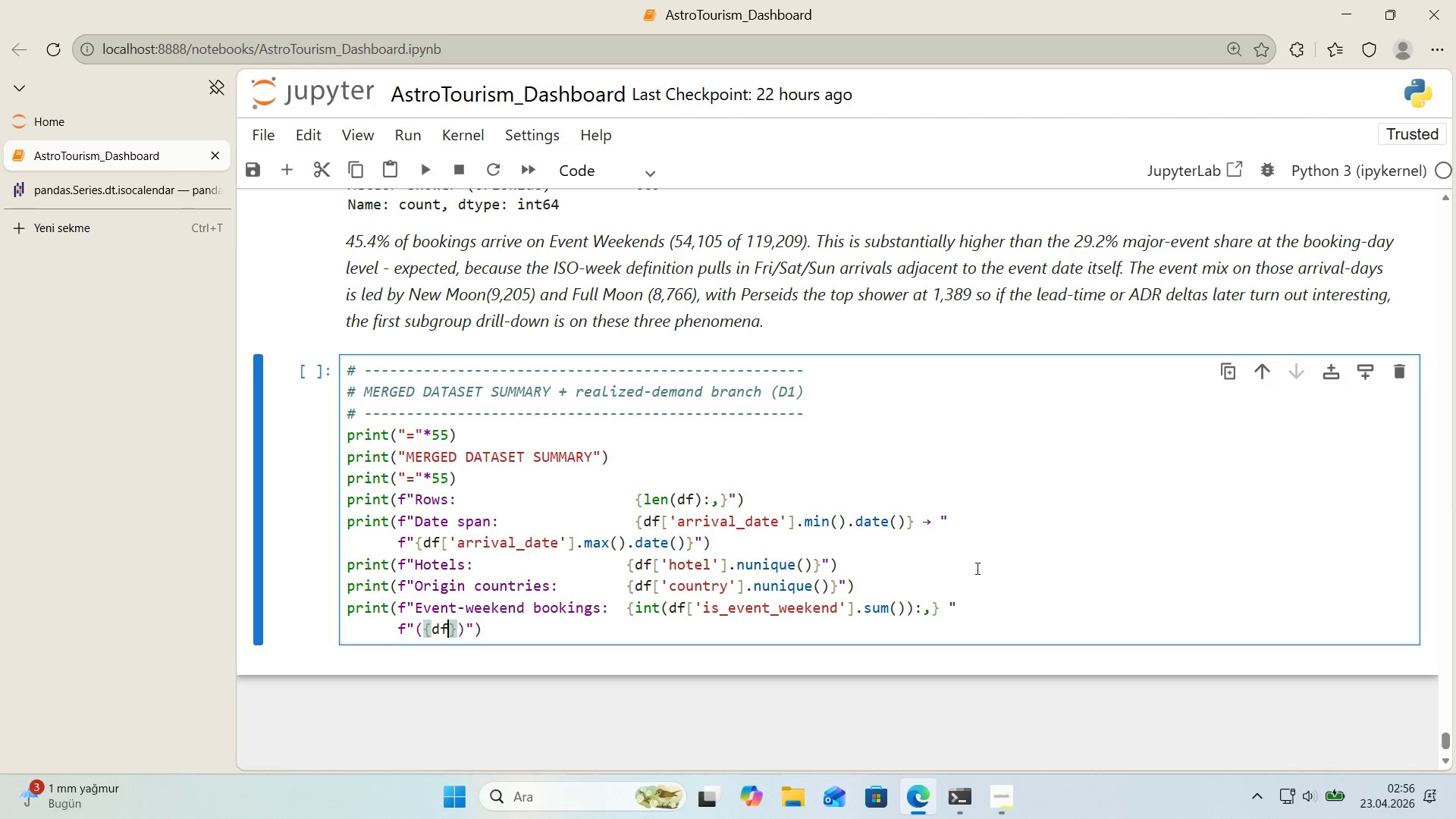 
key(Alt+Control+8)
 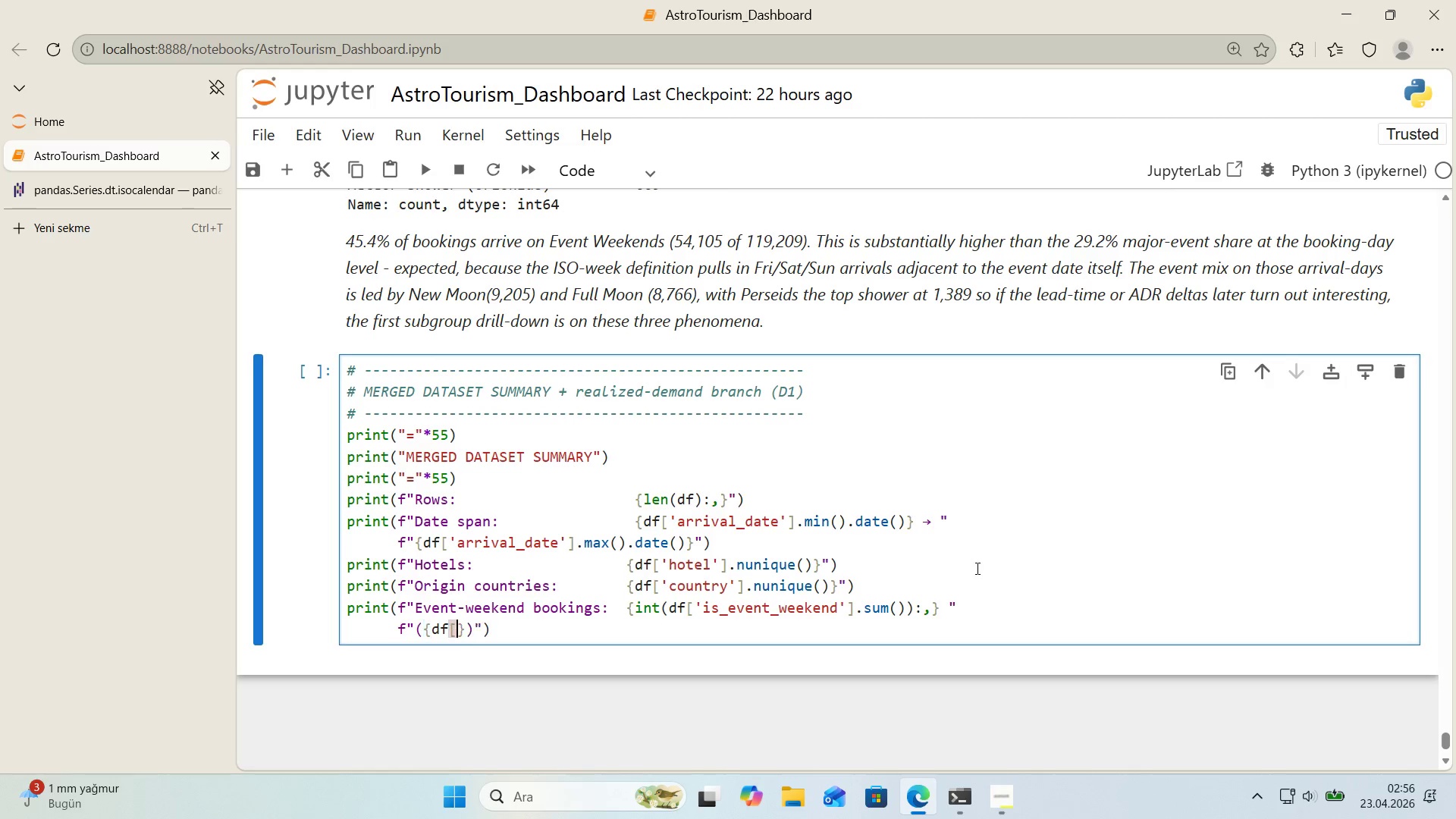 
key(Alt+Control+9)
 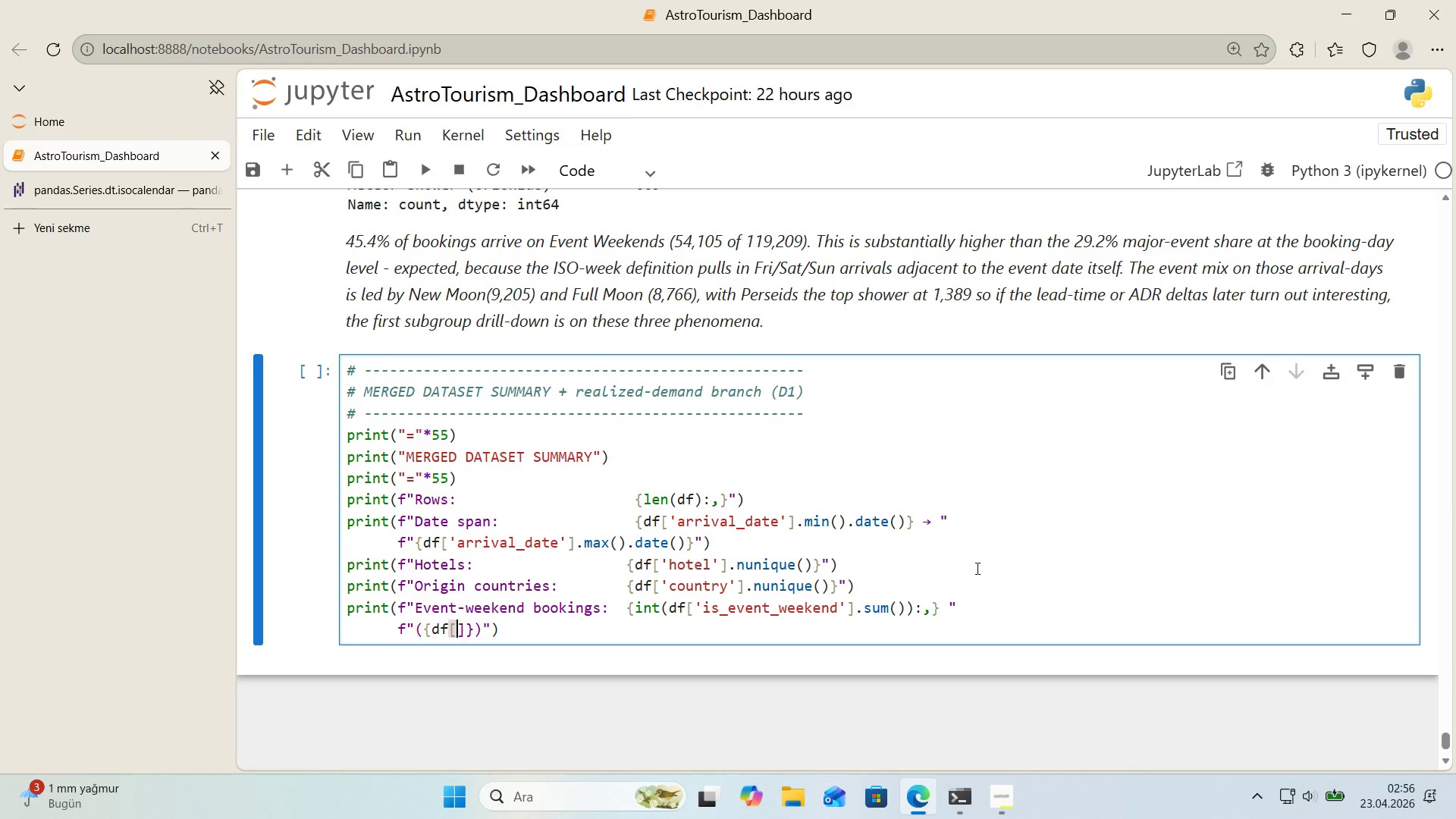 
key(ArrowLeft)
 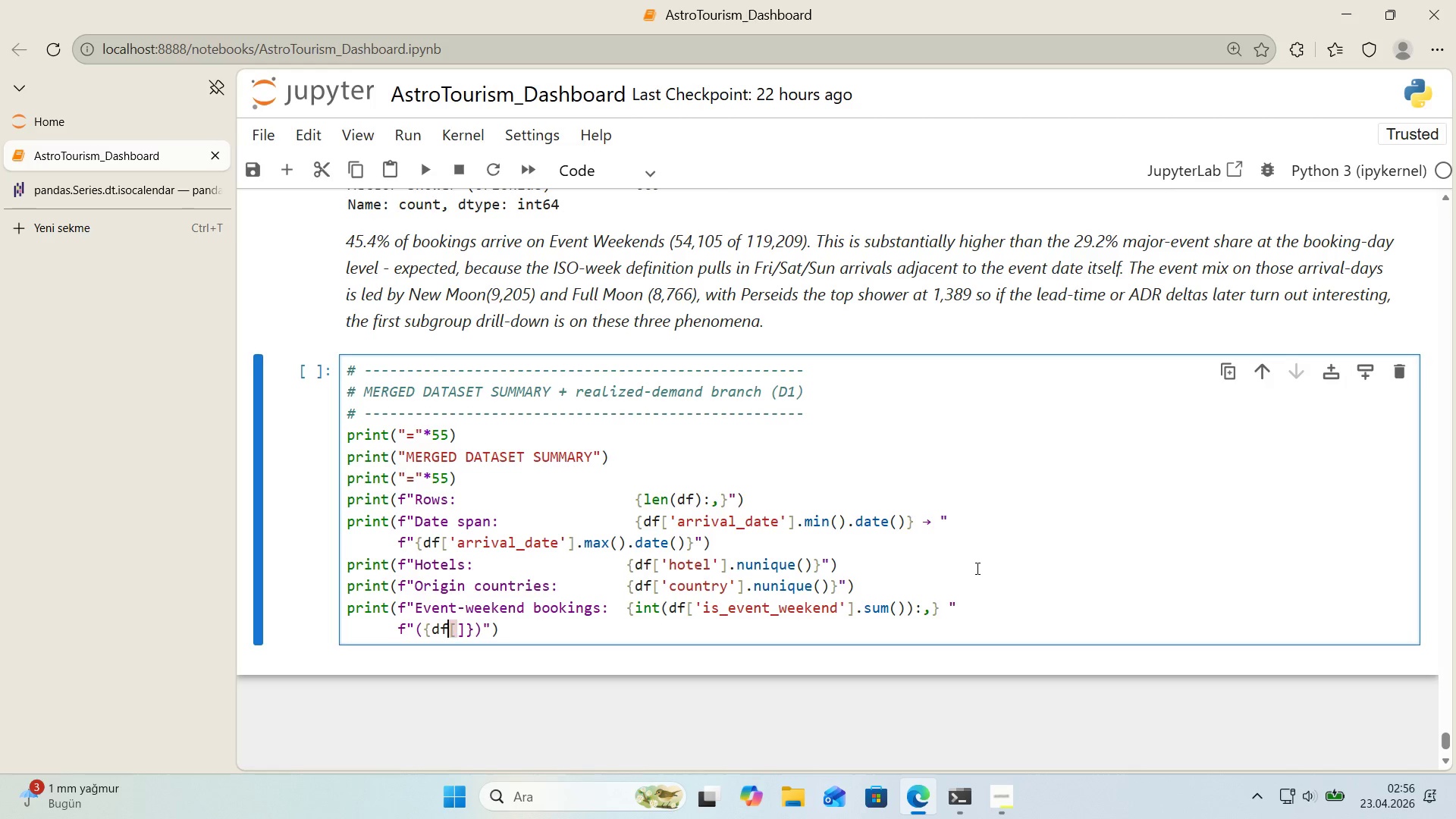 
key(ArrowLeft)
 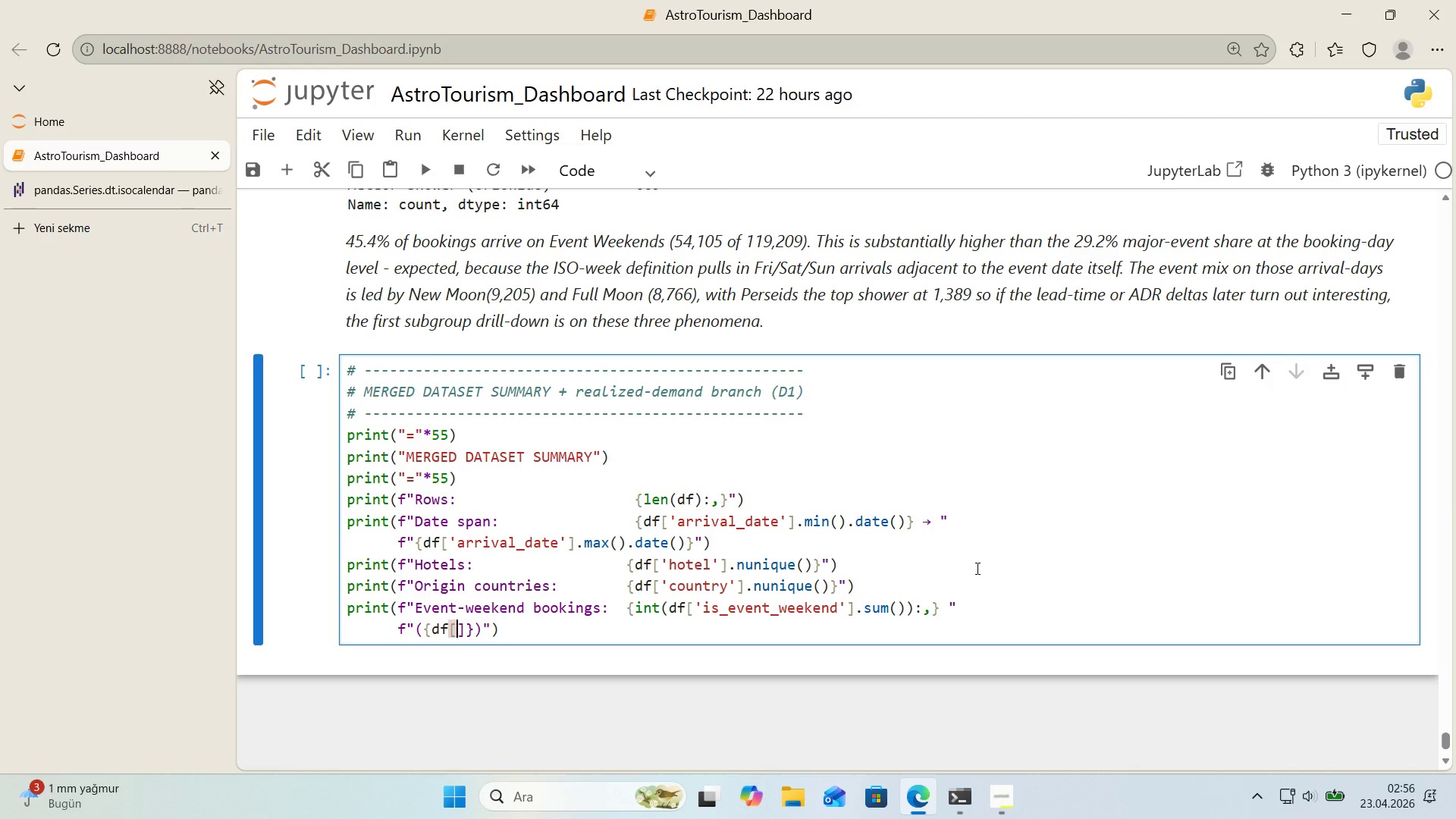 
key(ArrowRight)
 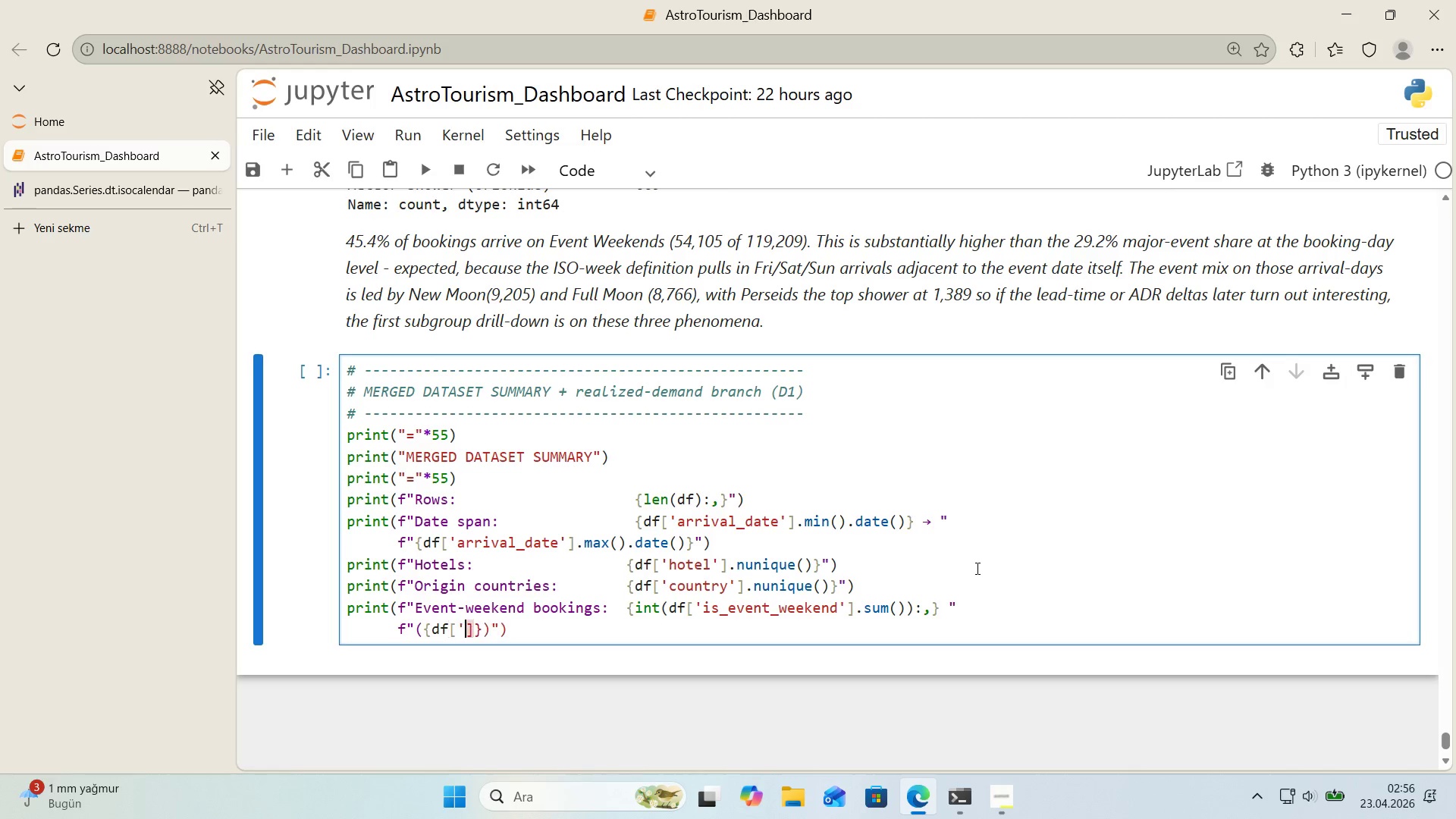 
type(@@)
 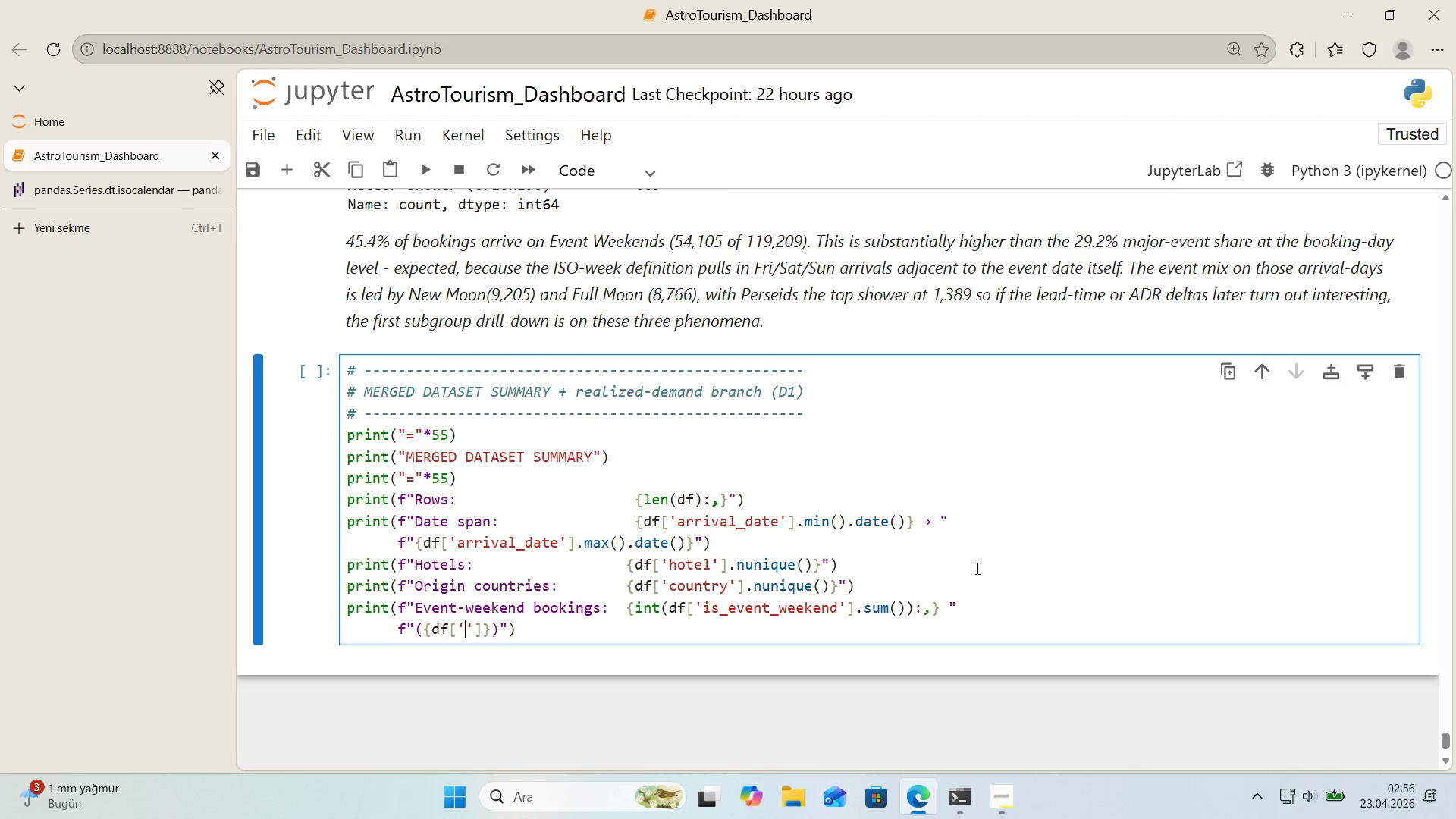 
key(ArrowLeft)
 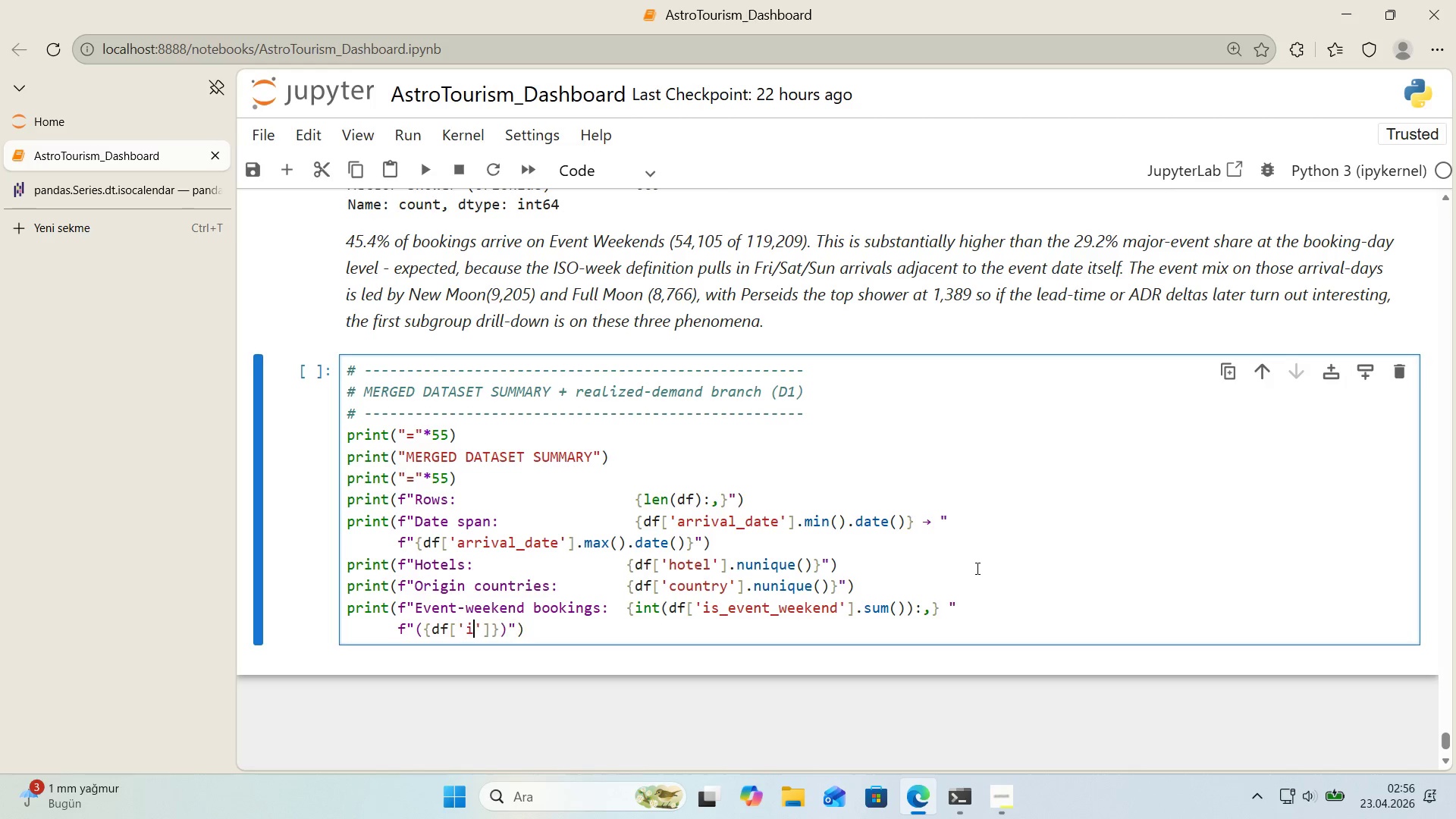 
type('s_event_weekend)
 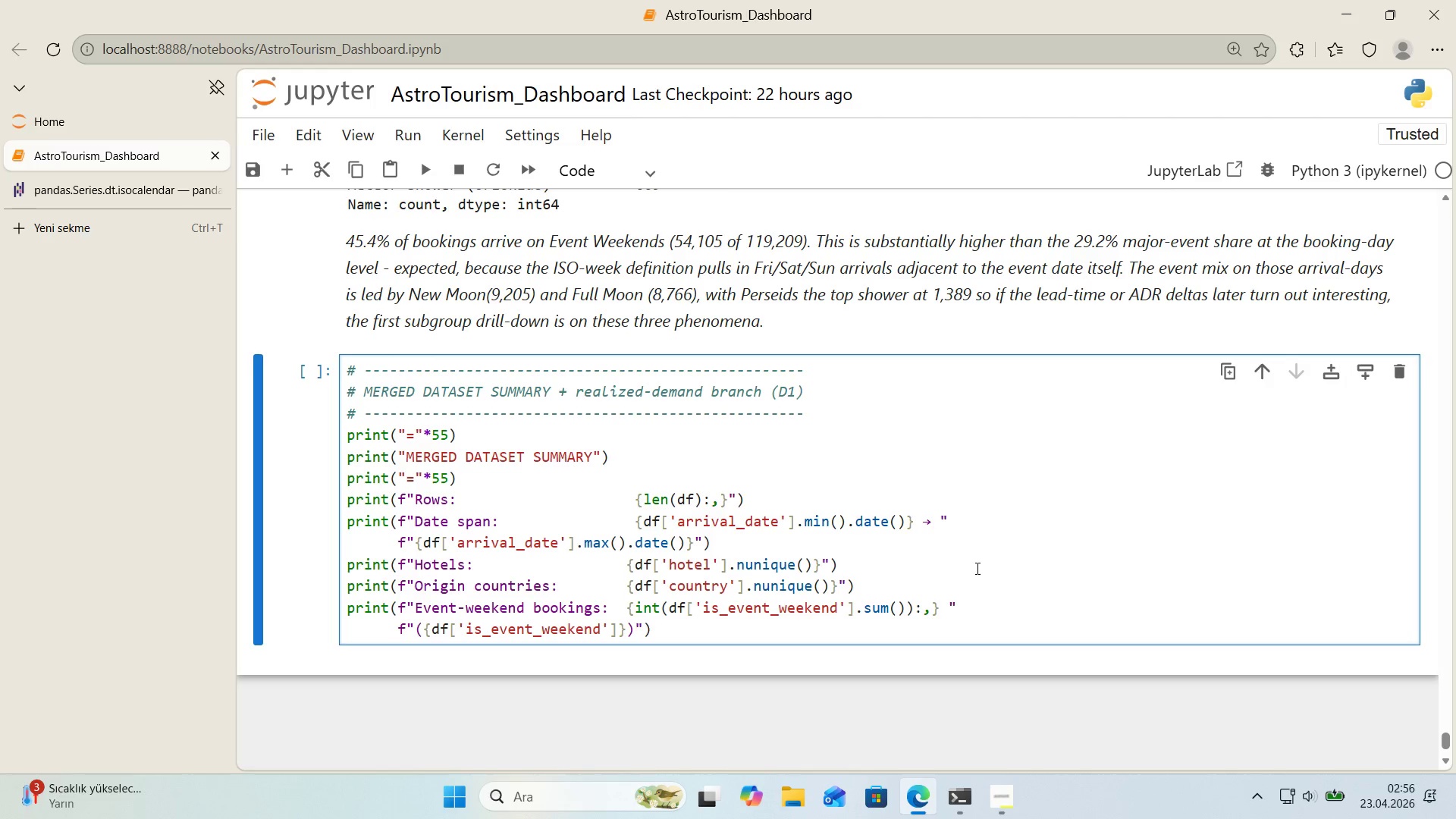 
wait(11.72)
 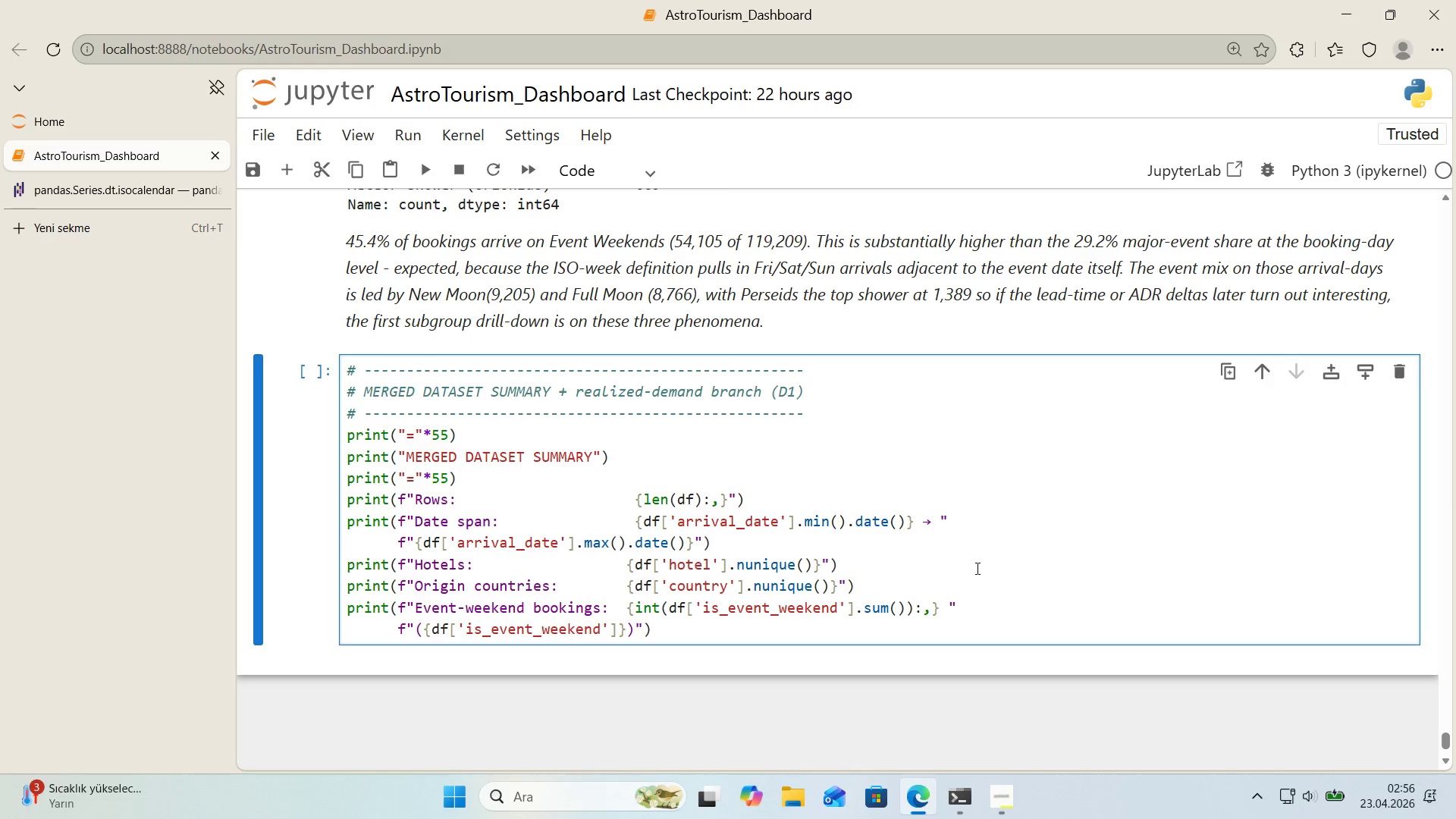 
key(ArrowRight)
 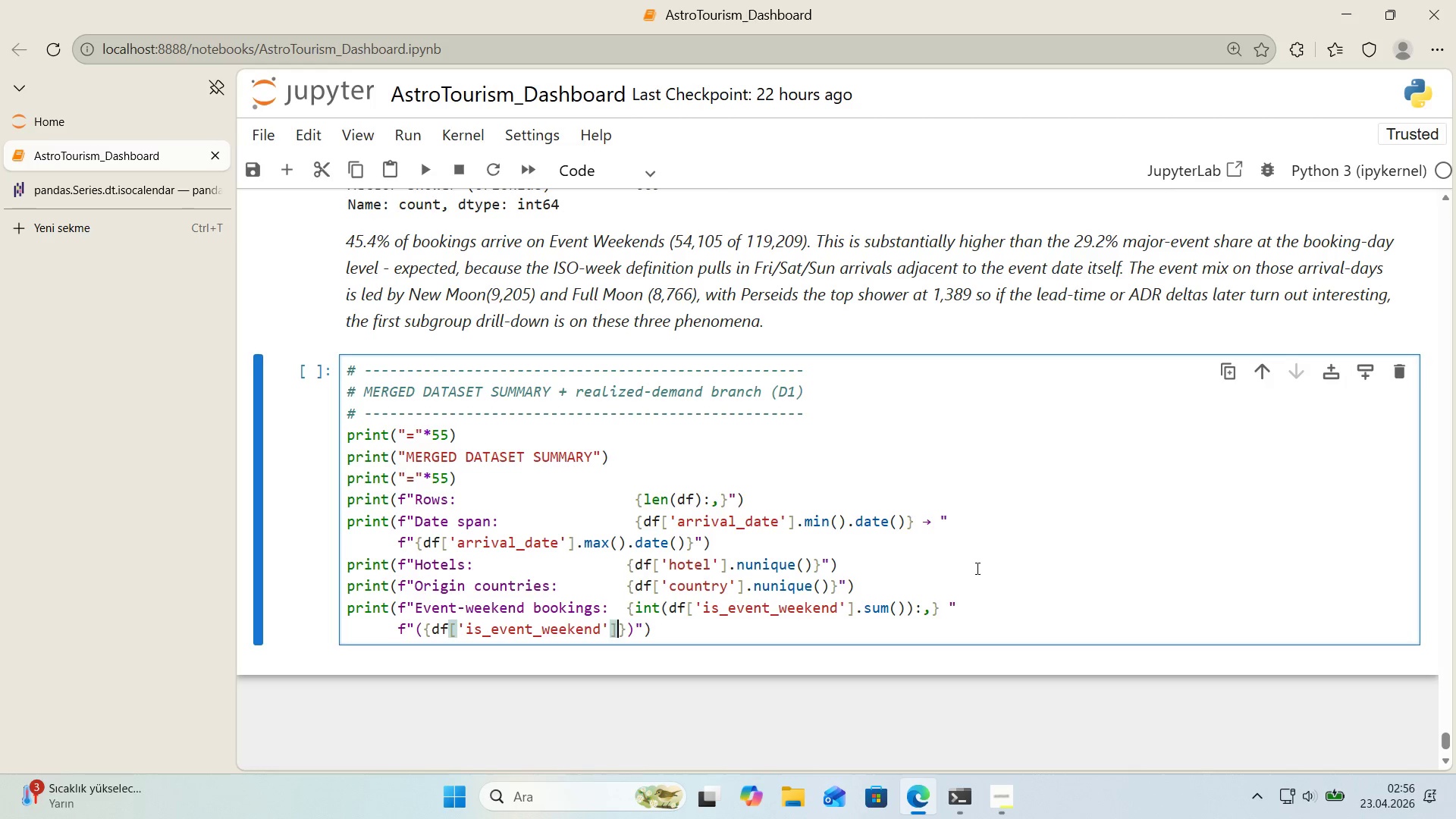 
key(ArrowRight)
 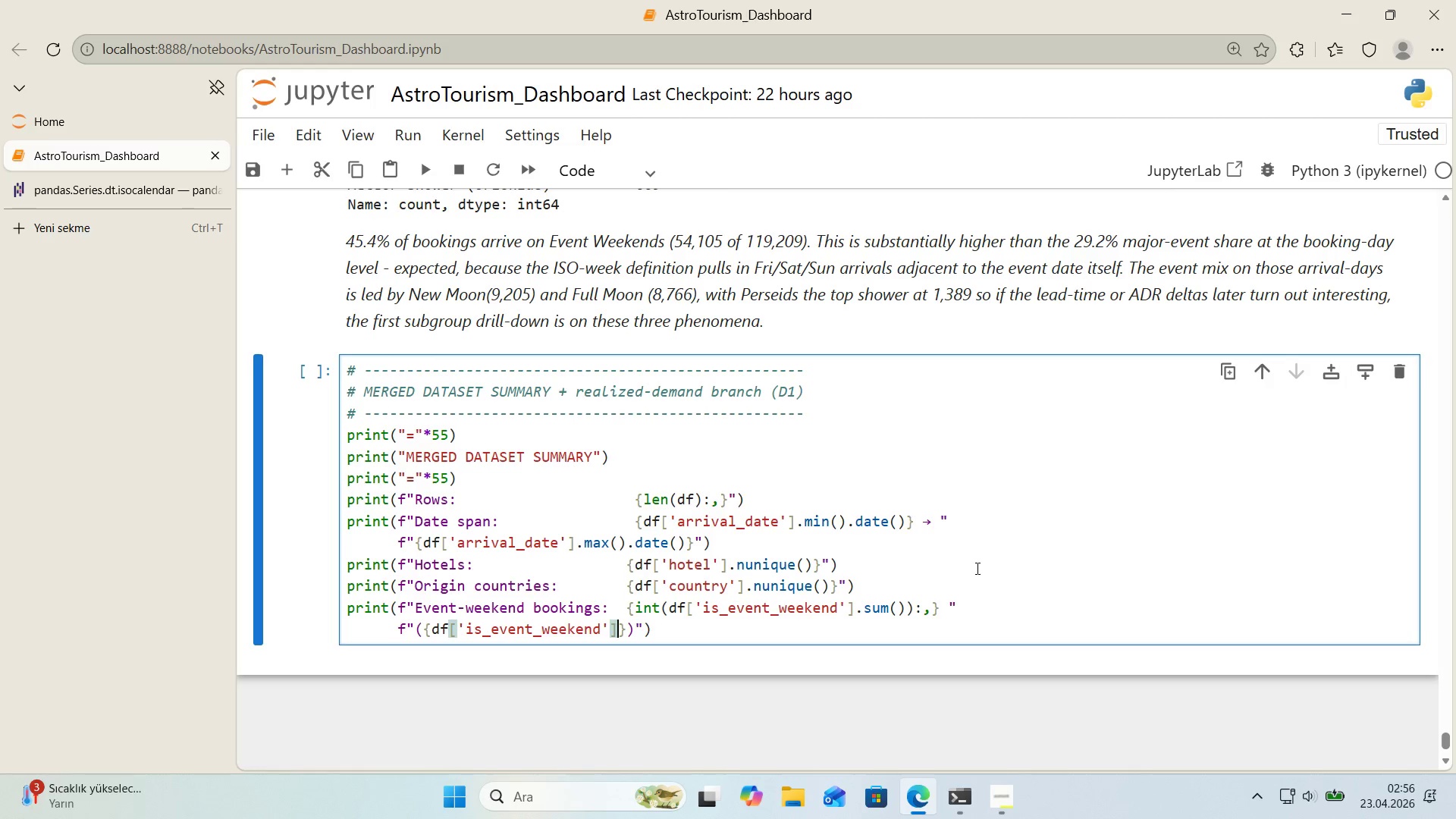 
type(.mean*()
 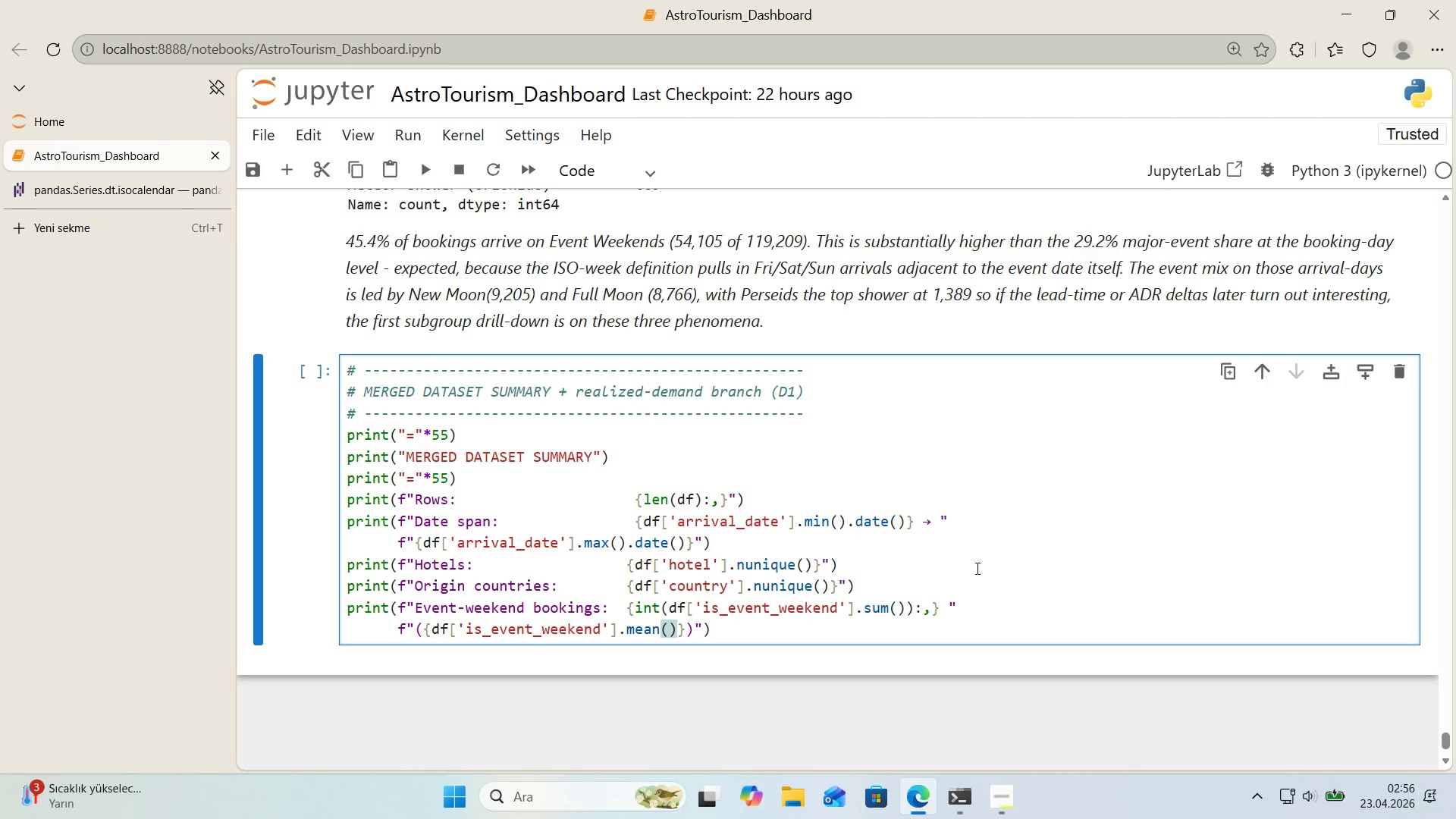 
type(*100>.1f)
 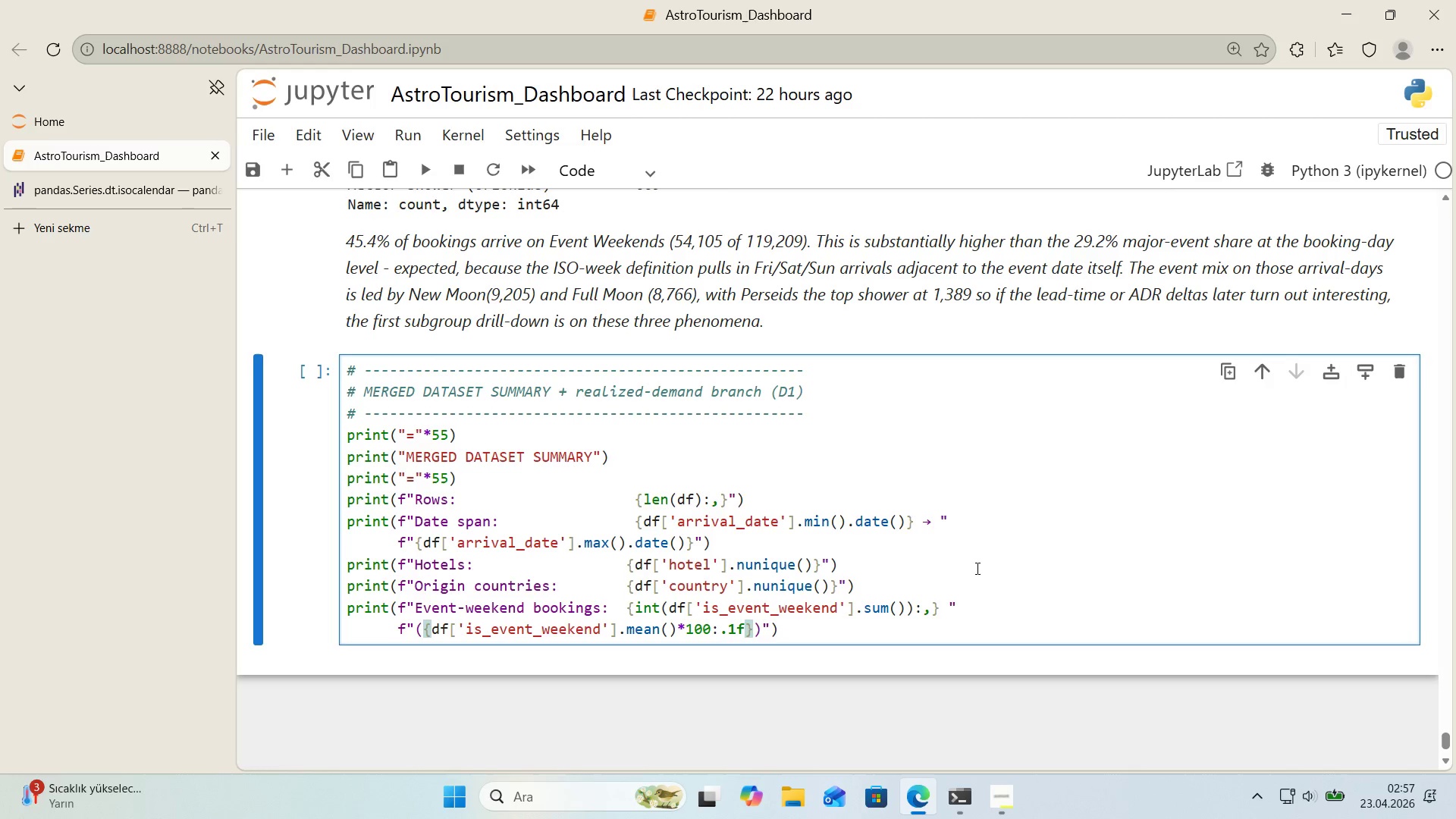 
key(ArrowRight)
 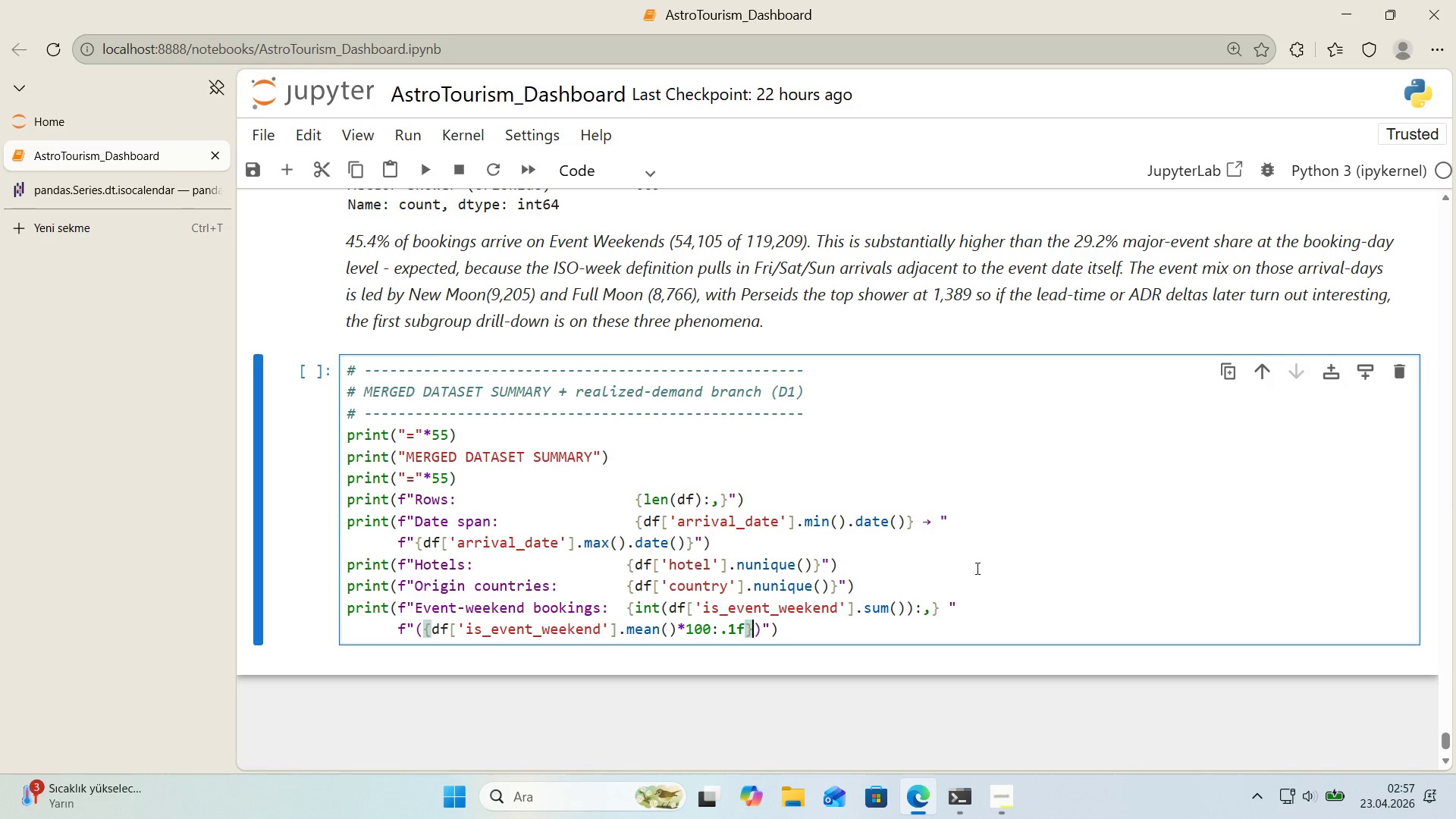 
key(Shift+5)
 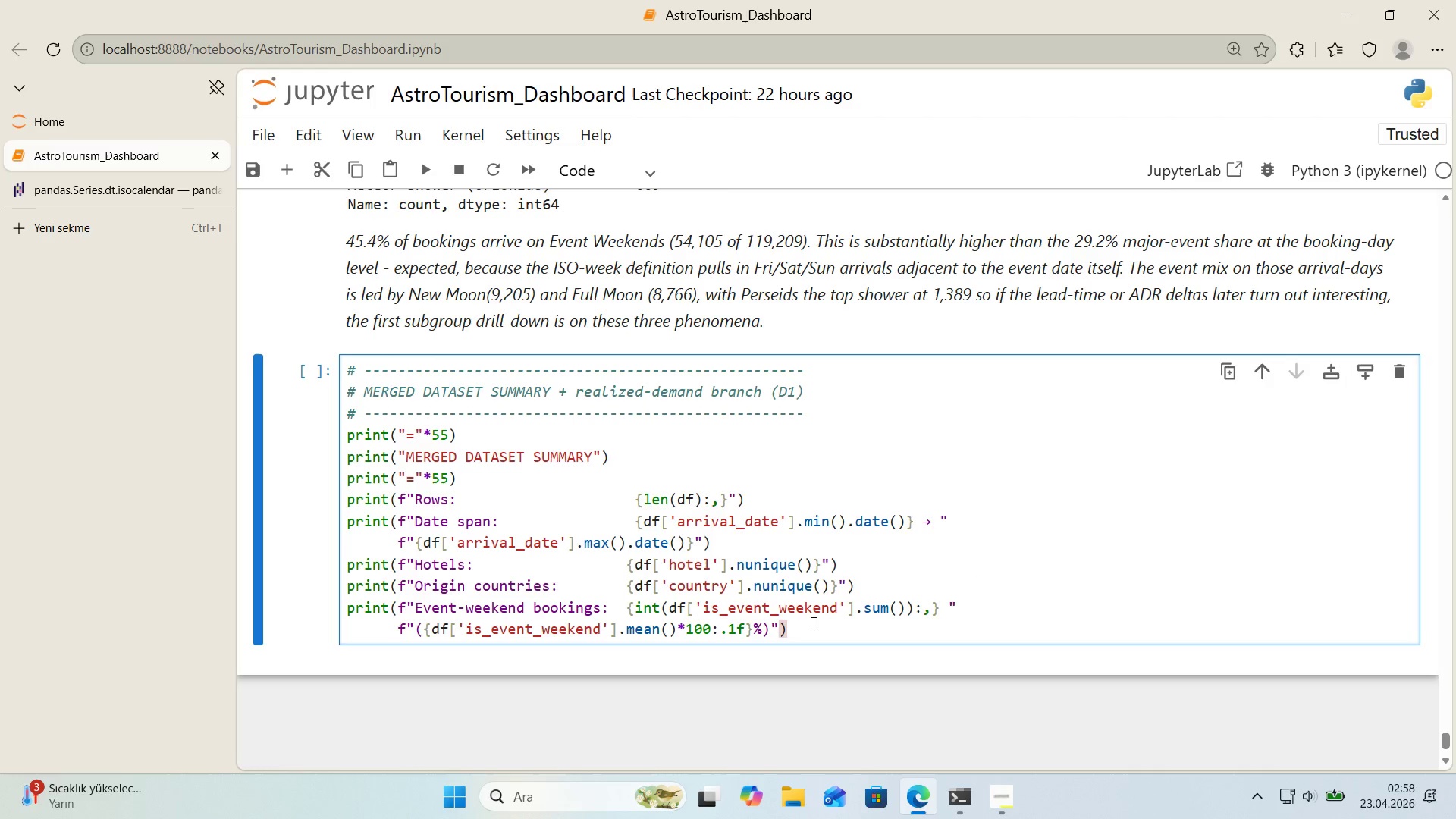 
wait(68.78)
 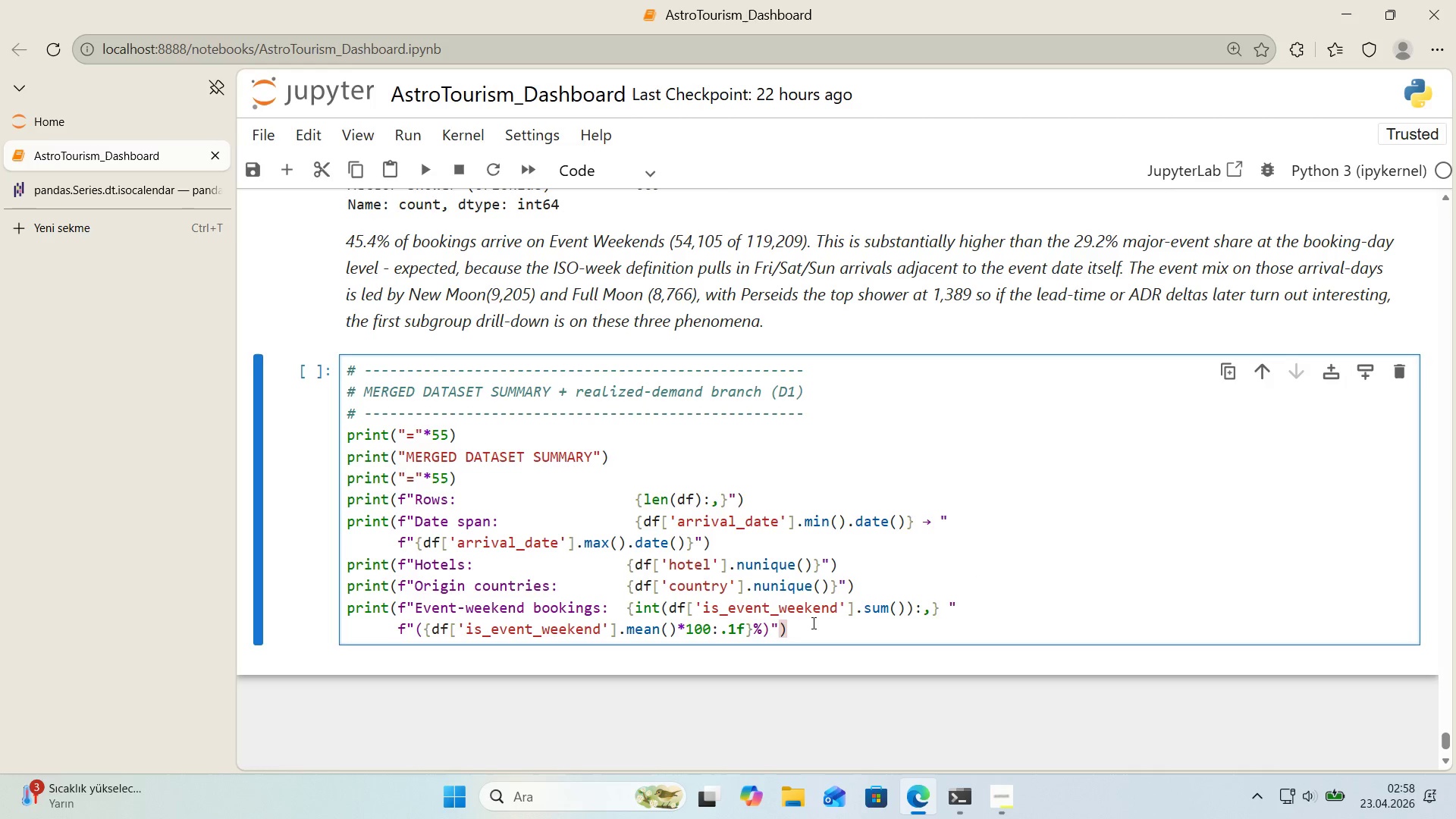 
double_click([792, 630])
 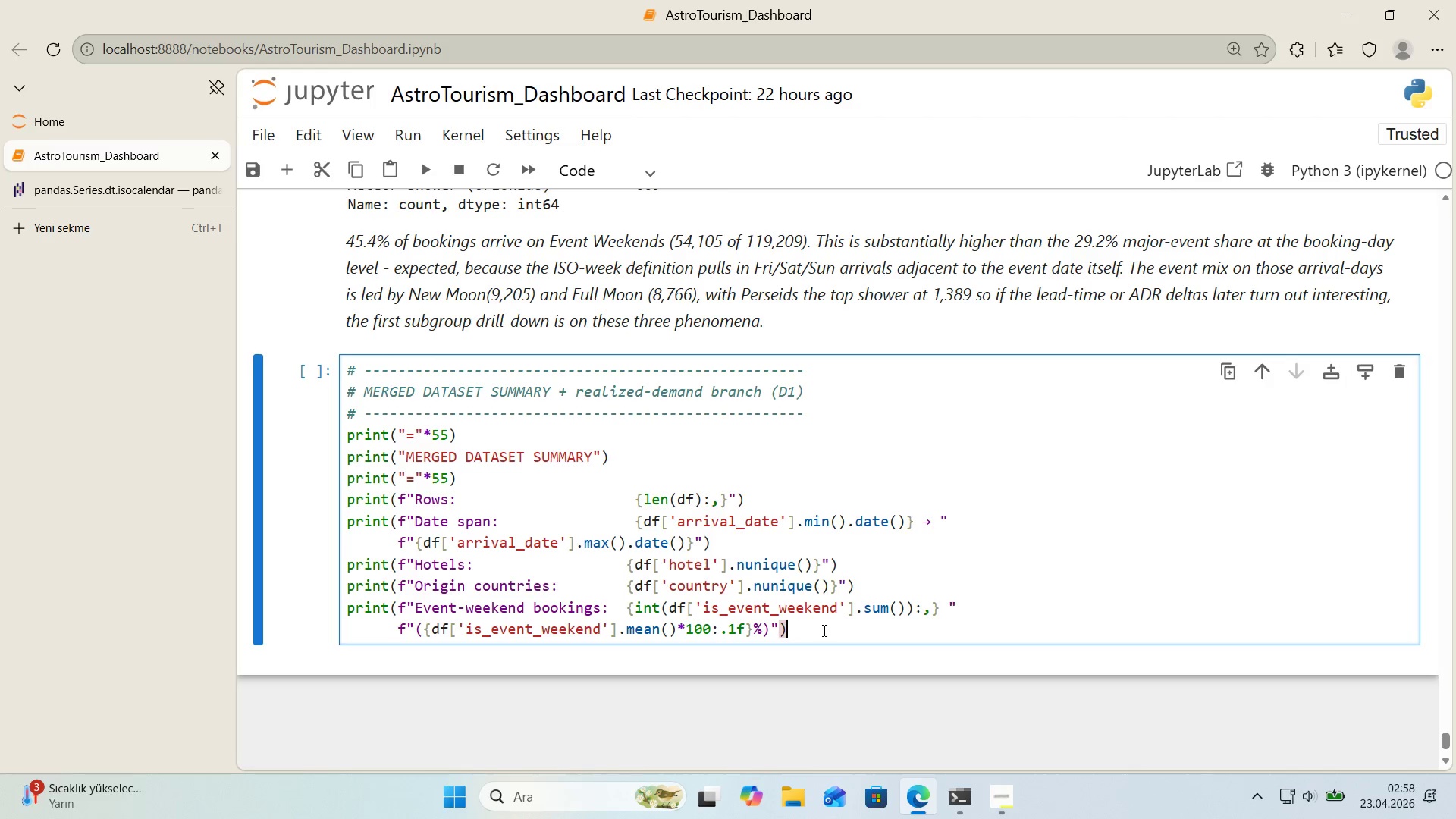 
wait(9.88)
 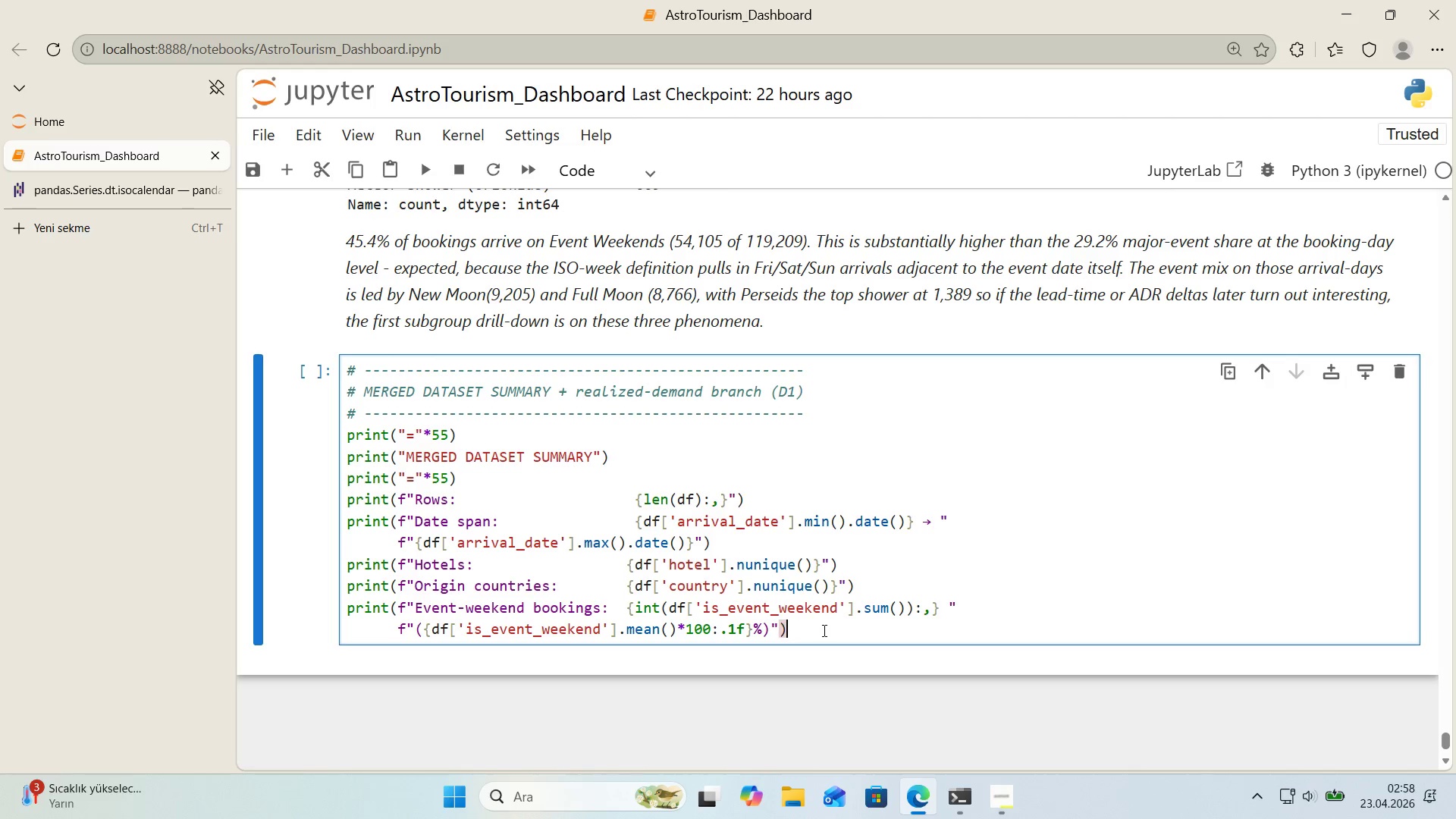 
key(Enter)
 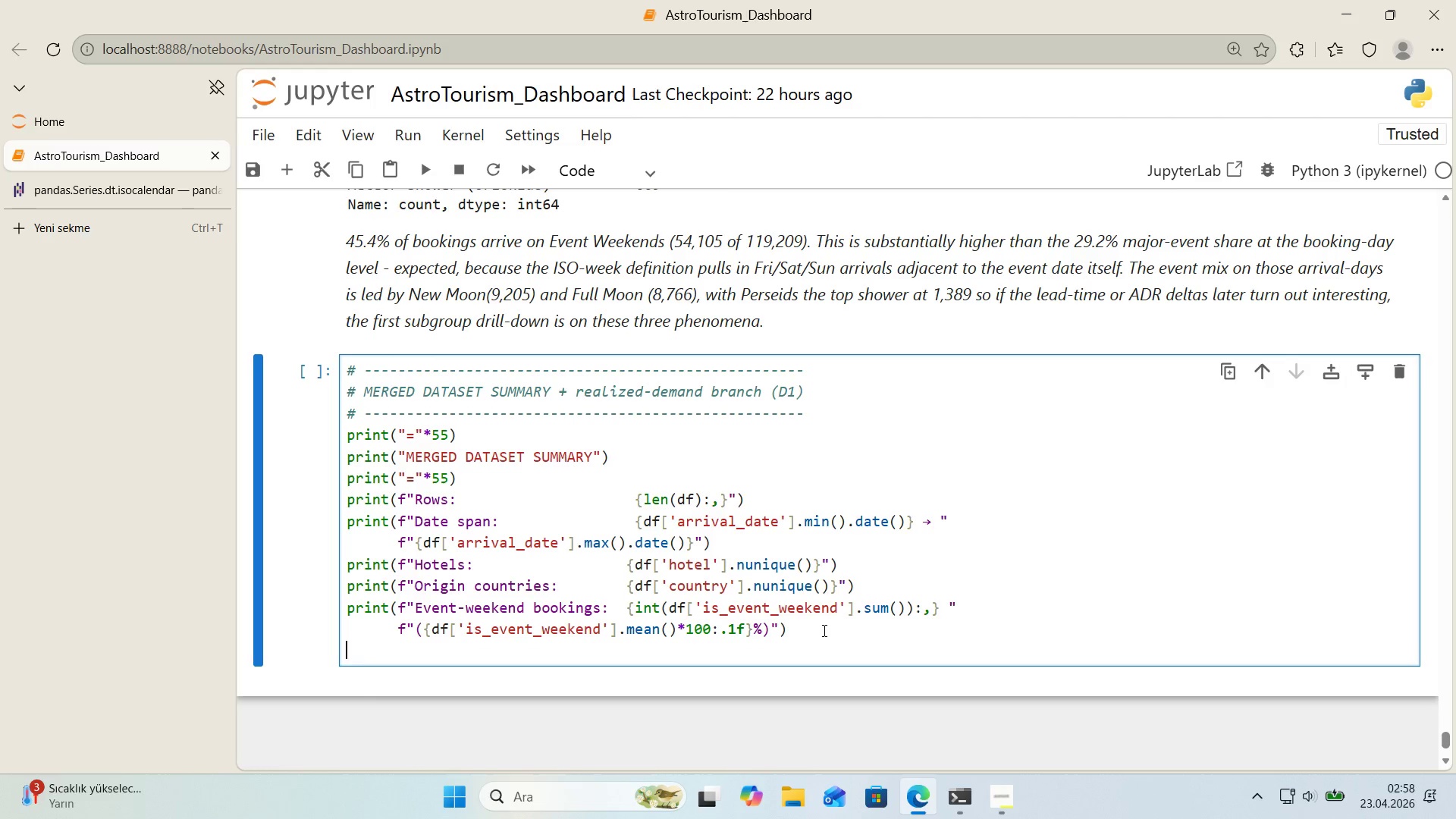 
type(pr'nt*()
 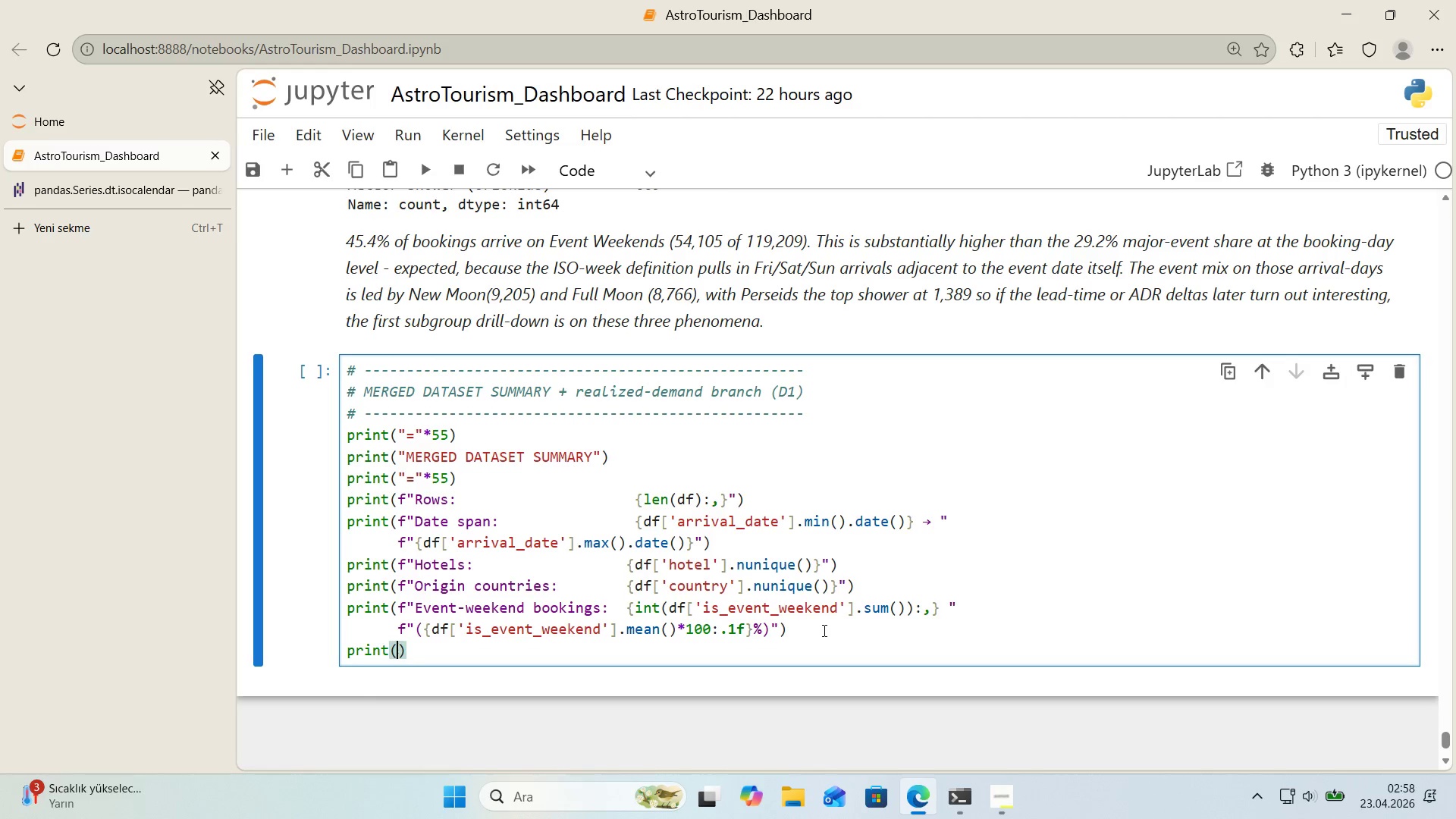 
 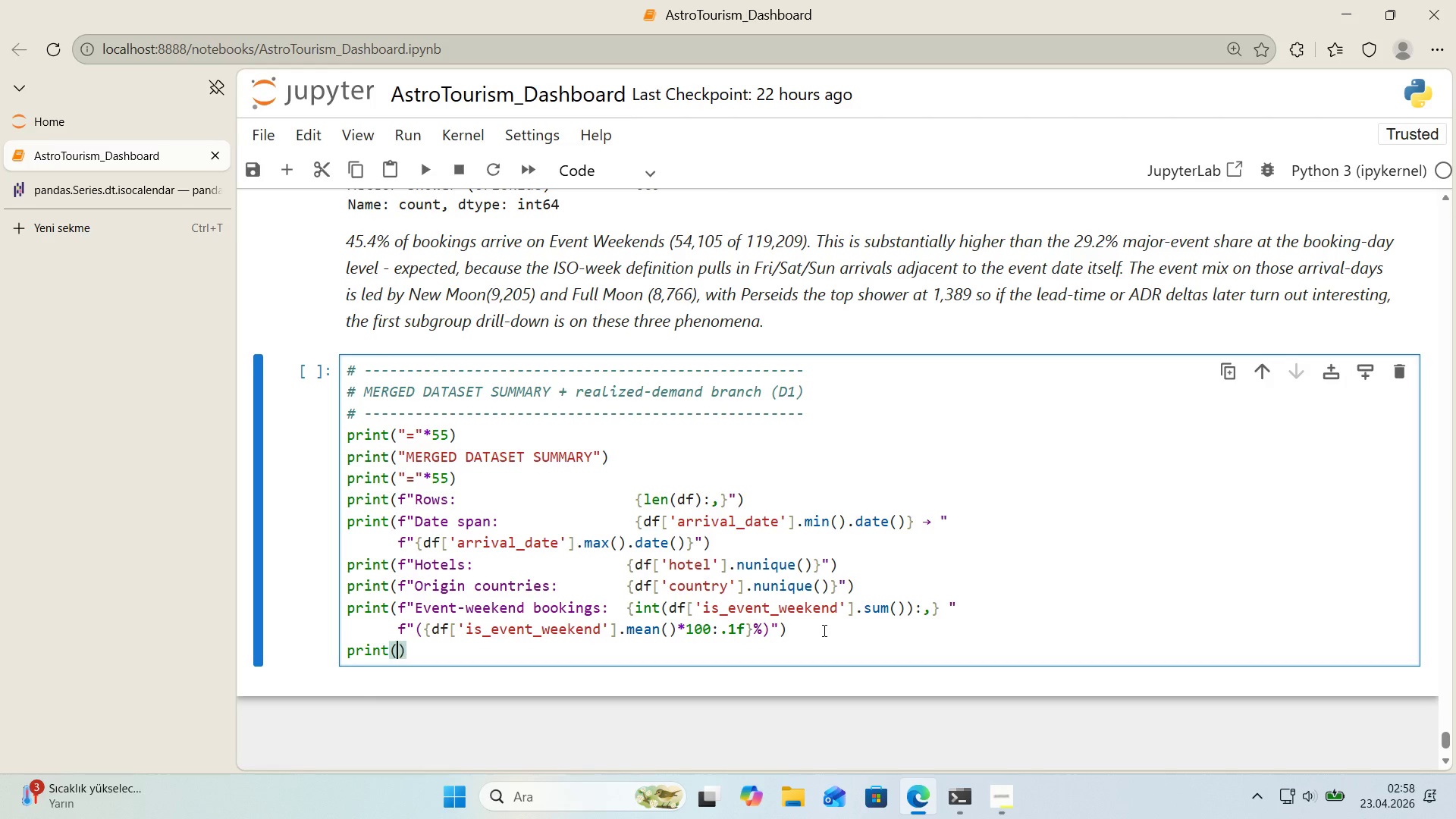 
key(ArrowLeft)
 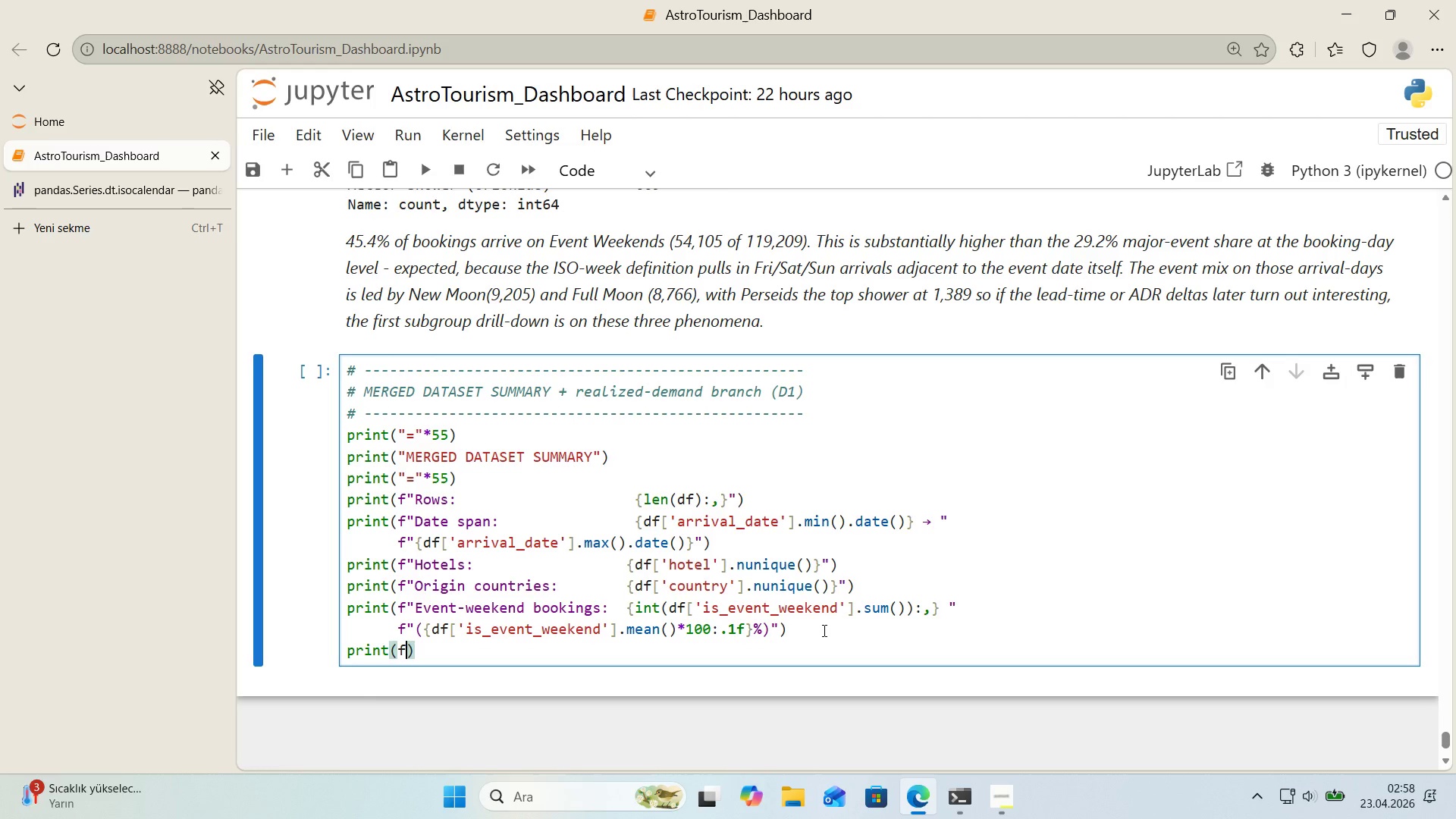 
key(F)
 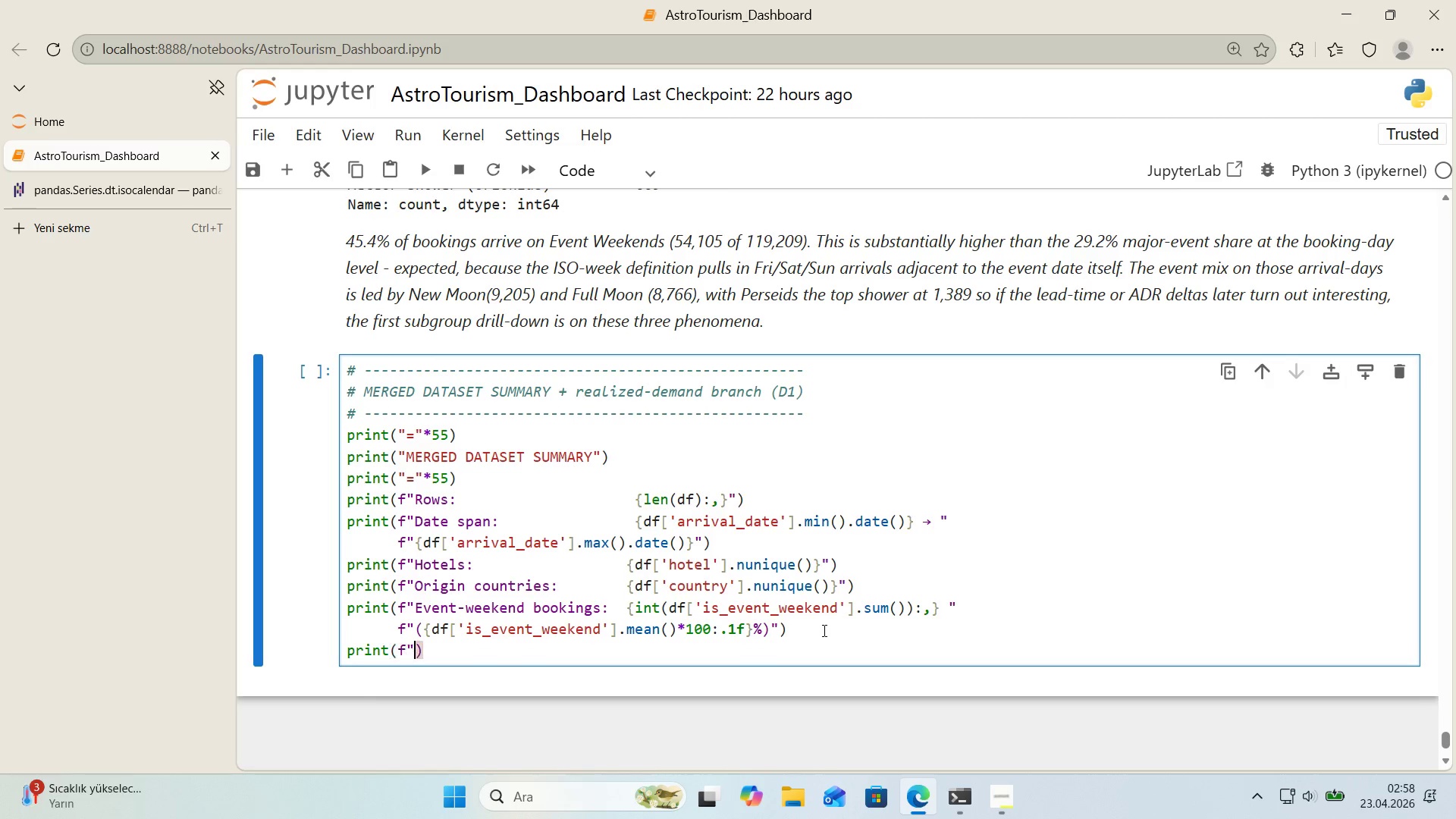 
key(Backquote)
 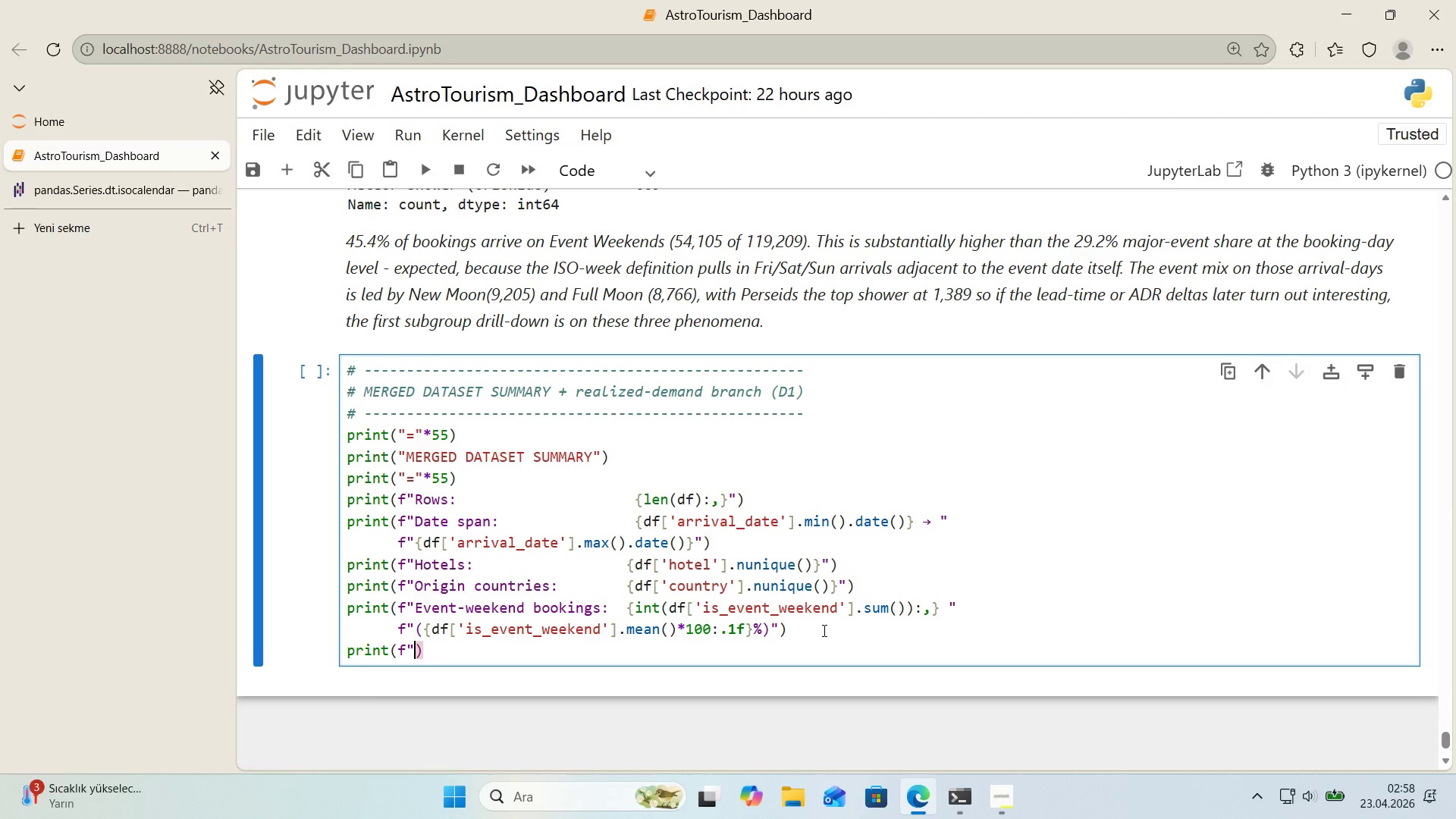 
key(Backquote)
 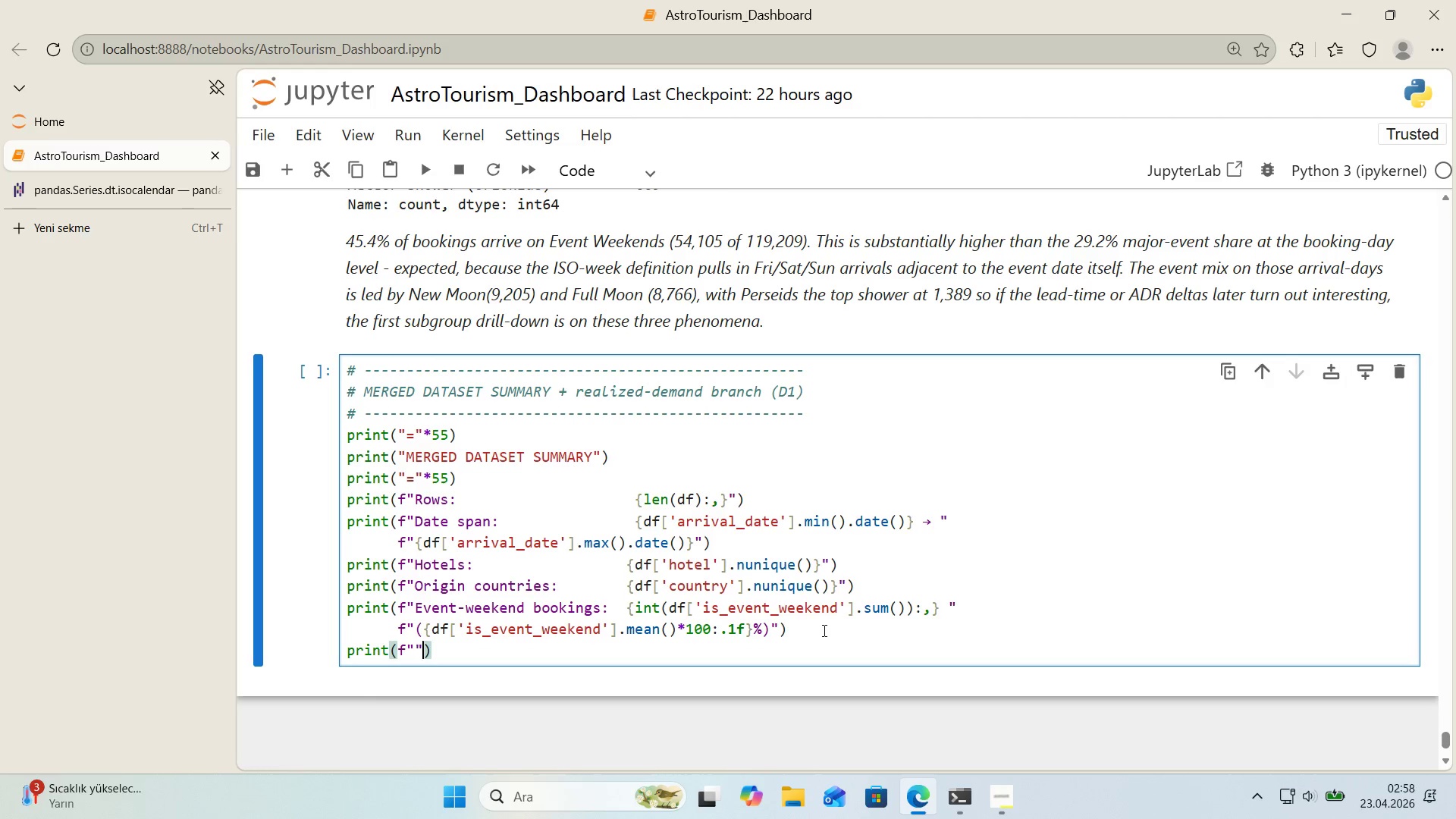 
key(ArrowLeft)
 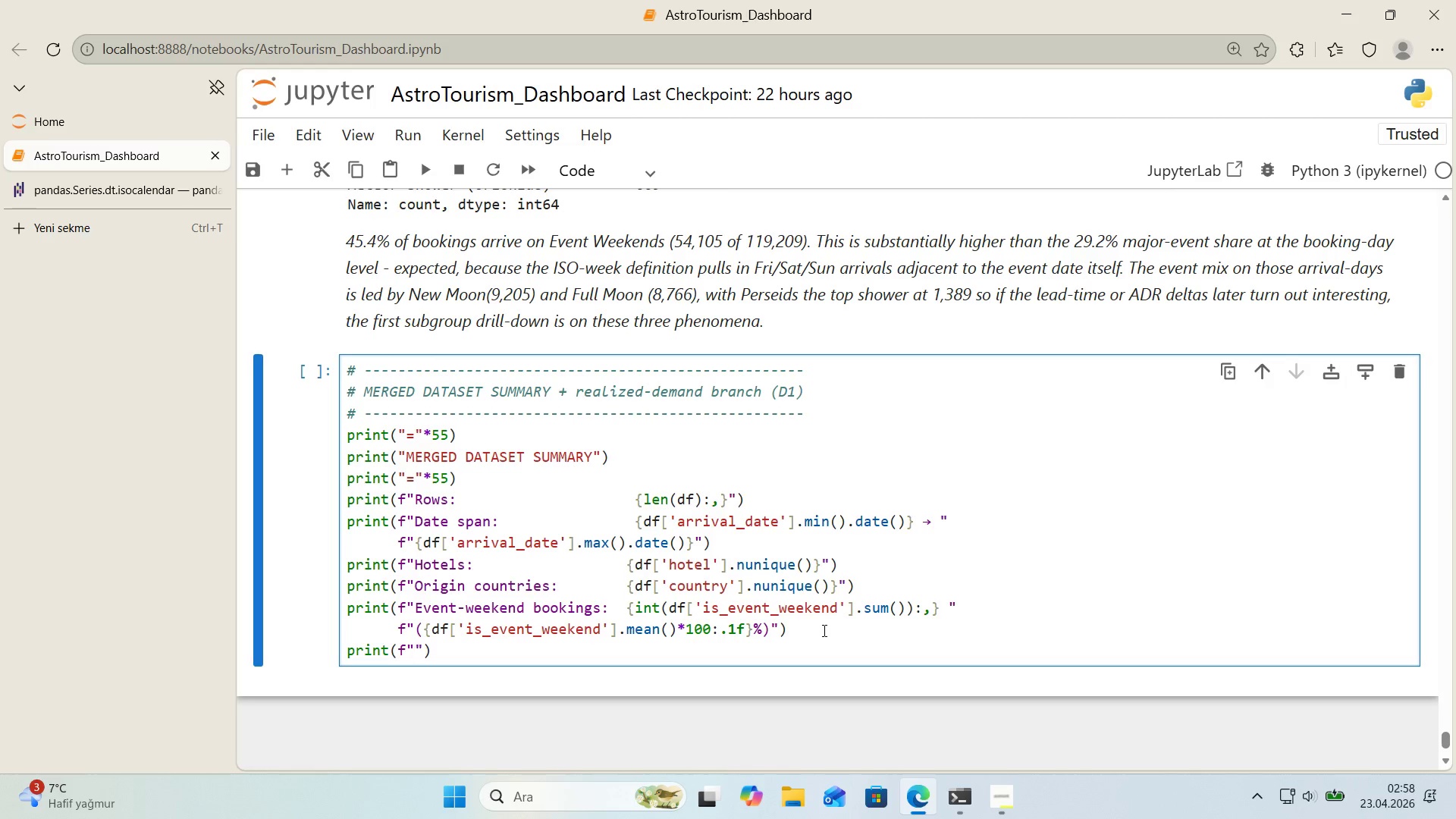 
wait(23.56)
 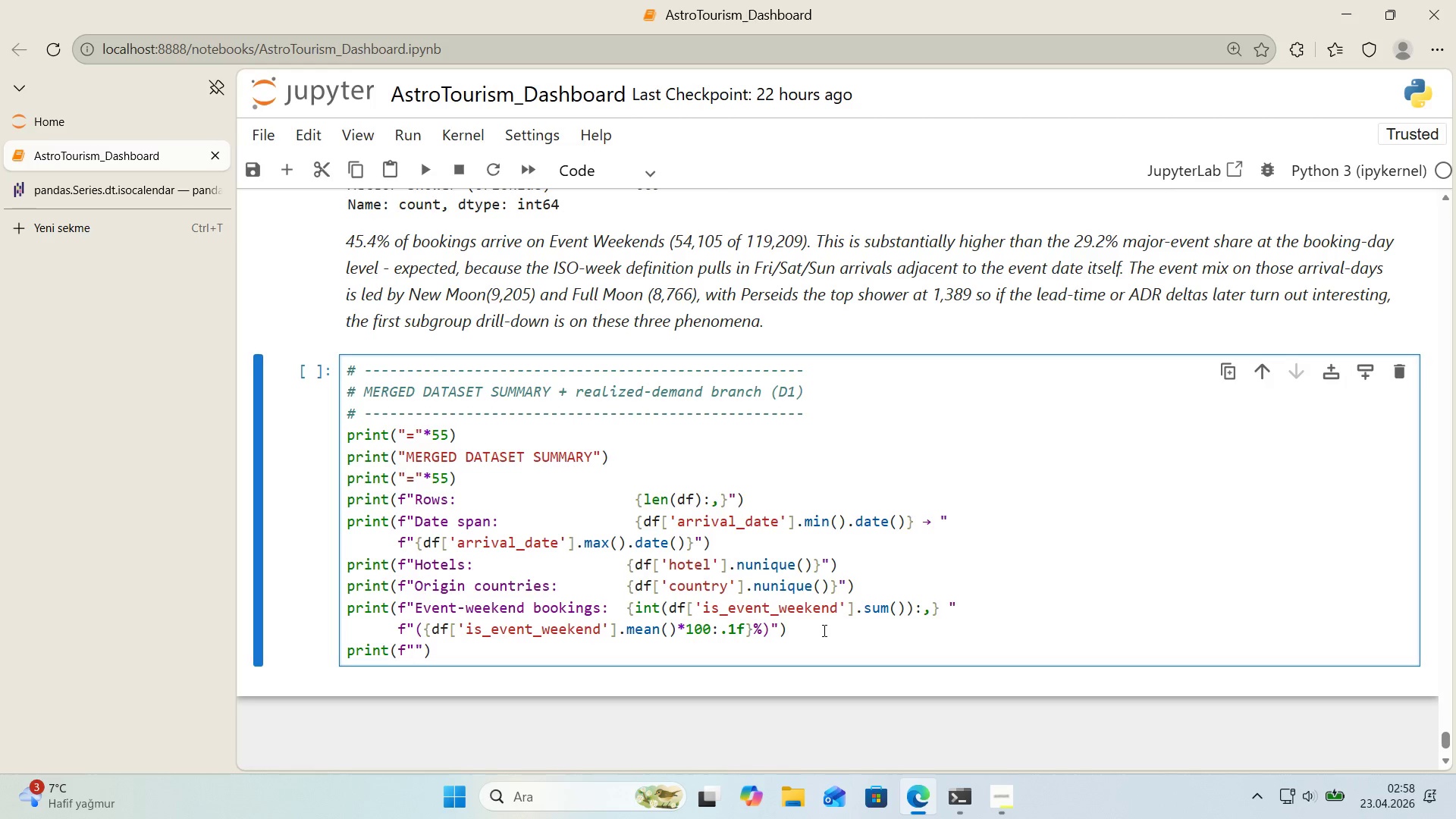 
scroll: coordinate [1022, 486], scroll_direction: down, amount: 1.0
 